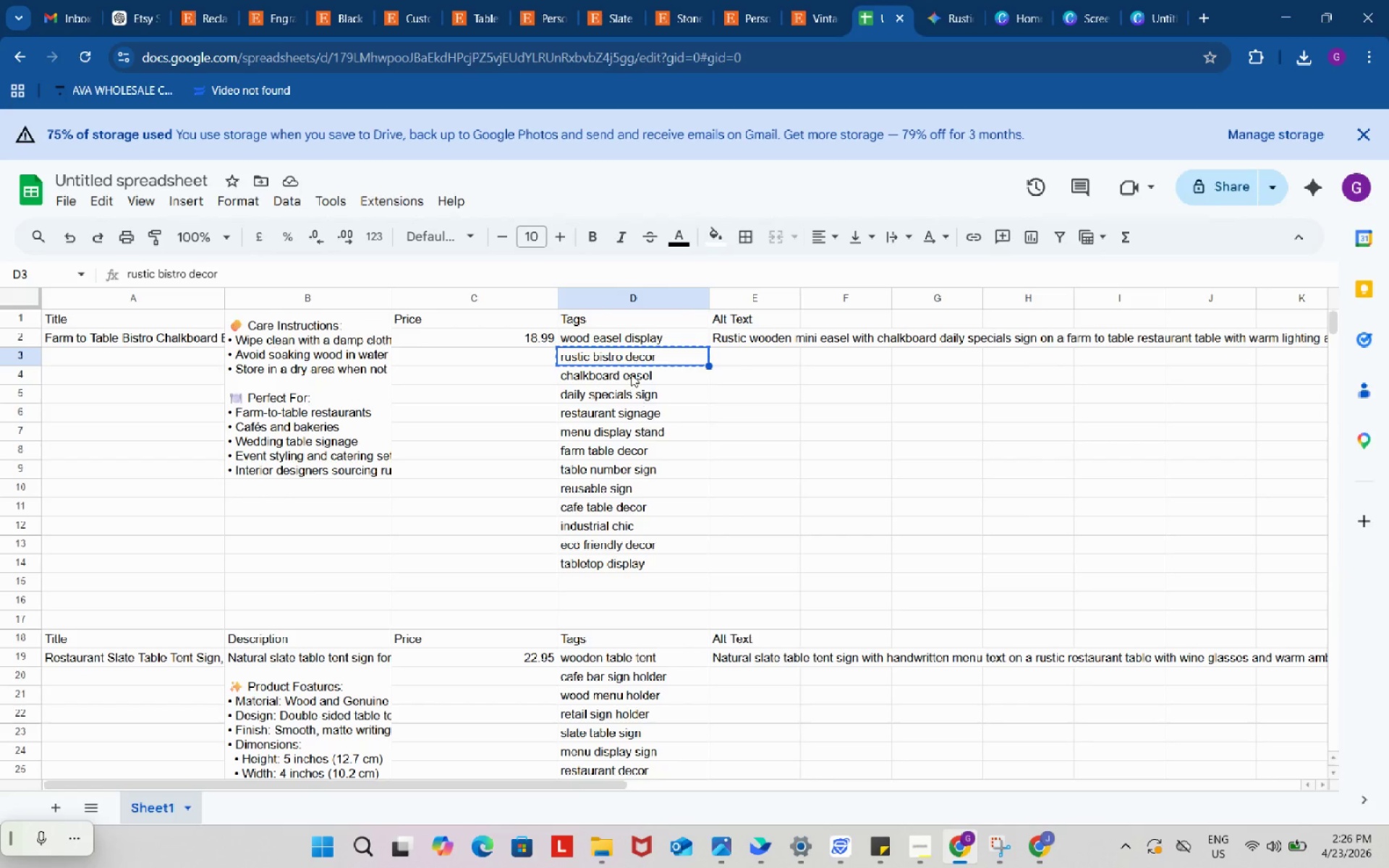 
left_click([631, 374])
 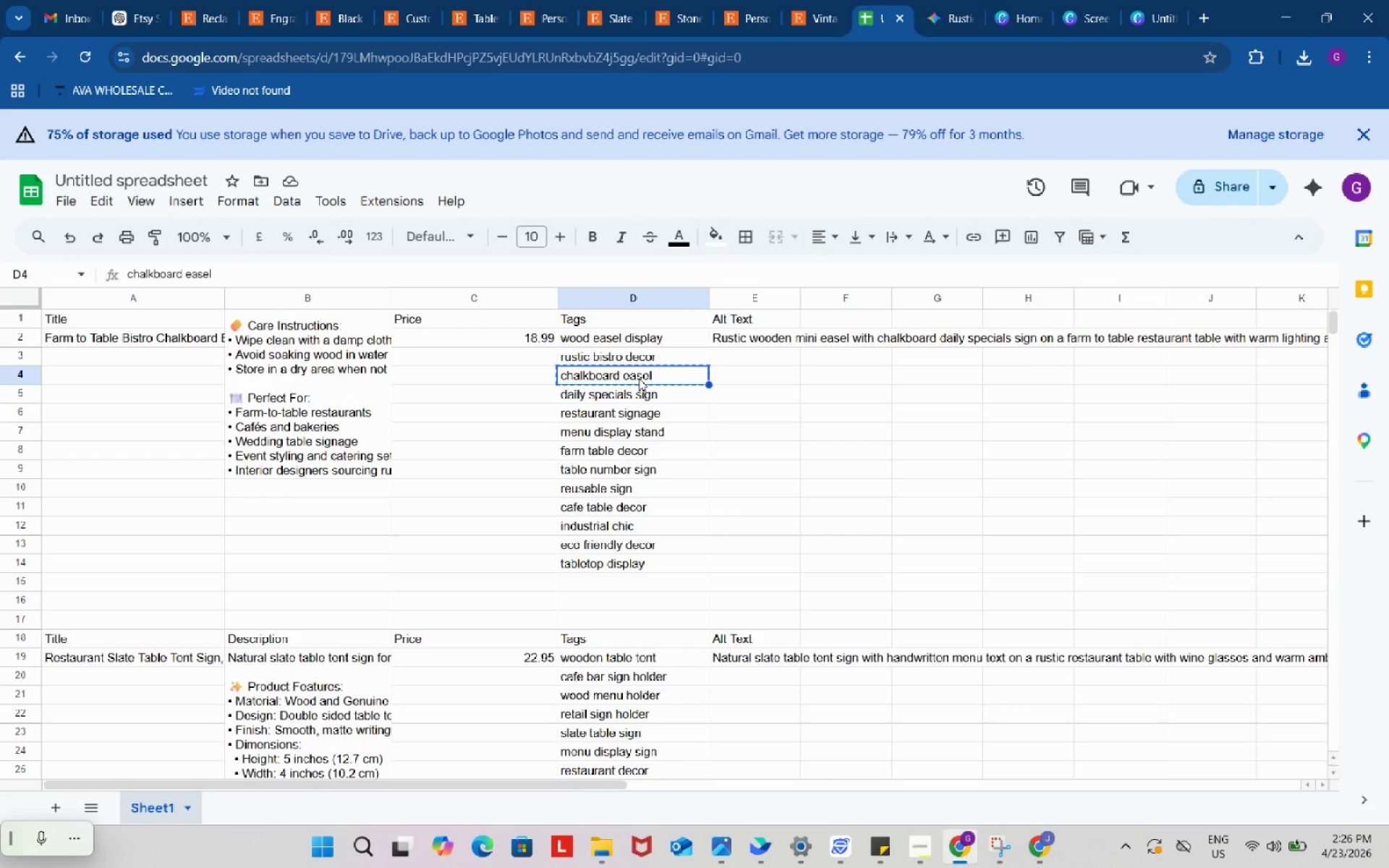 
key(Control+C)
 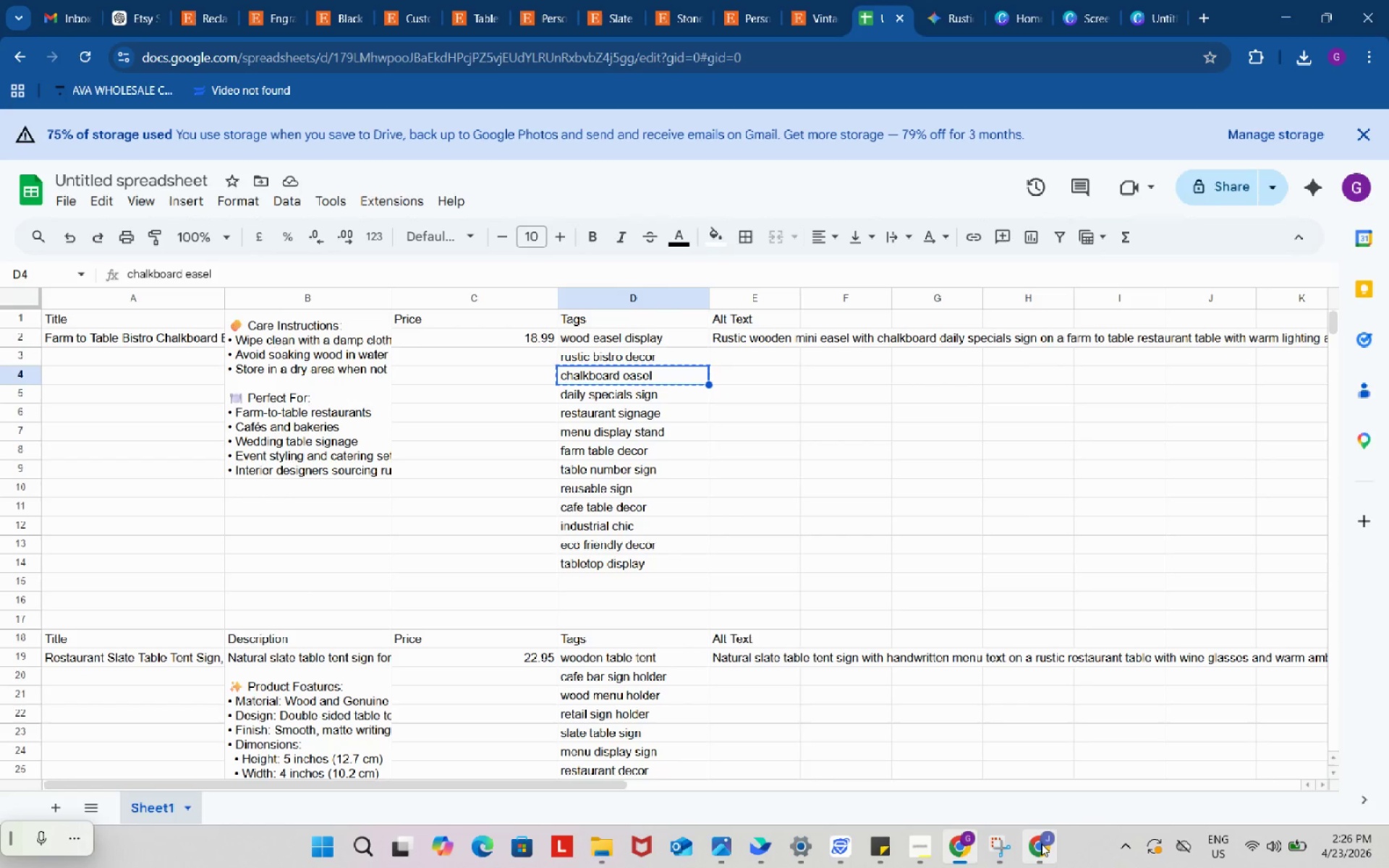 
left_click([1041, 843])
 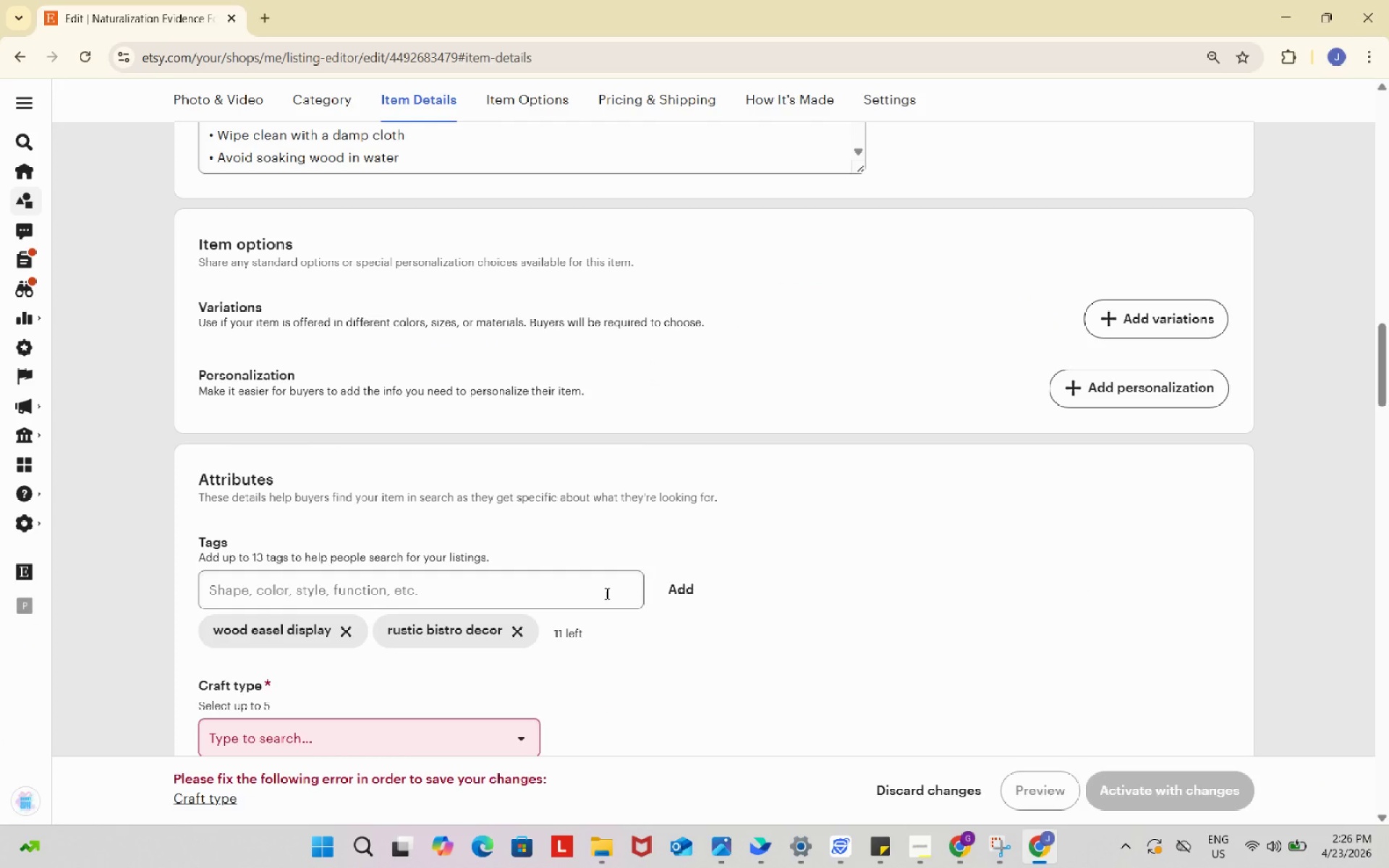 
left_click([606, 593])
 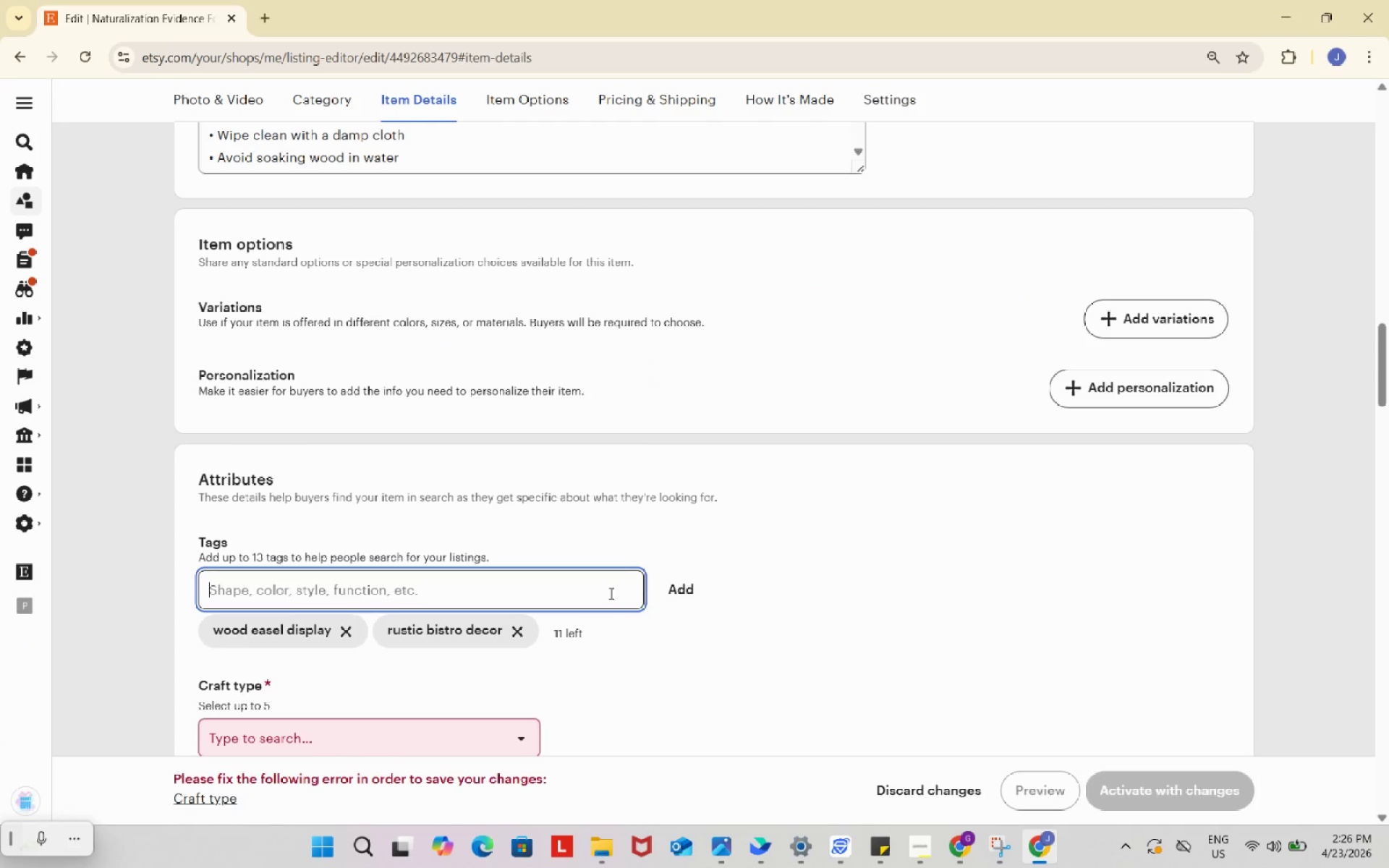 
key(Control+ControlLeft)
 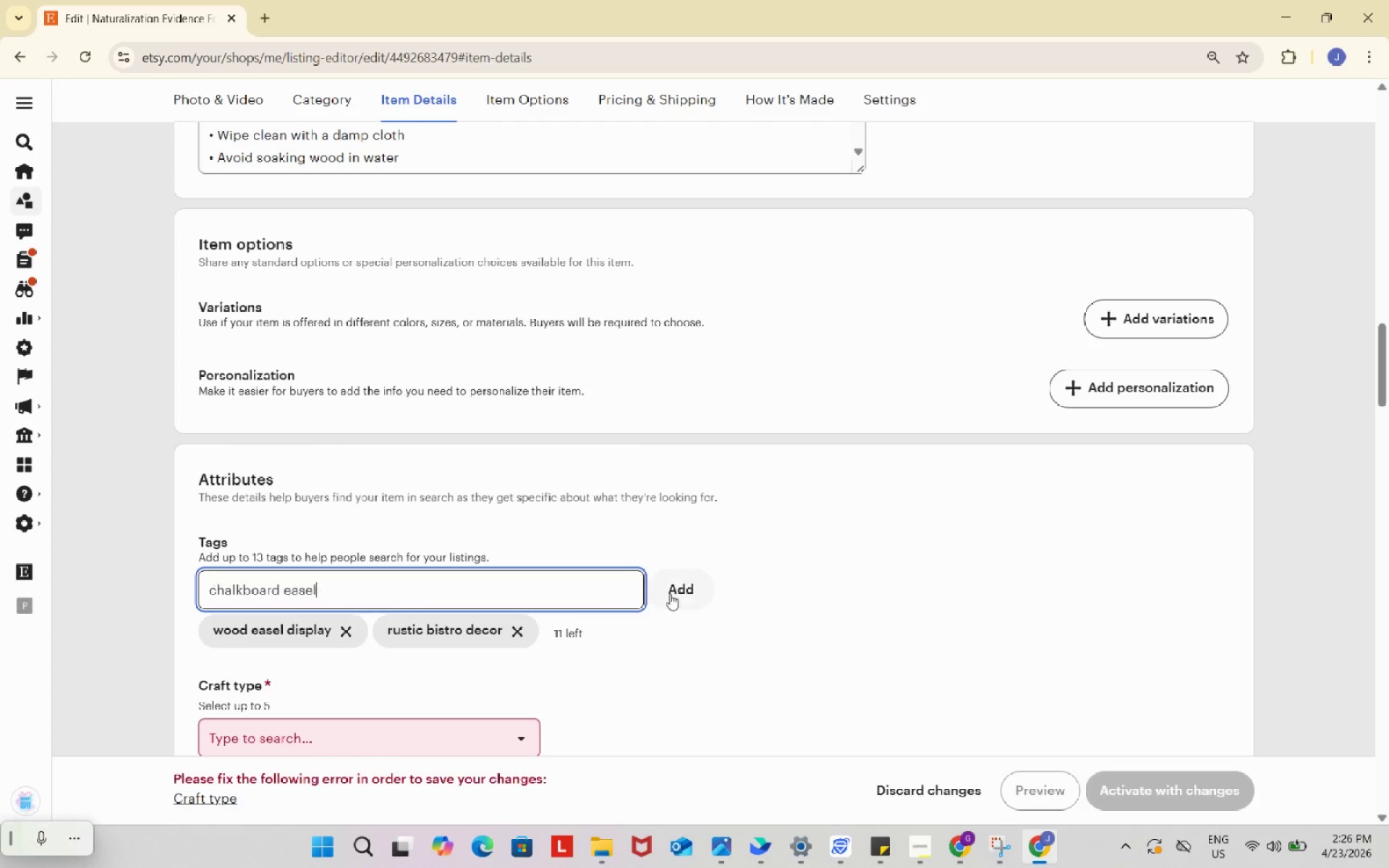 
key(Control+V)
 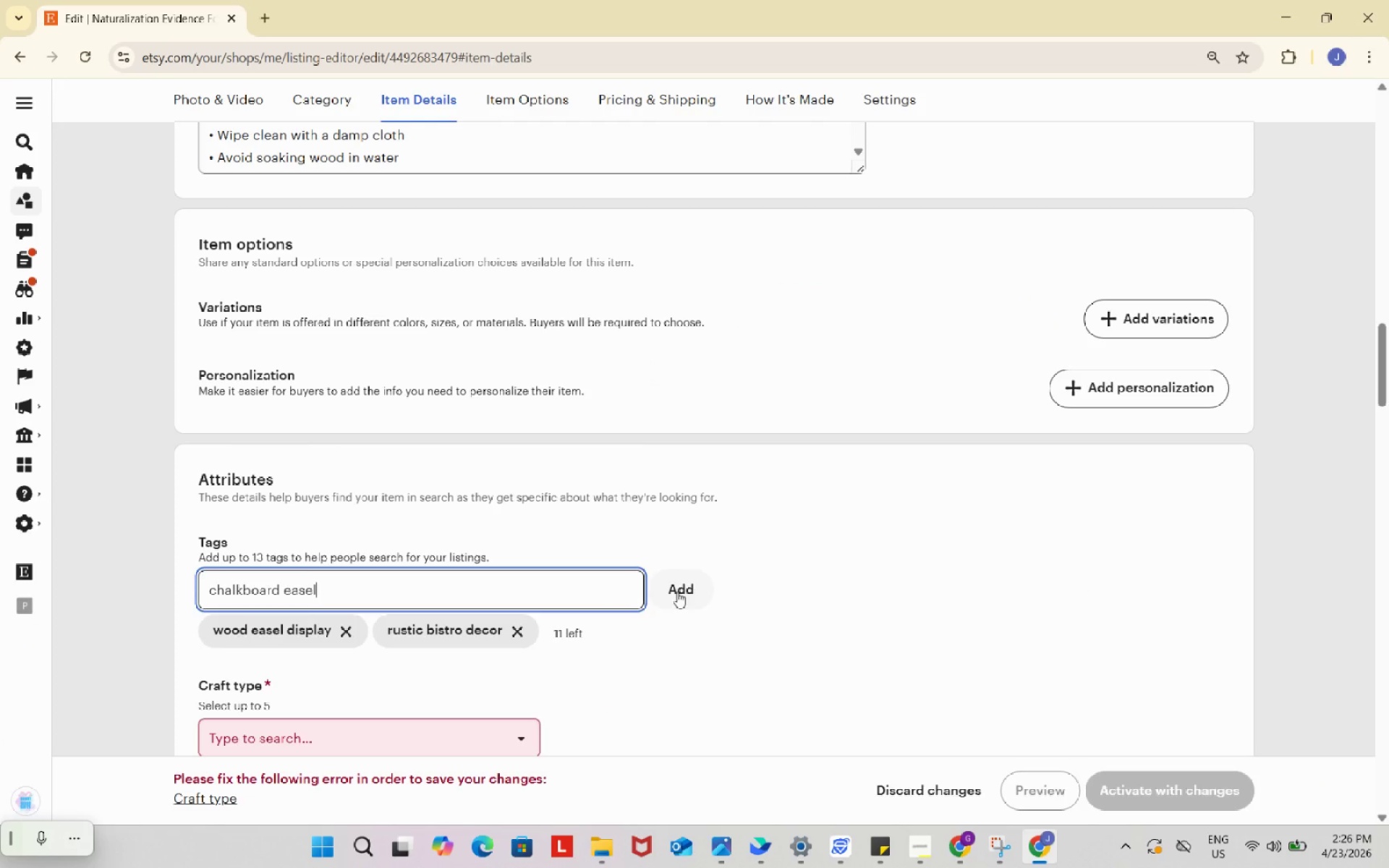 
left_click([677, 592])
 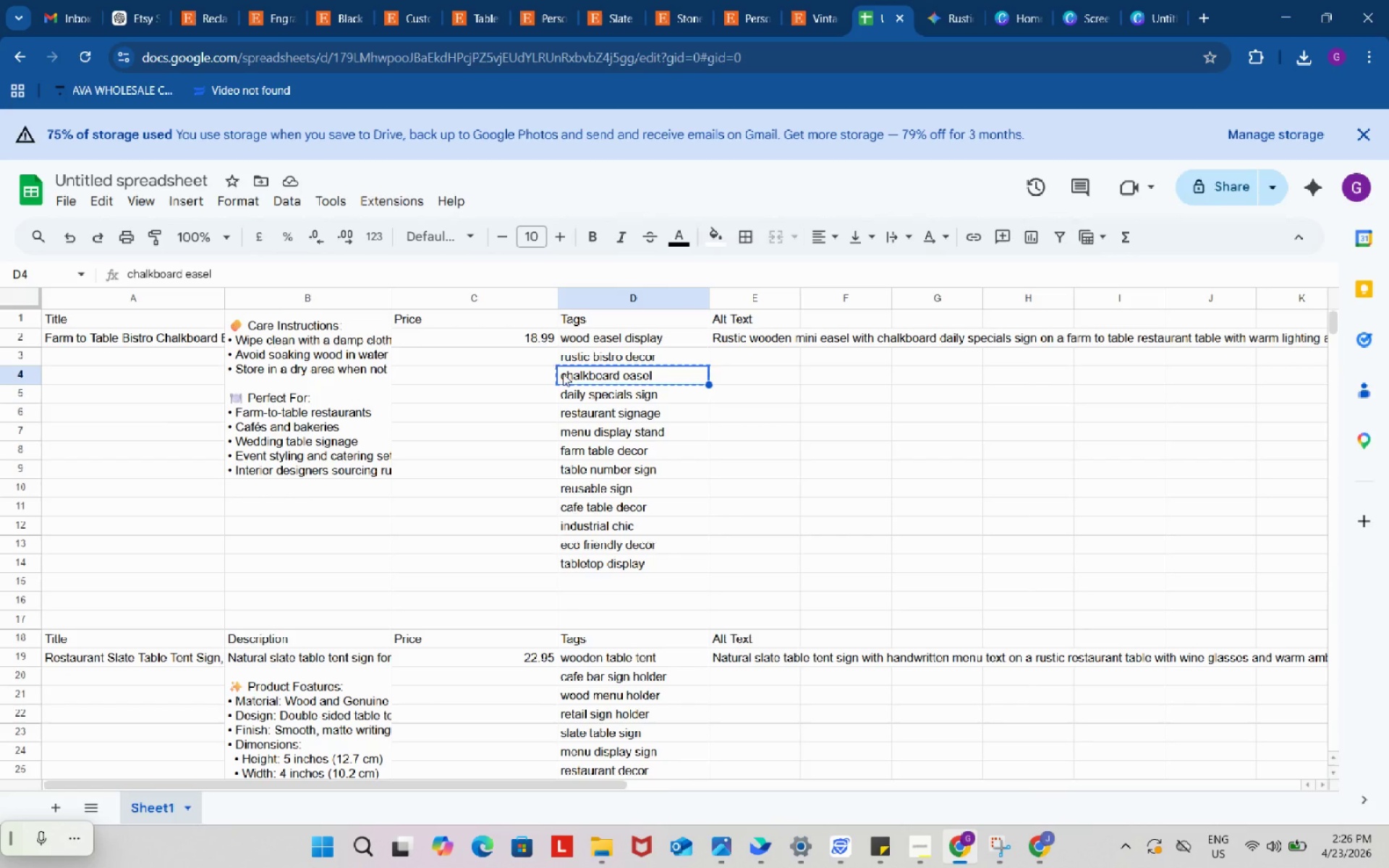 
left_click([591, 394])
 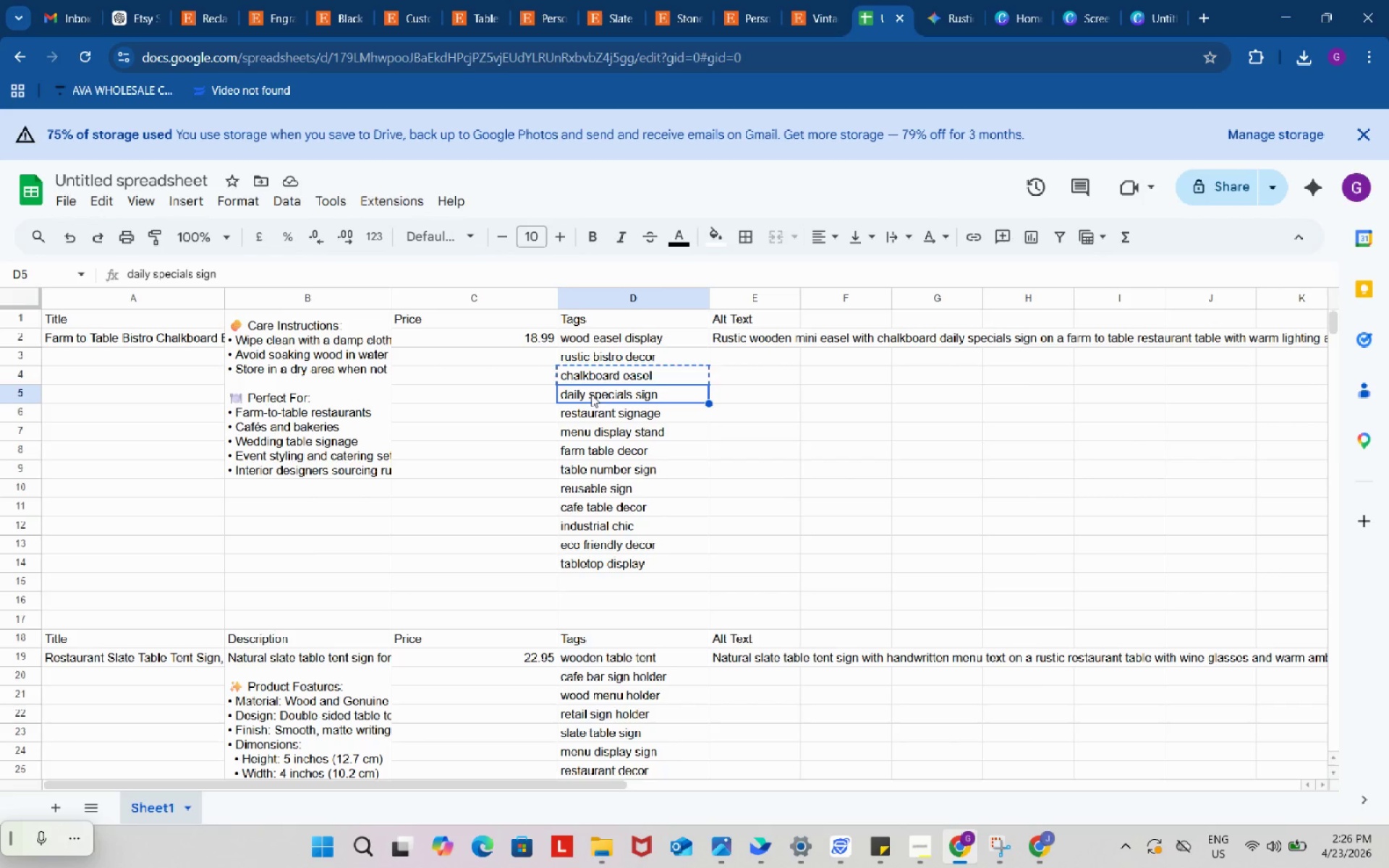 
key(Control+ControlLeft)
 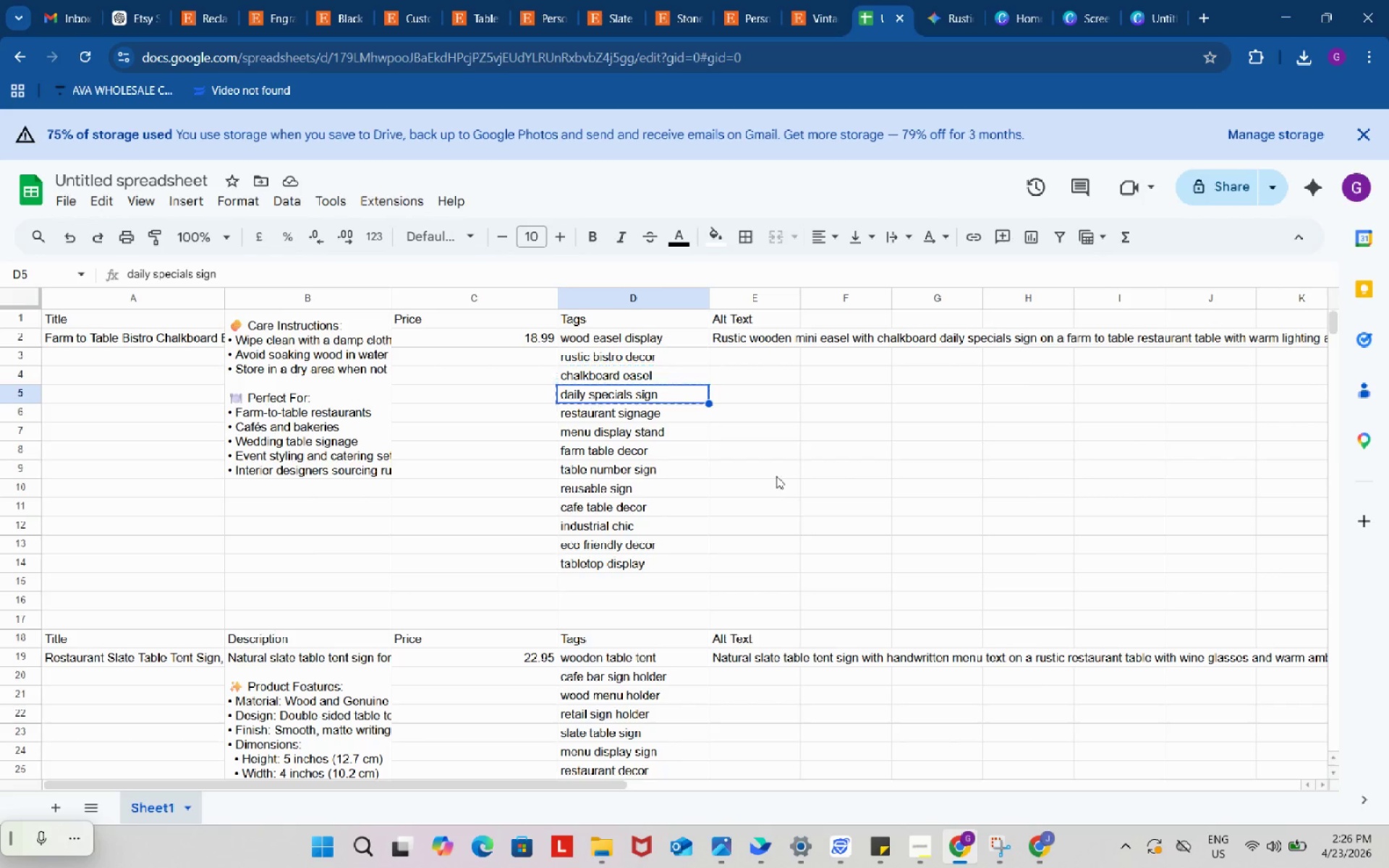 
key(Control+C)
 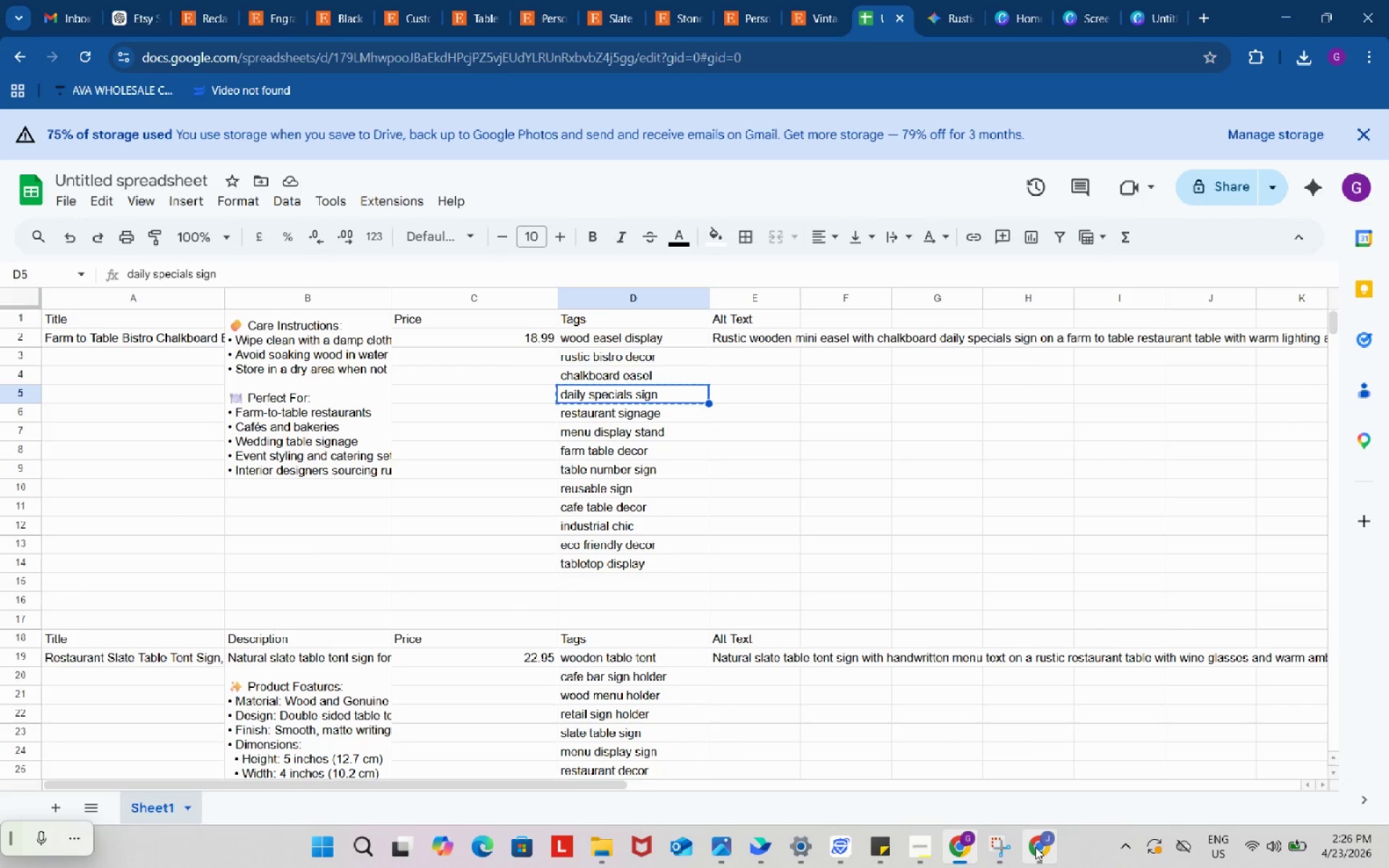 
left_click([1036, 847])
 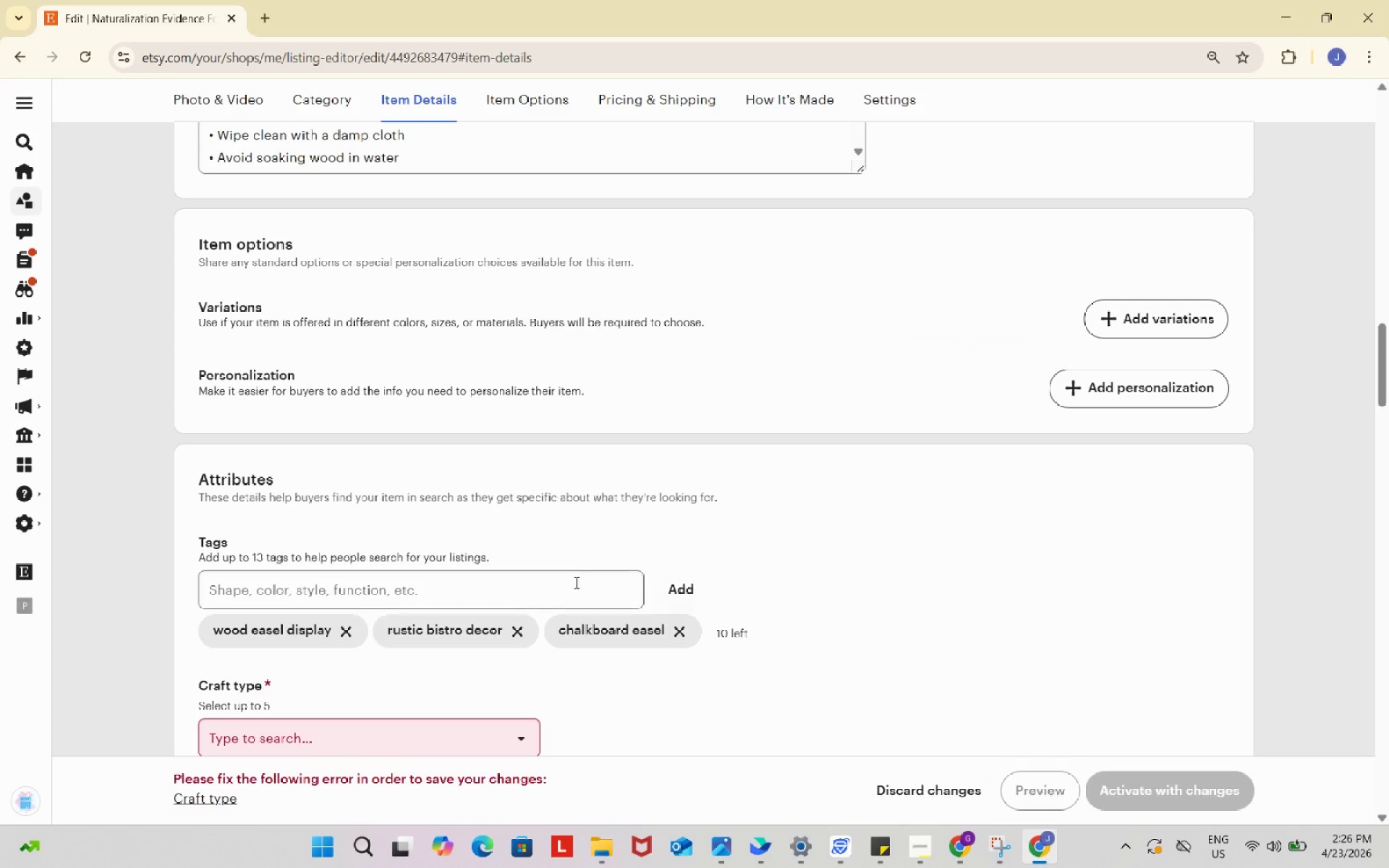 
left_click([575, 582])
 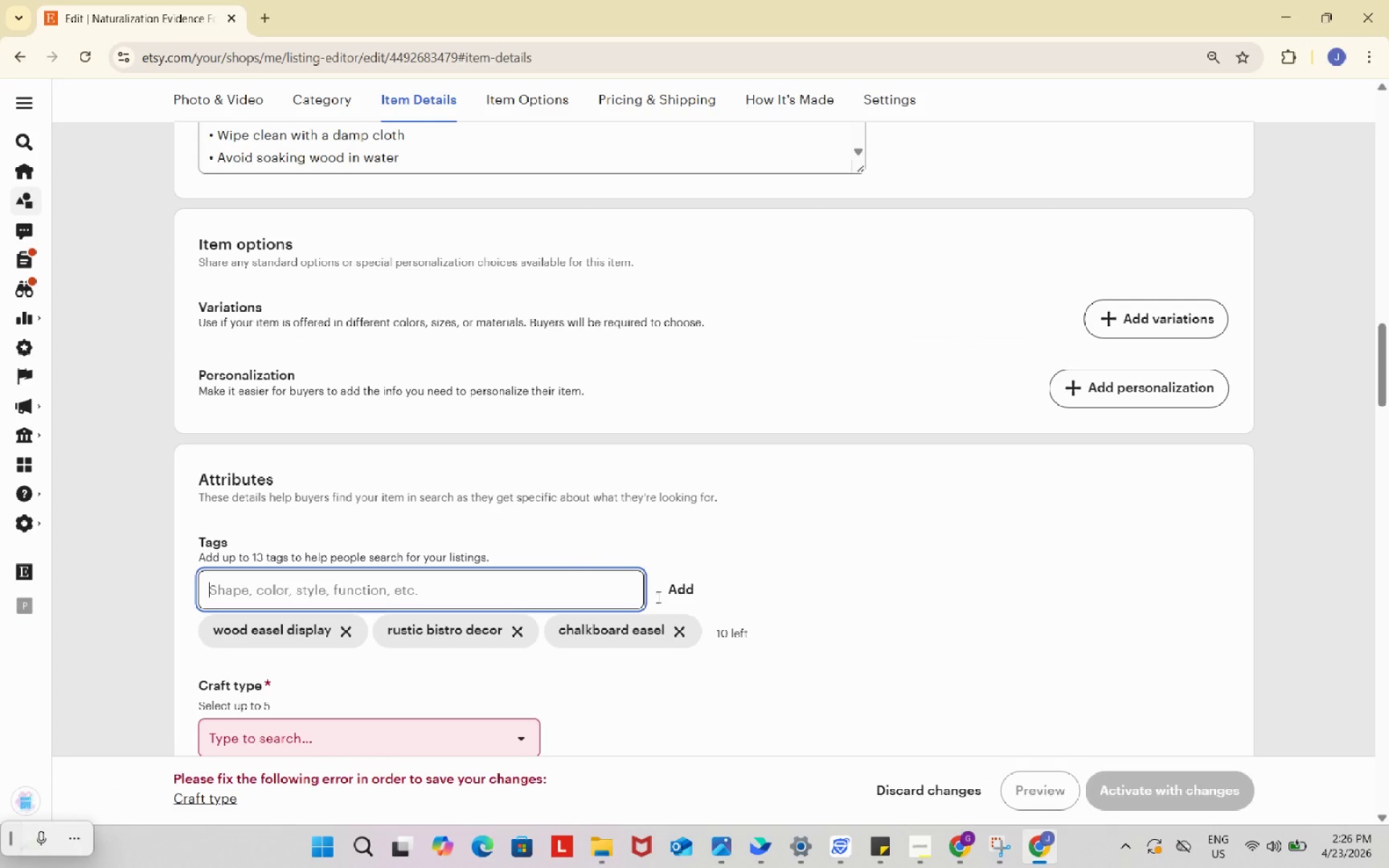 
key(Control+ControlLeft)
 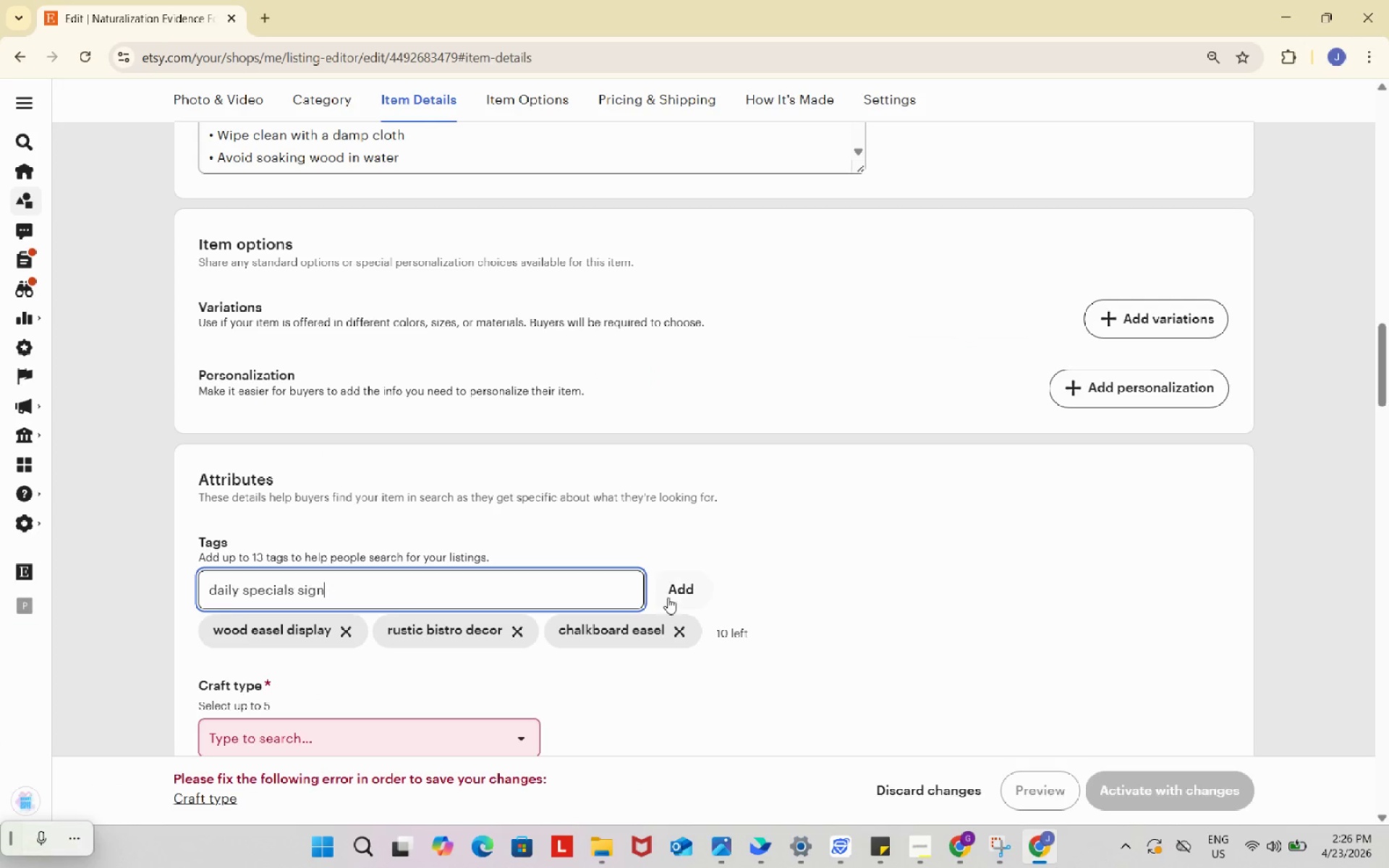 
key(Control+V)
 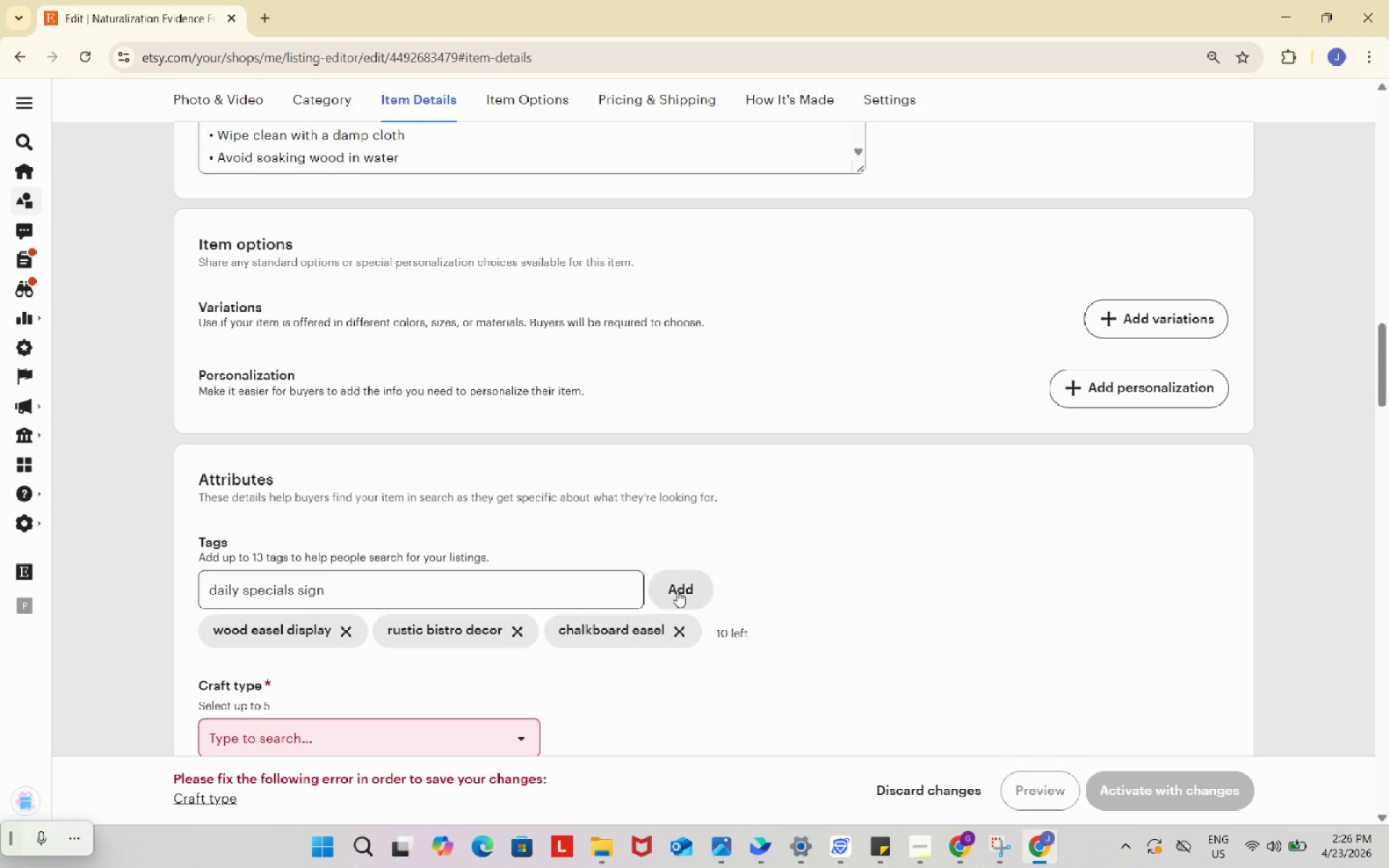 
left_click([677, 591])
 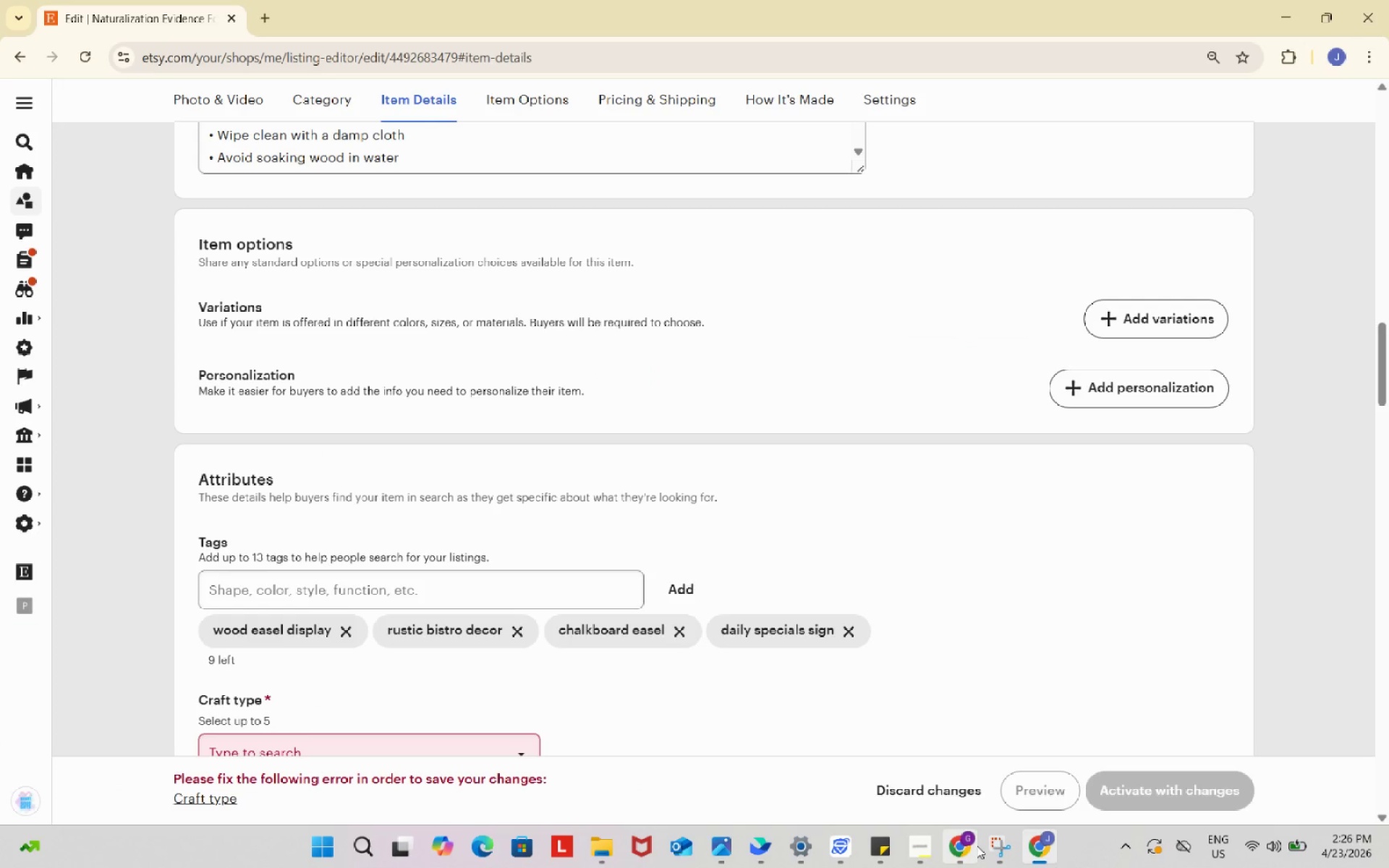 
left_click([977, 846])
 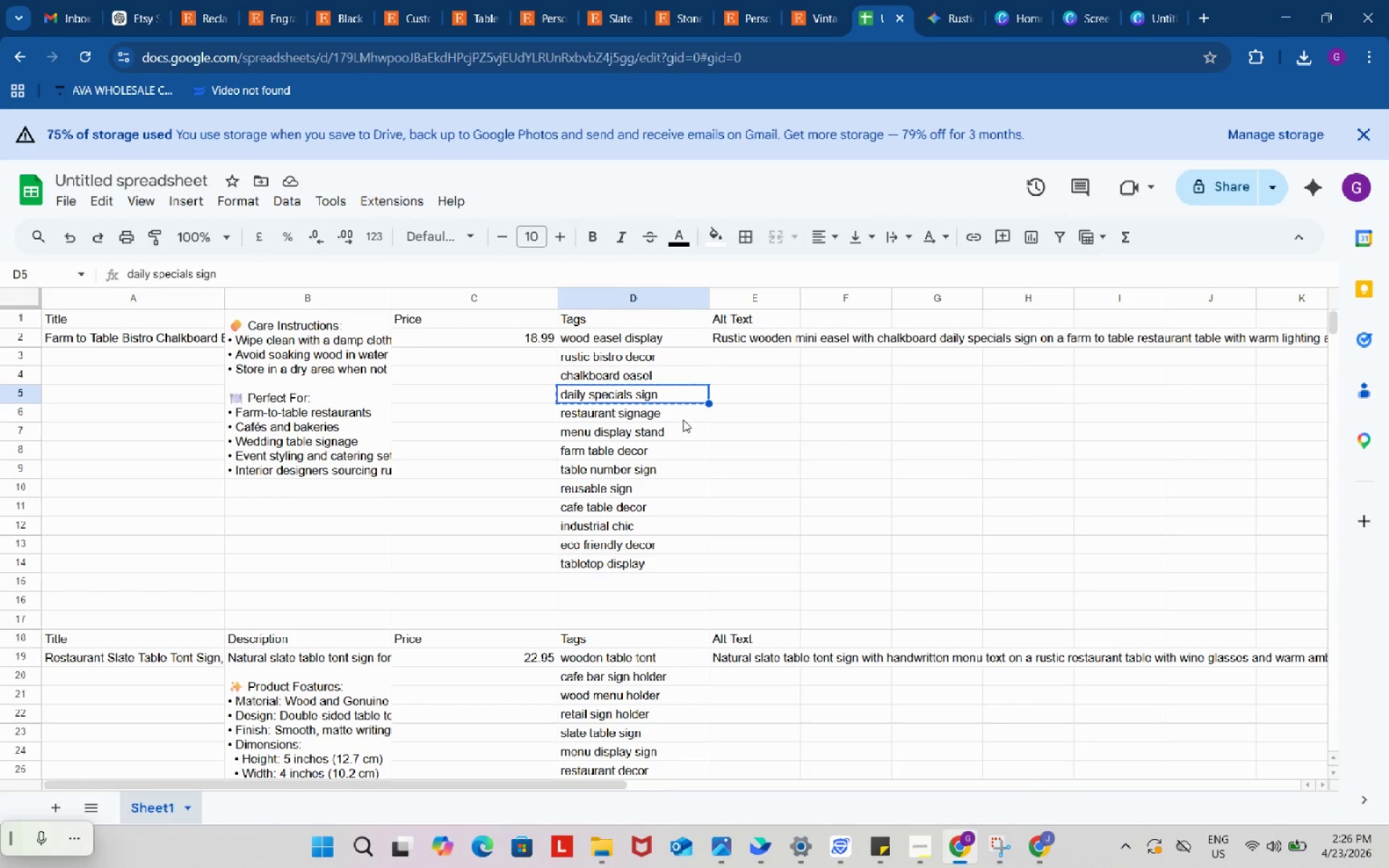 
left_click([683, 418])
 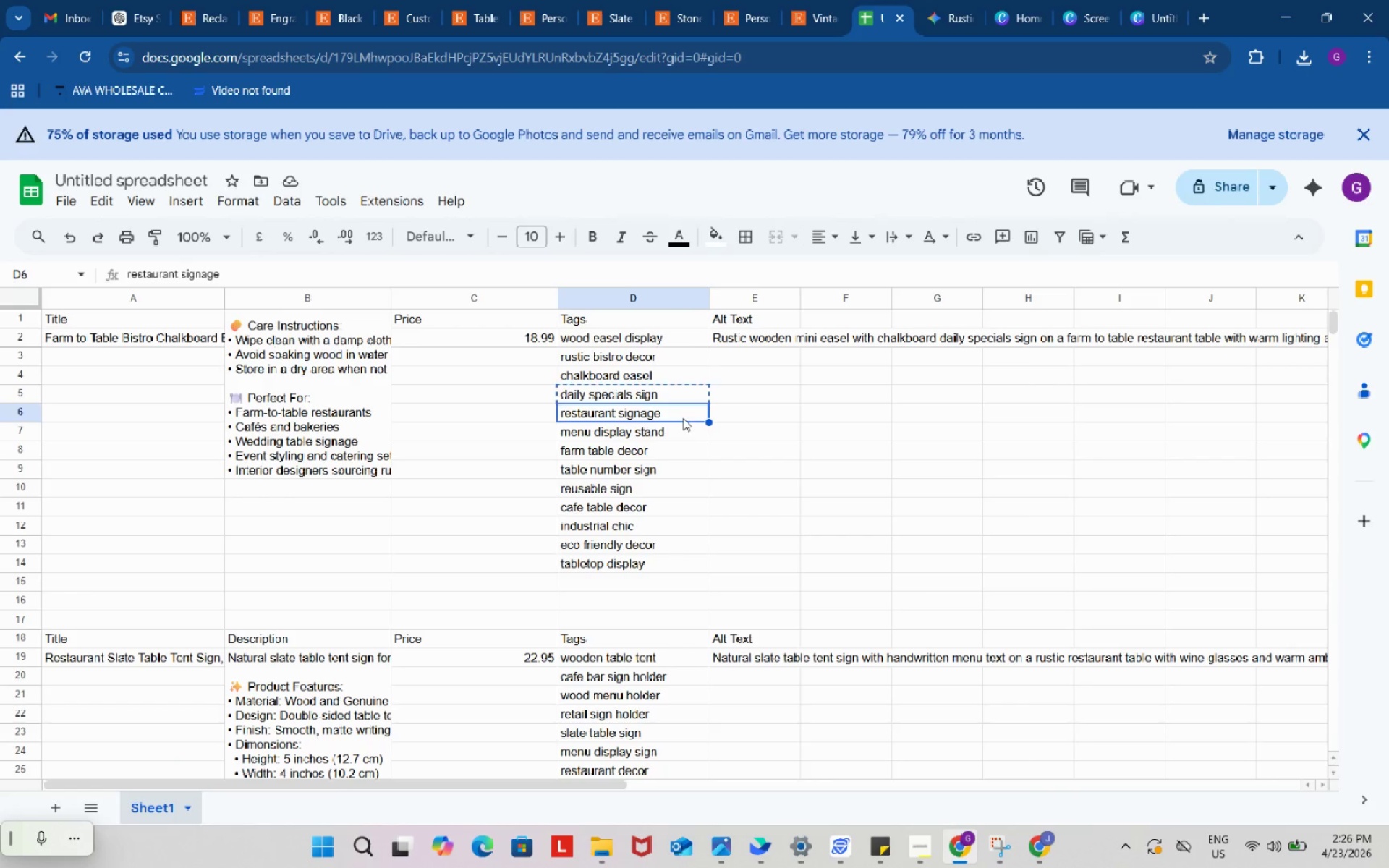 
key(Control+ControlLeft)
 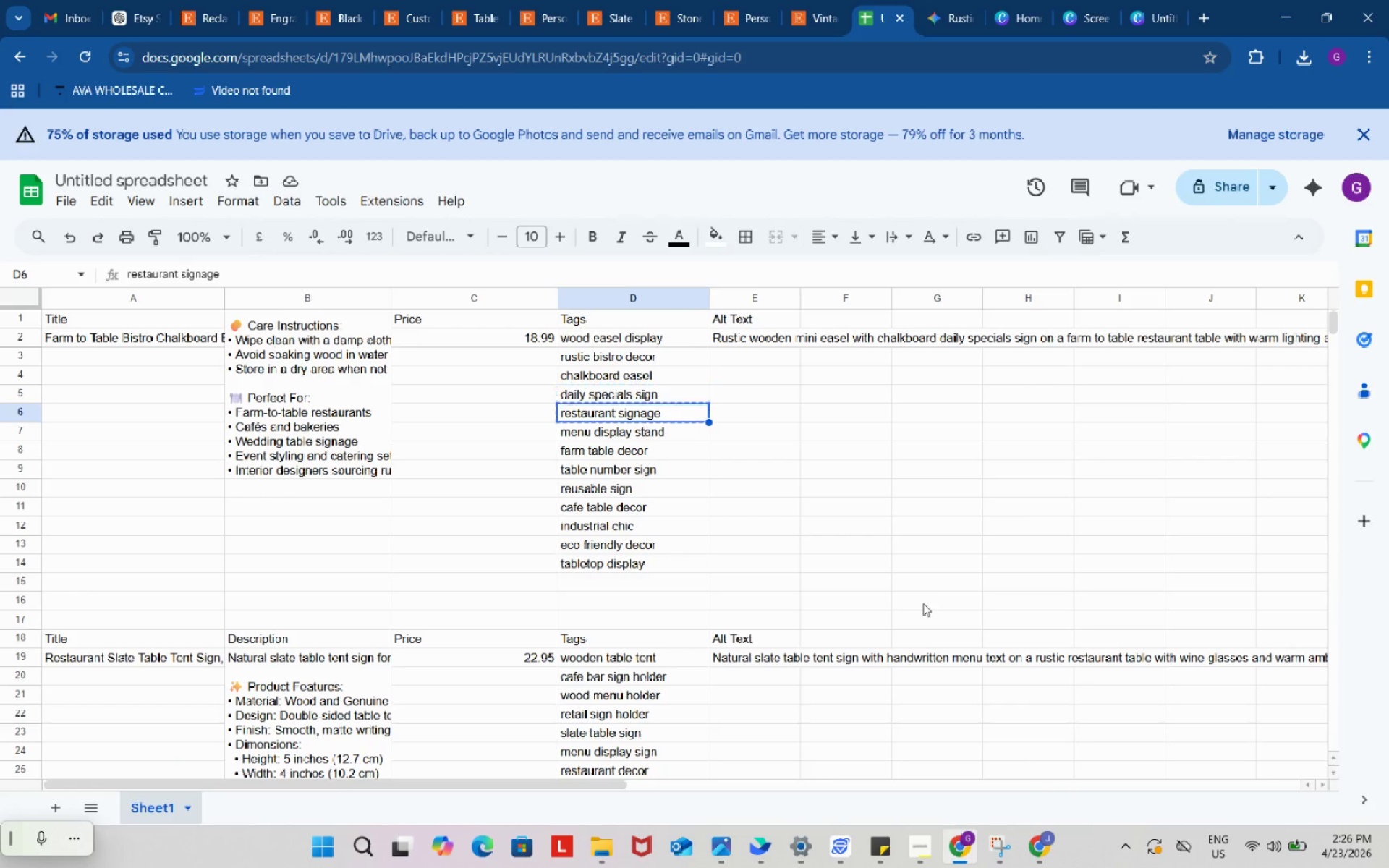 
key(Control+C)
 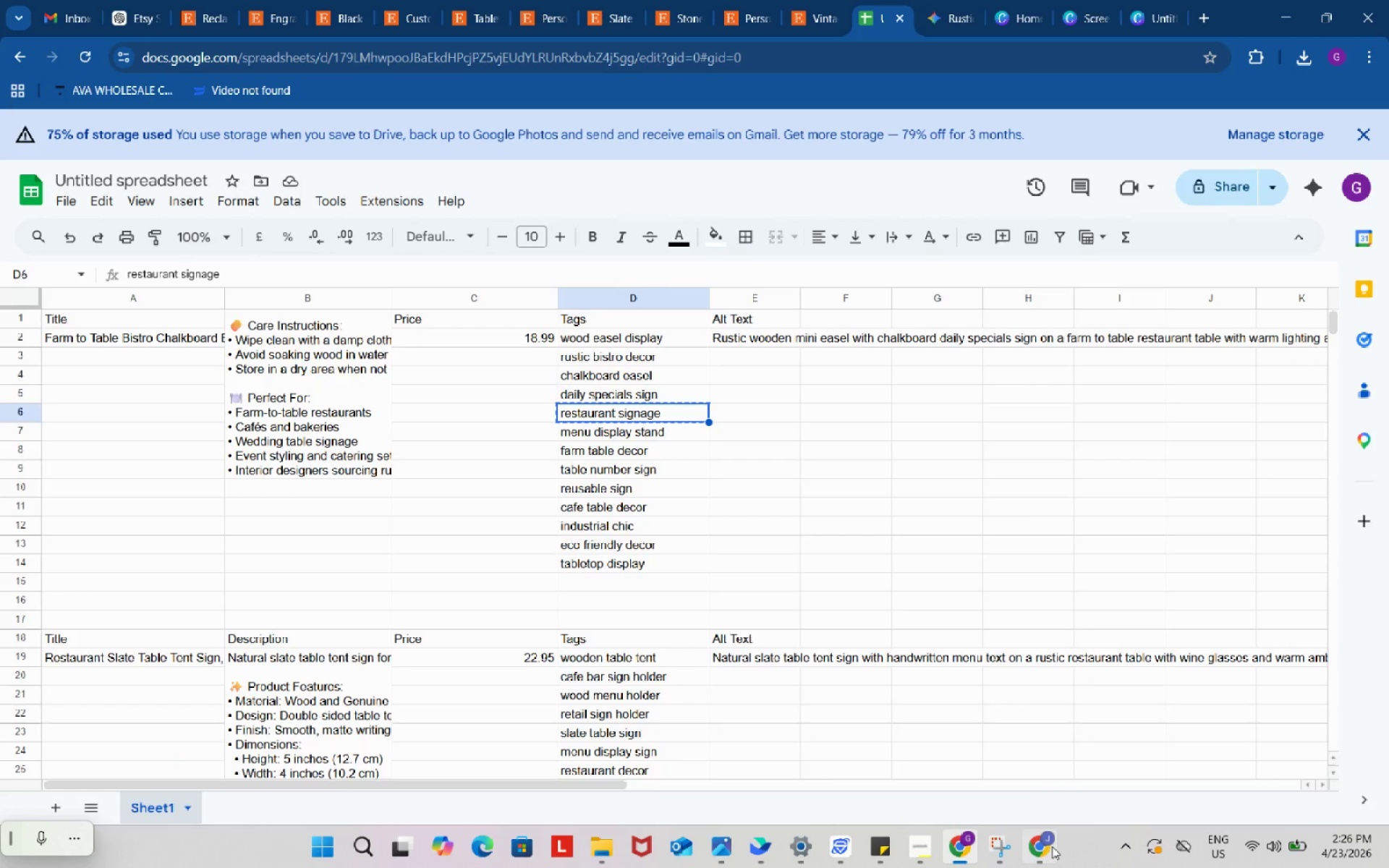 
left_click([1050, 845])
 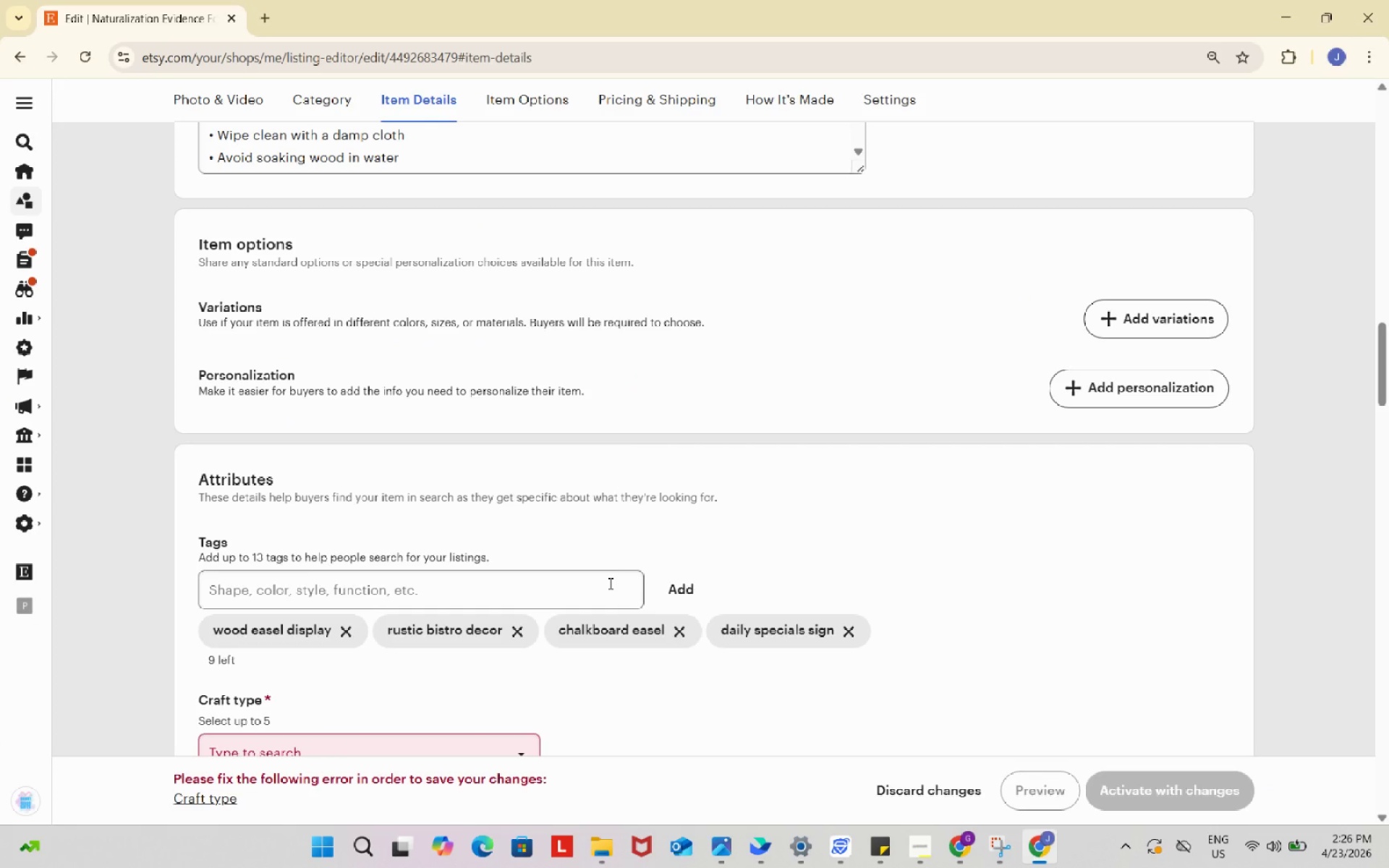 
left_click([602, 574])
 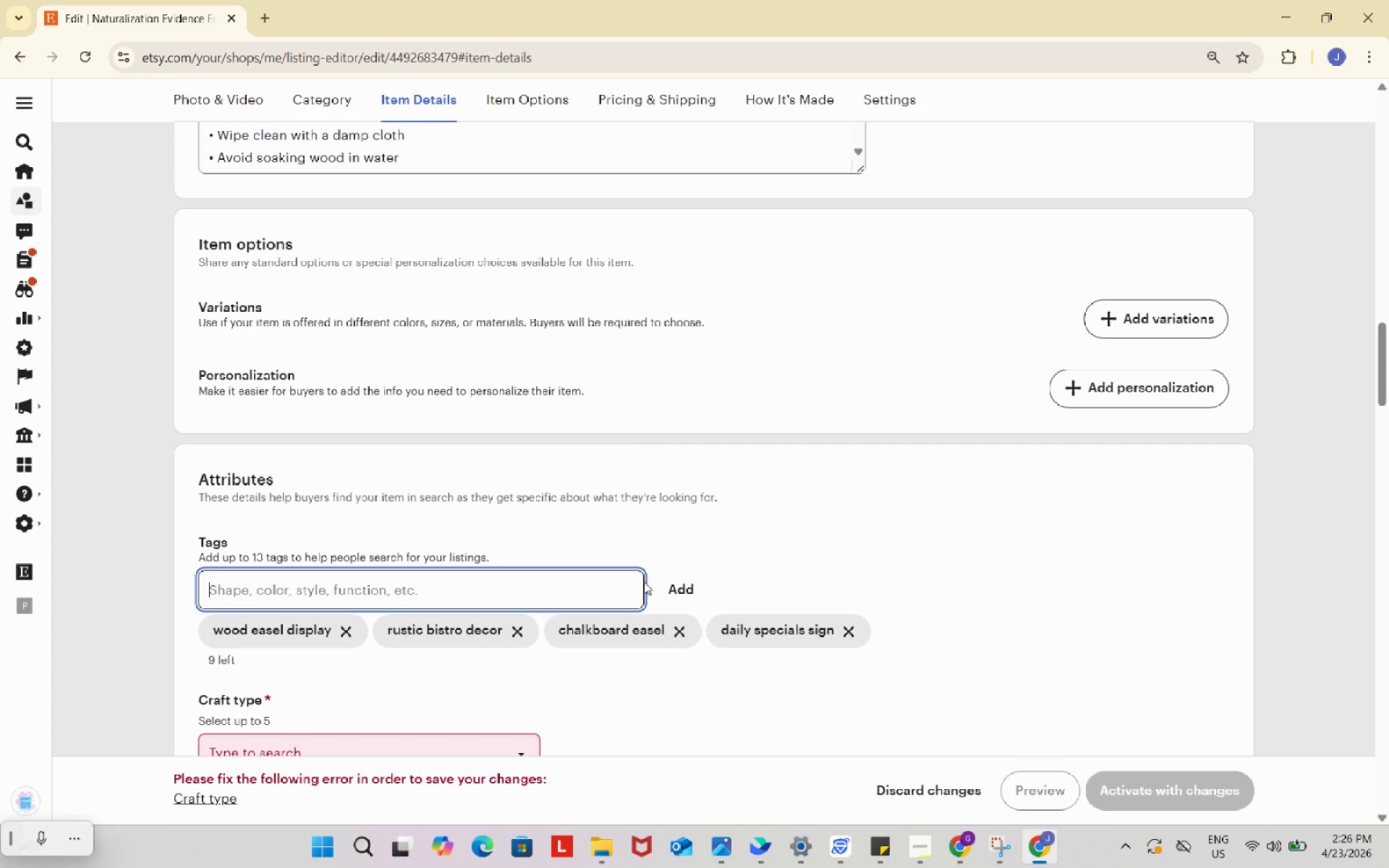 
key(Control+ControlLeft)
 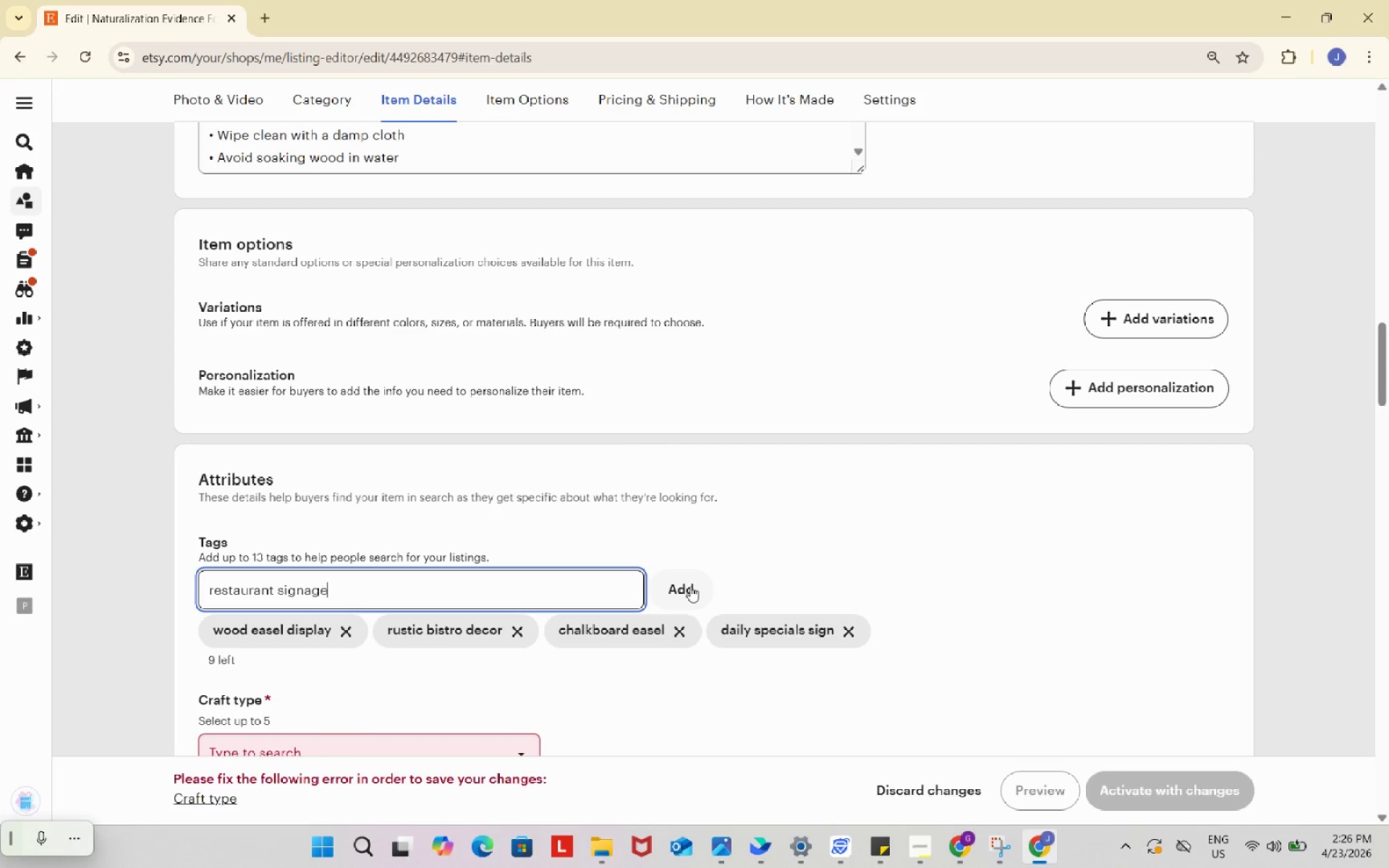 
key(Control+V)
 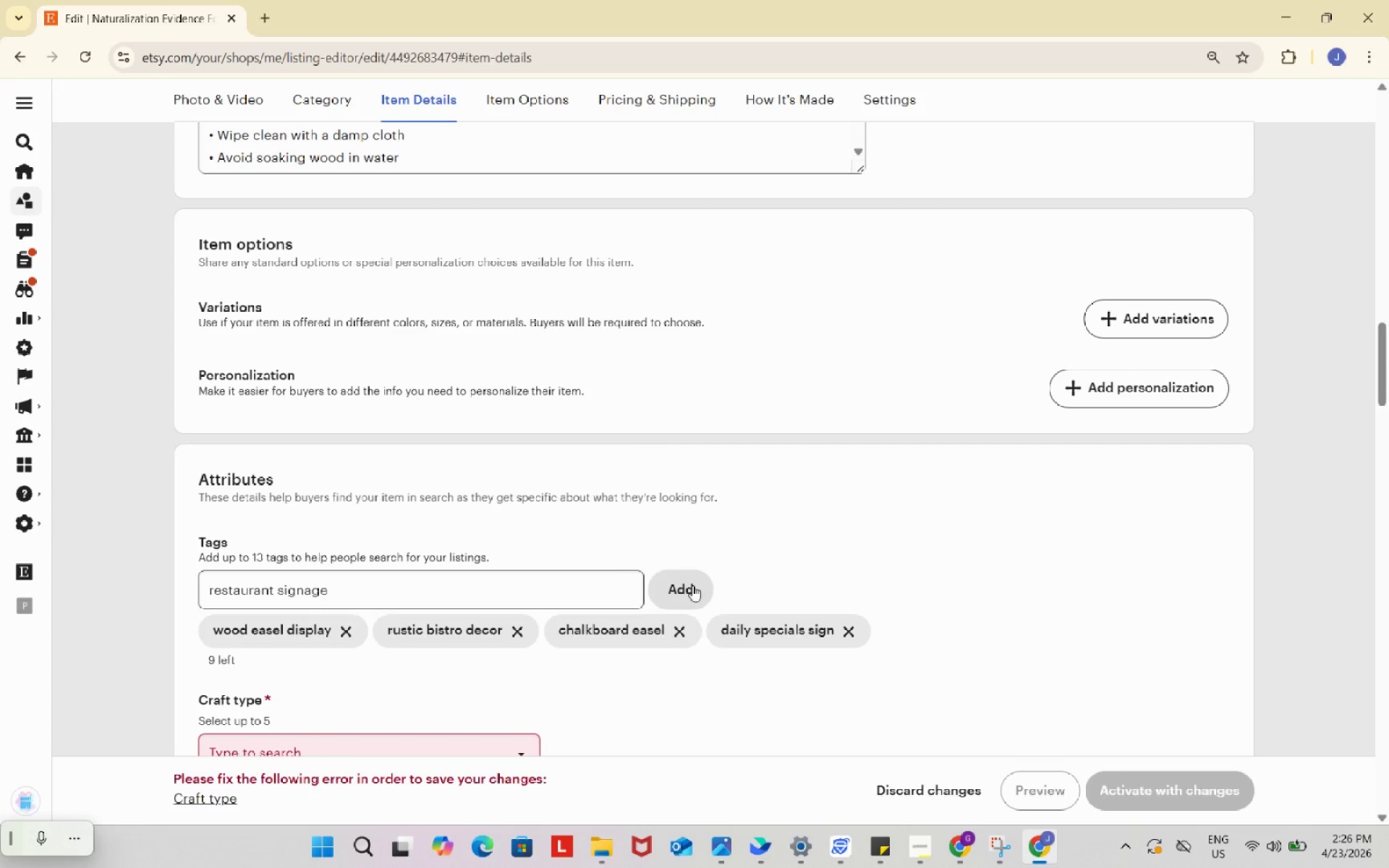 
left_click([692, 585])
 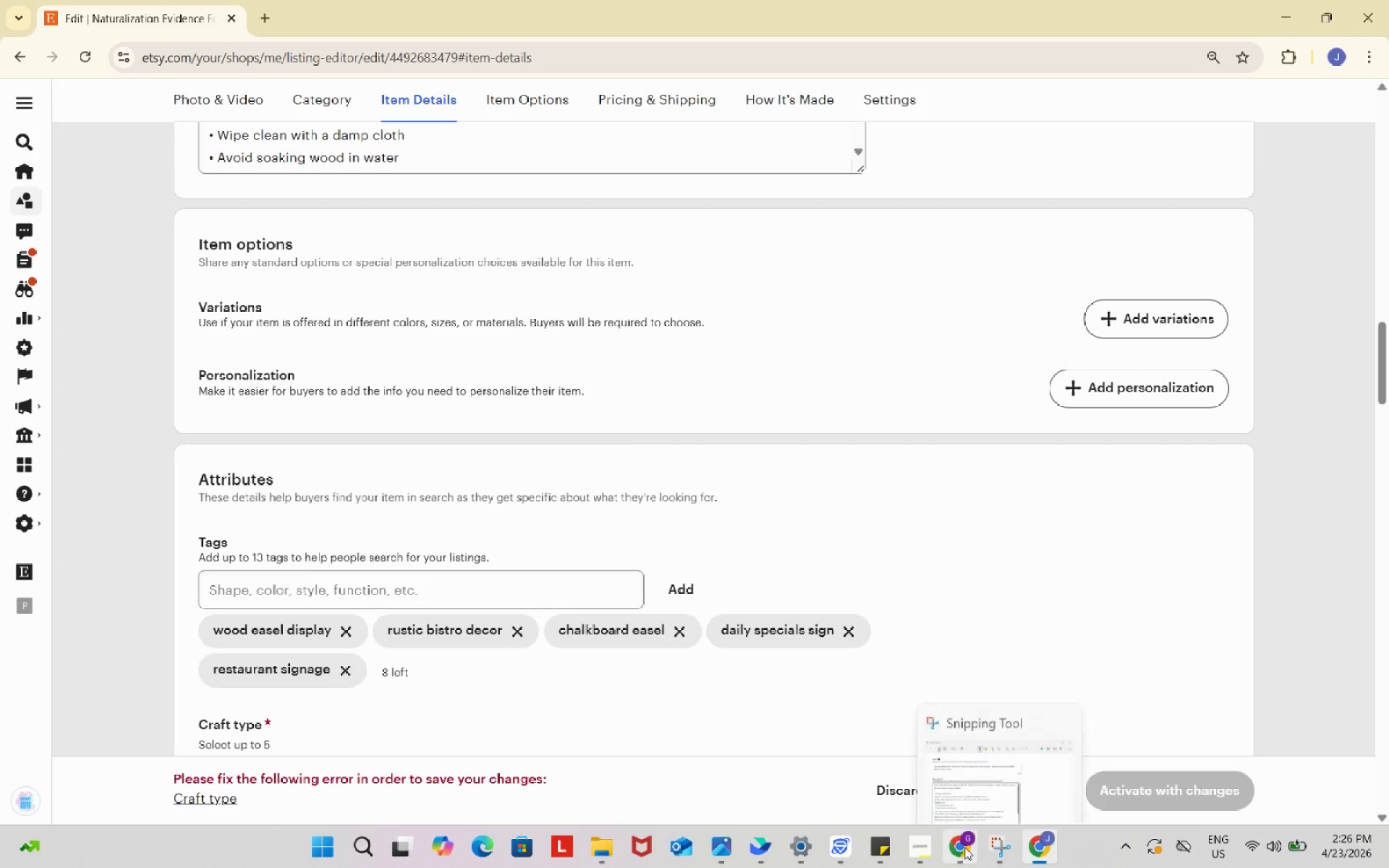 
left_click([963, 846])
 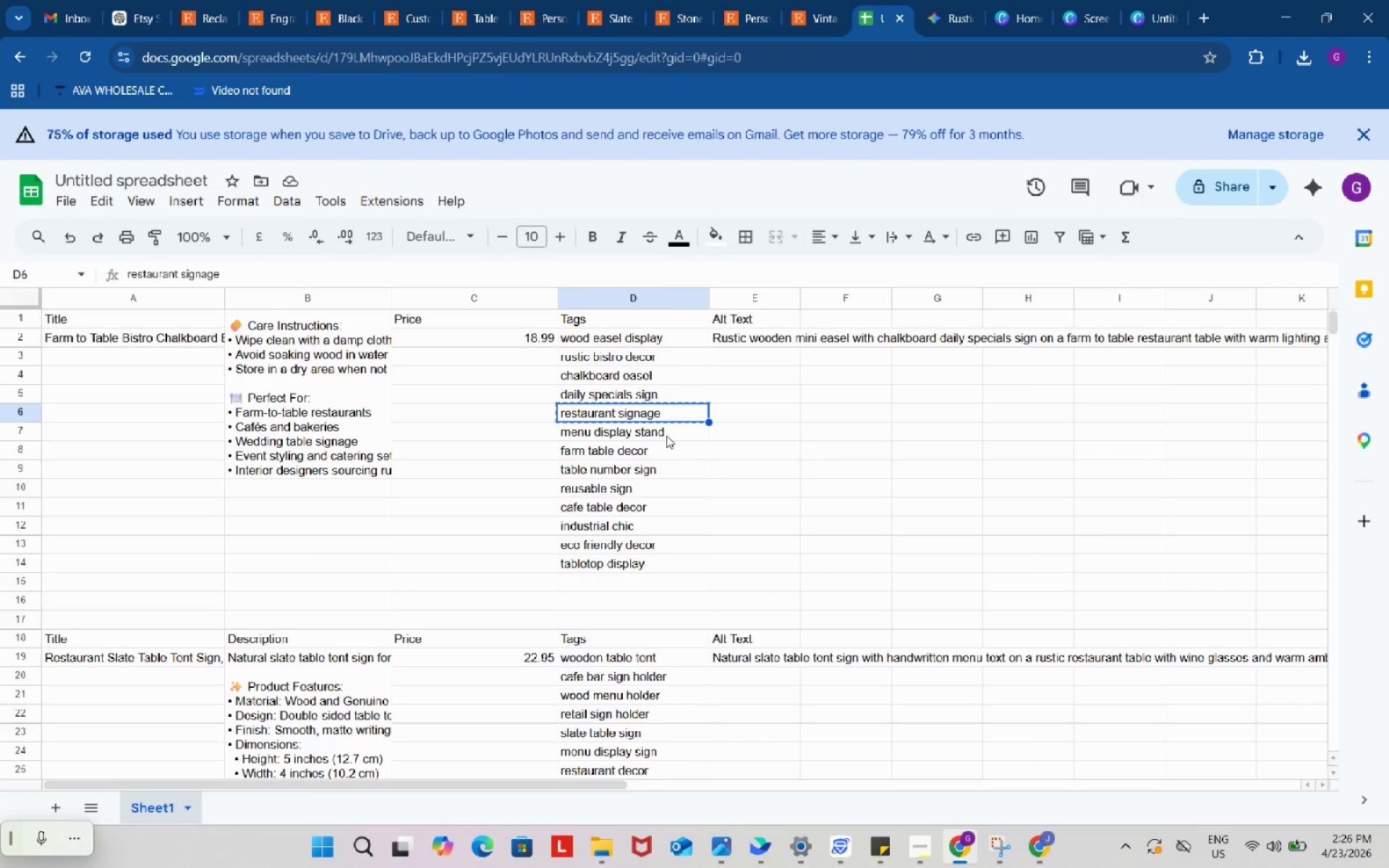 
left_click([666, 435])
 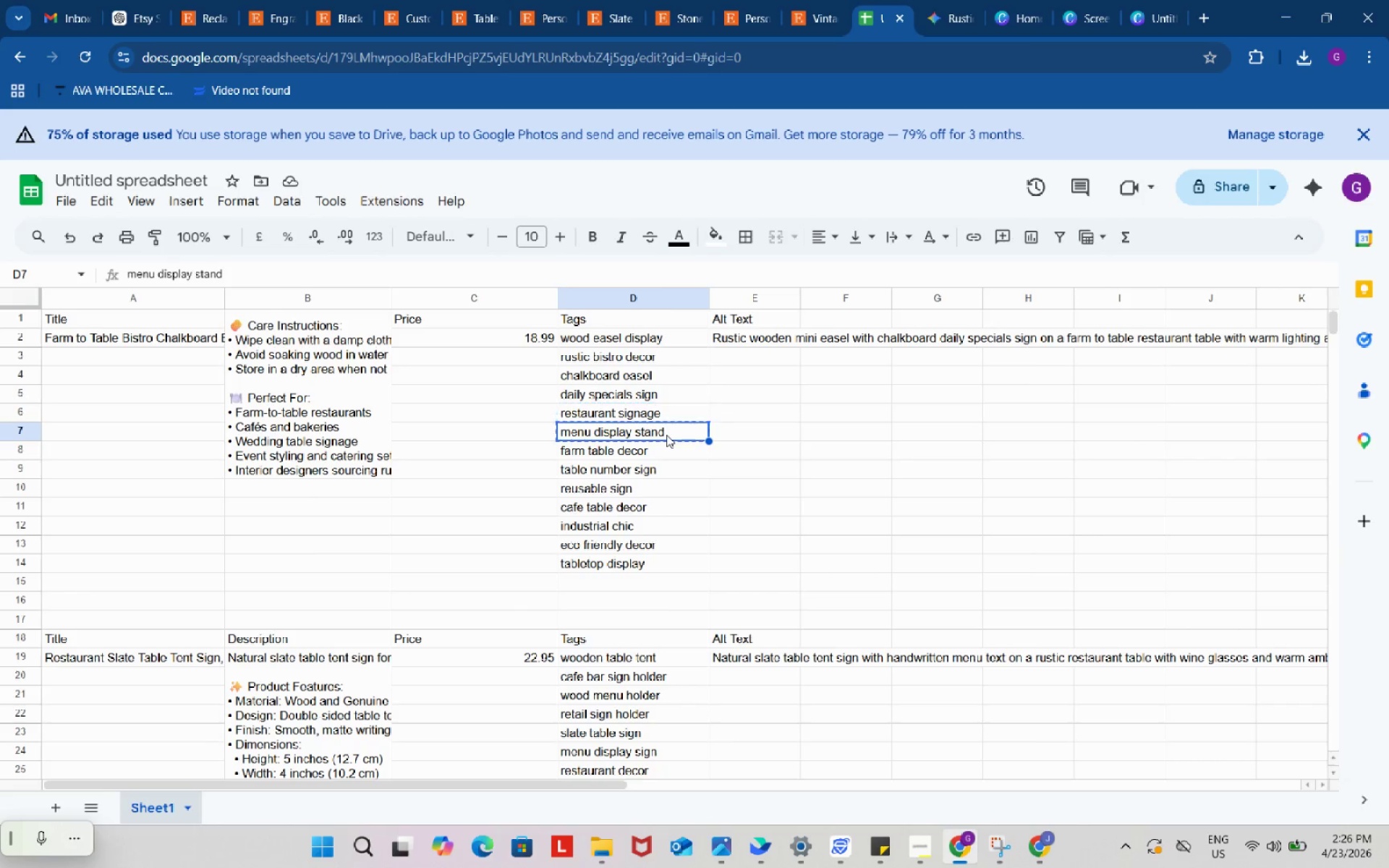 
key(Control+ControlLeft)
 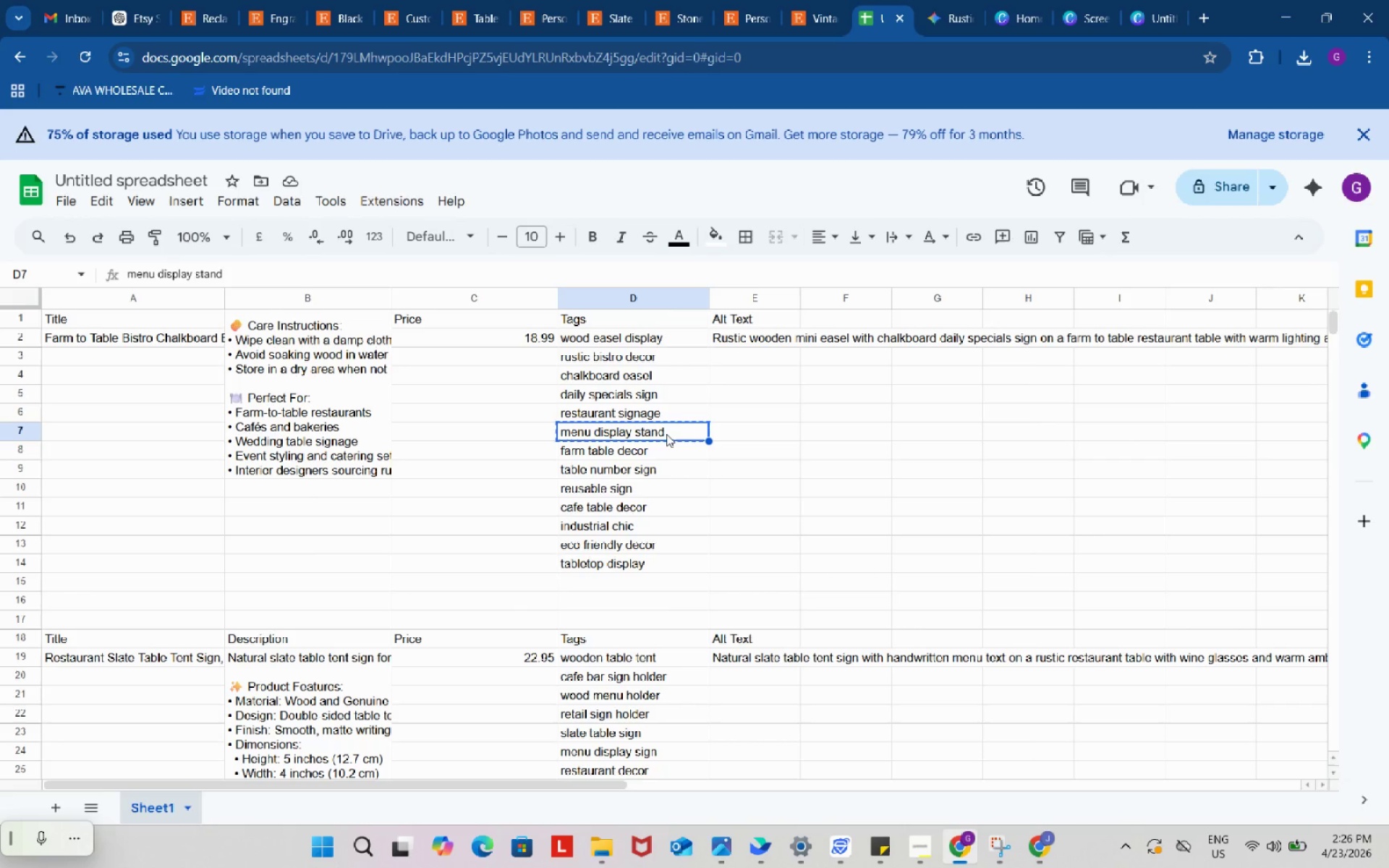 
key(Control+C)
 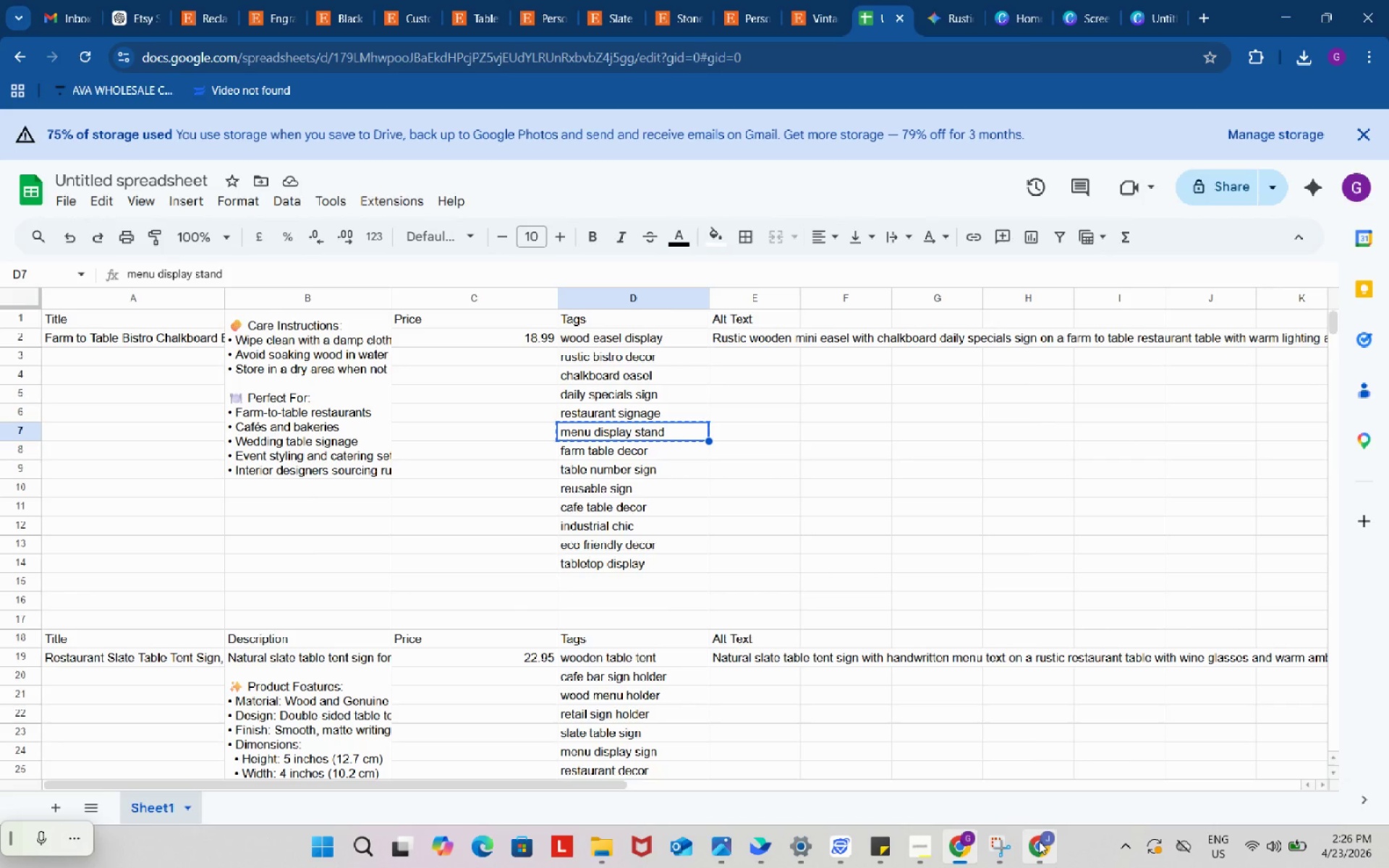 
left_click([1042, 841])
 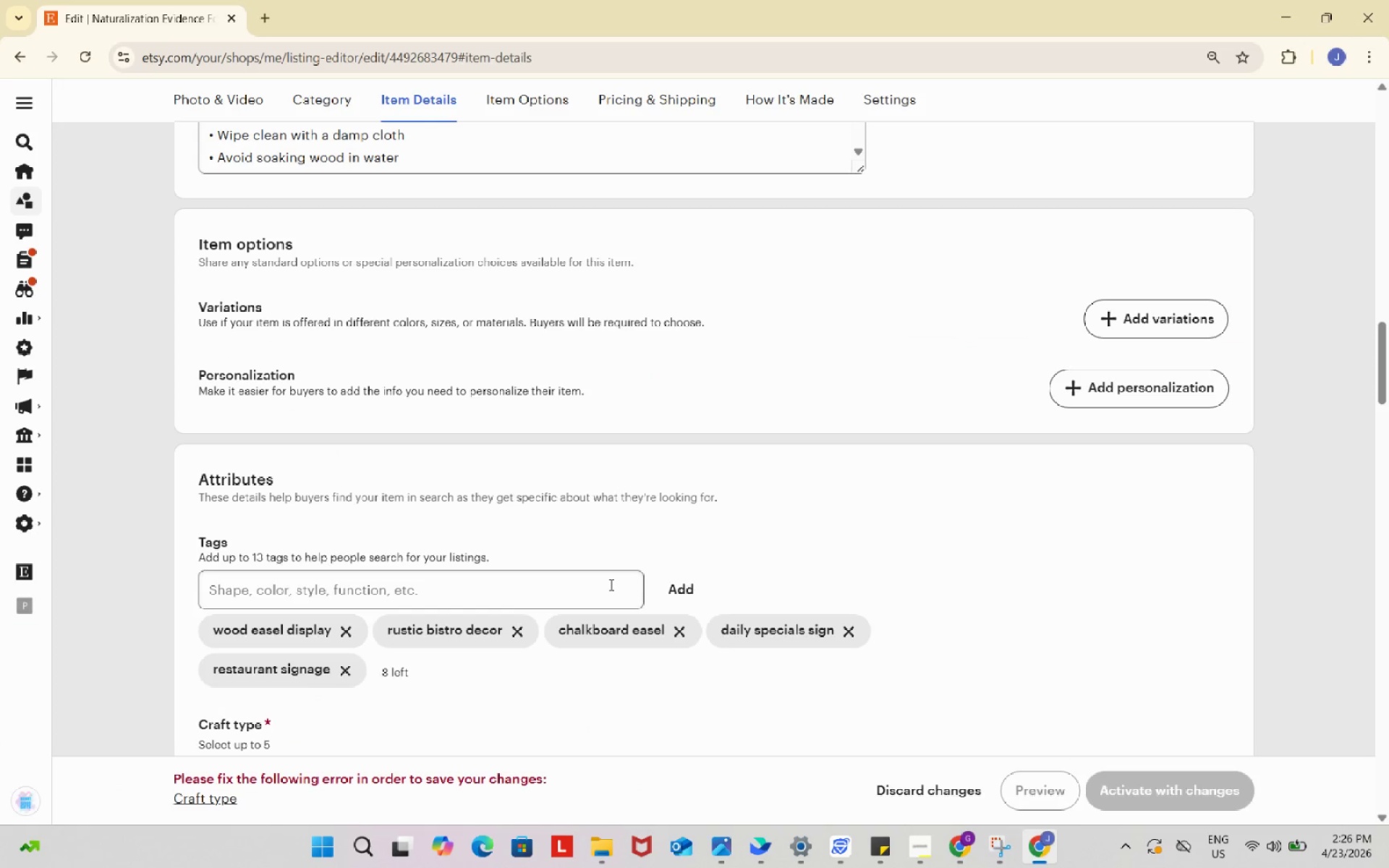 
left_click([610, 584])
 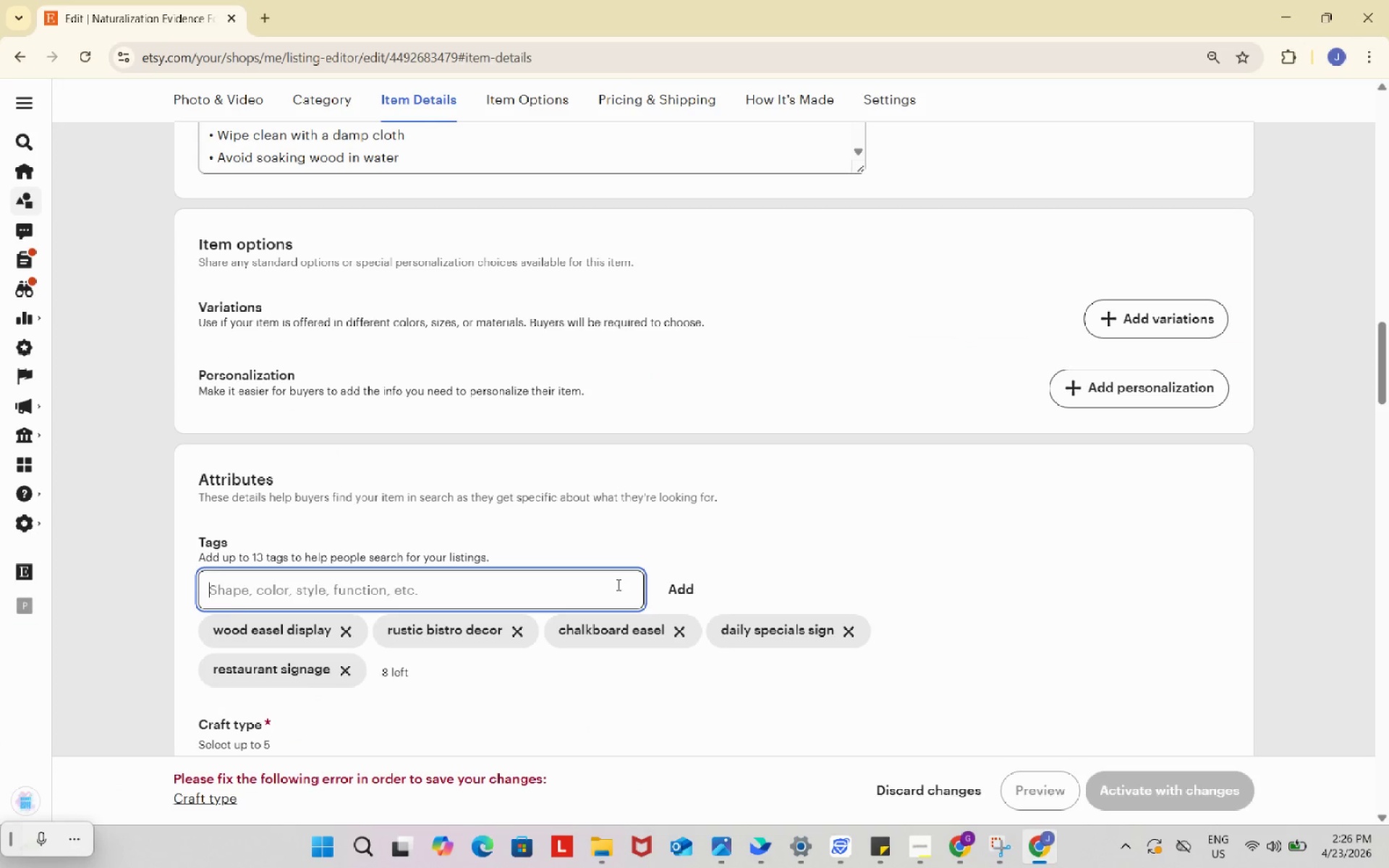 
key(Control+ControlLeft)
 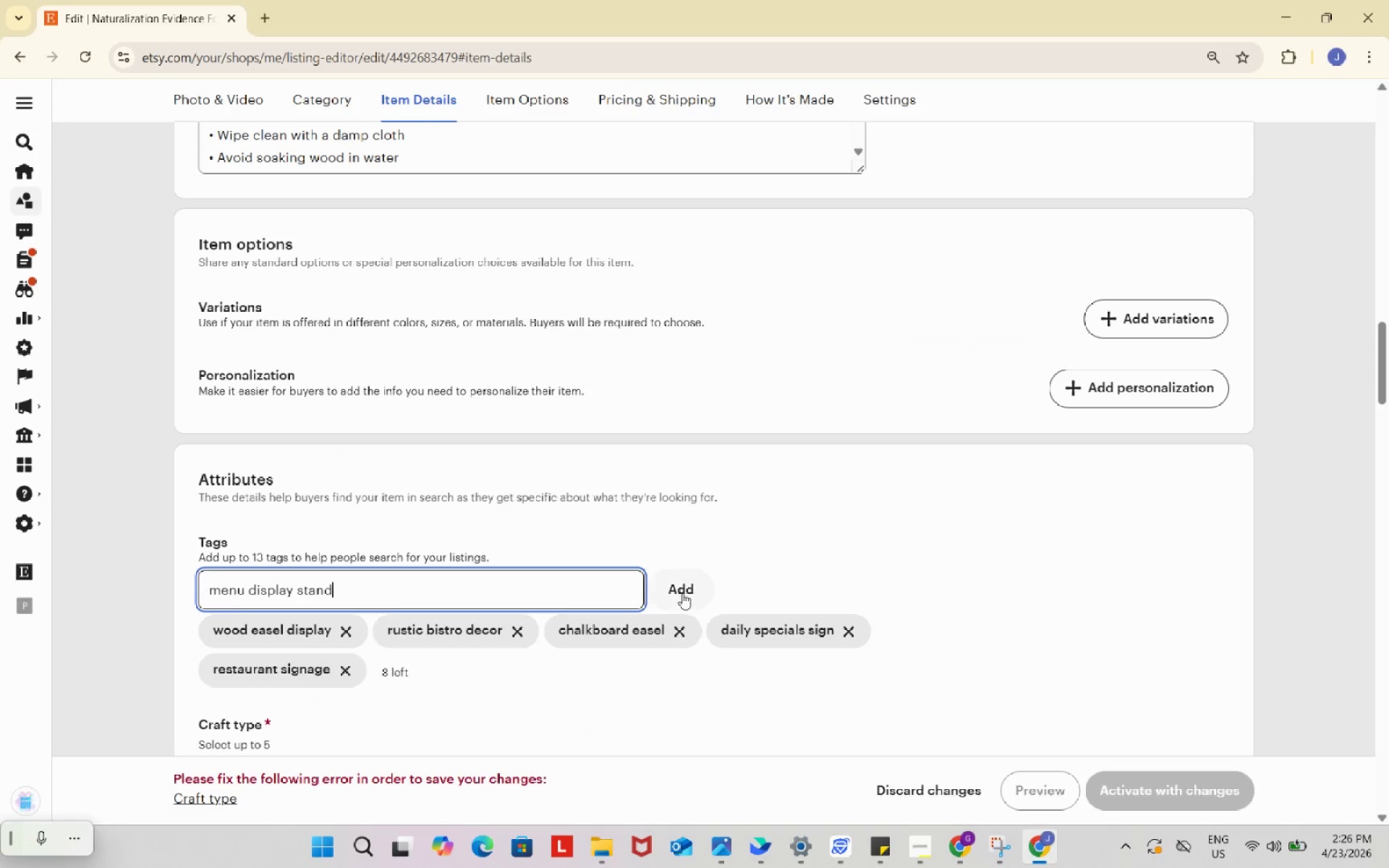 
key(Control+V)
 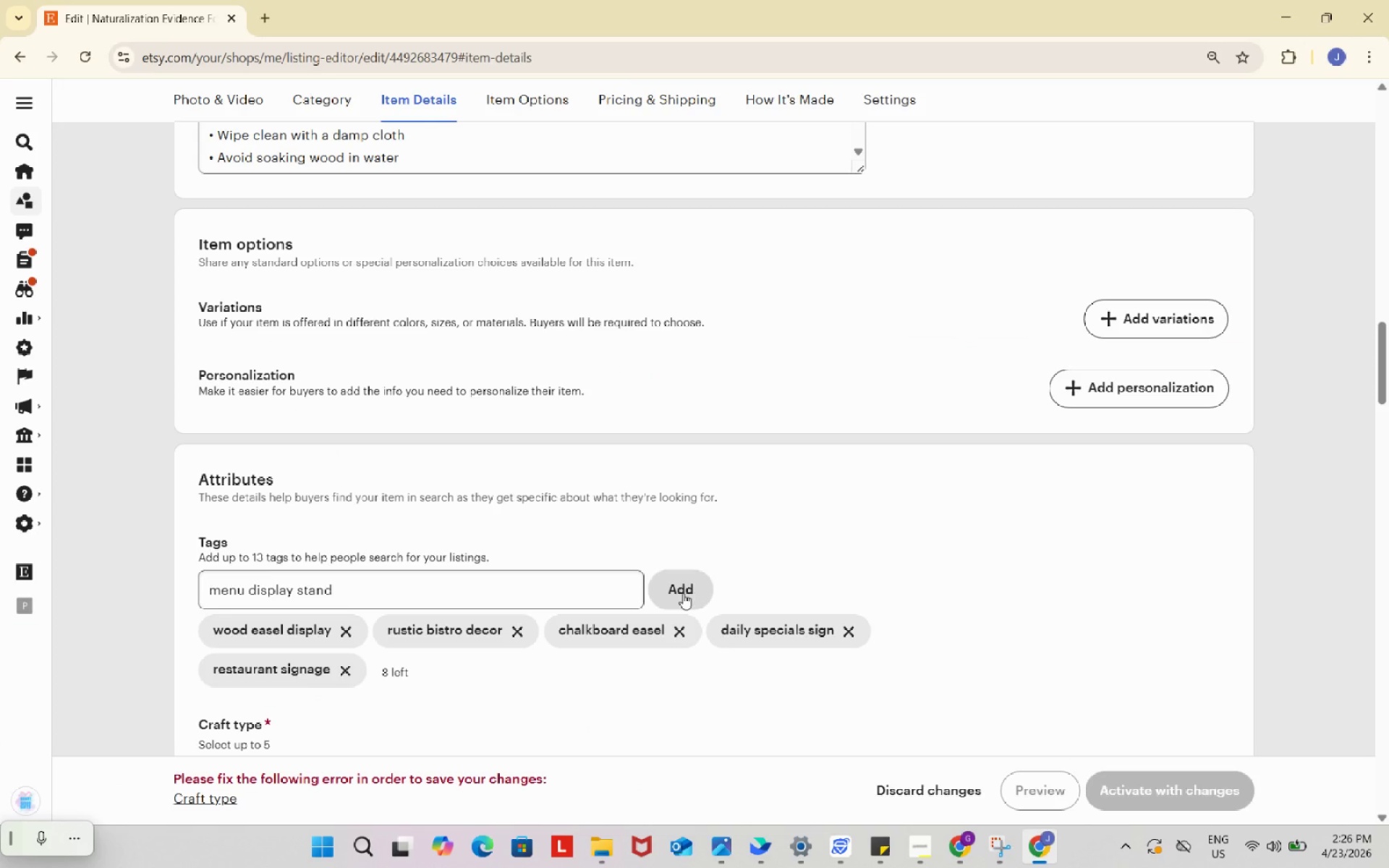 
left_click([683, 593])
 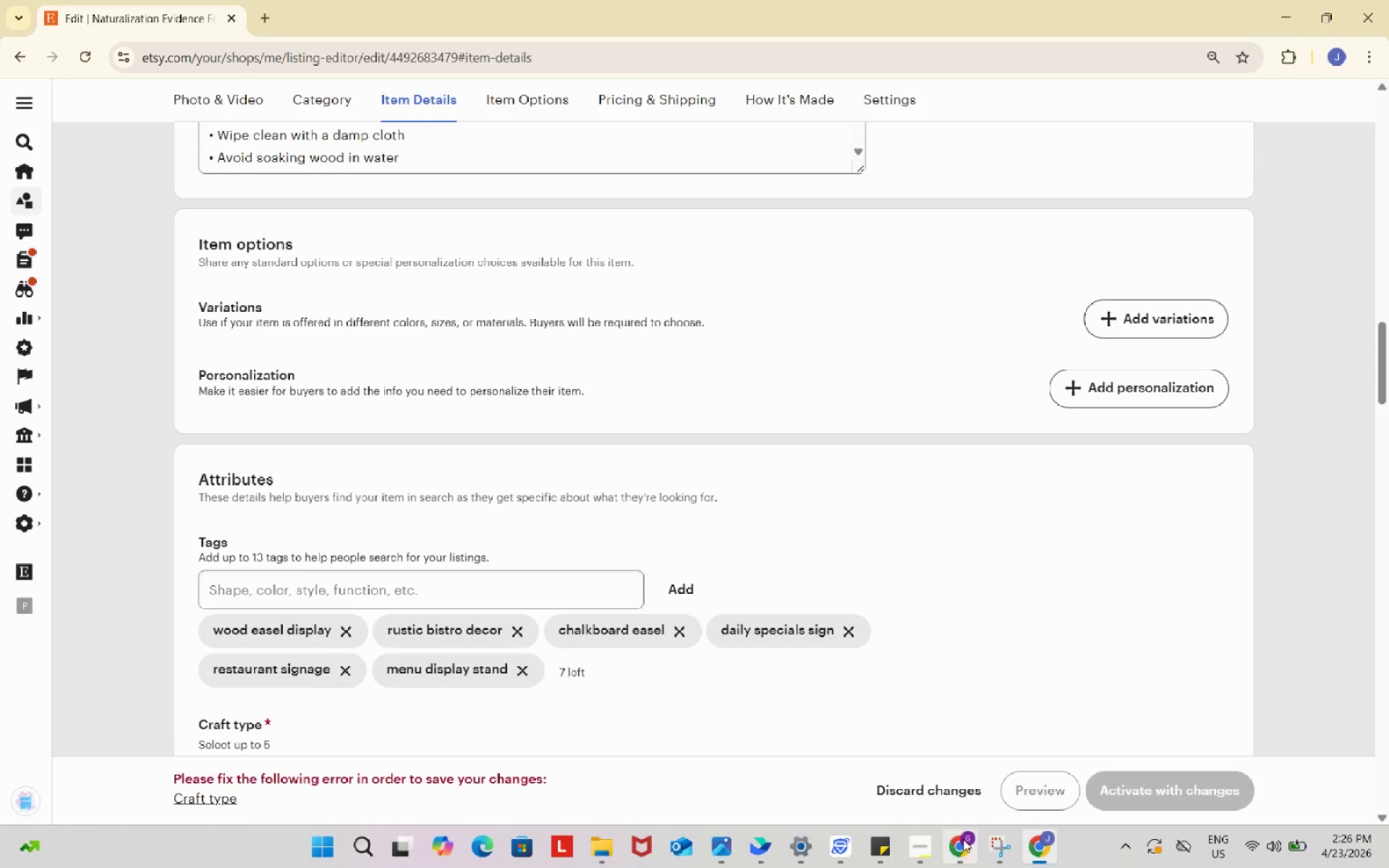 
left_click([961, 838])
 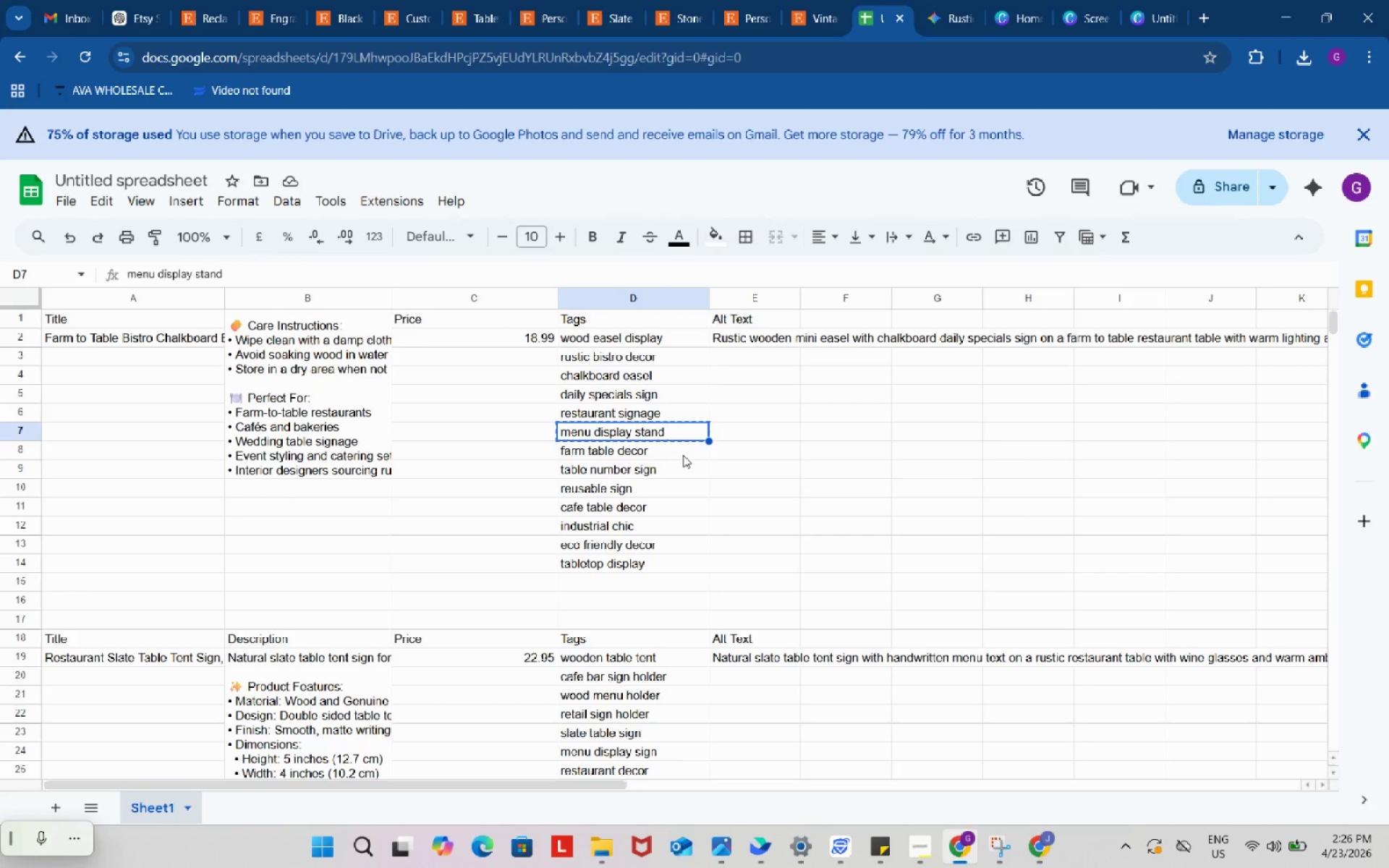 
left_click([683, 455])
 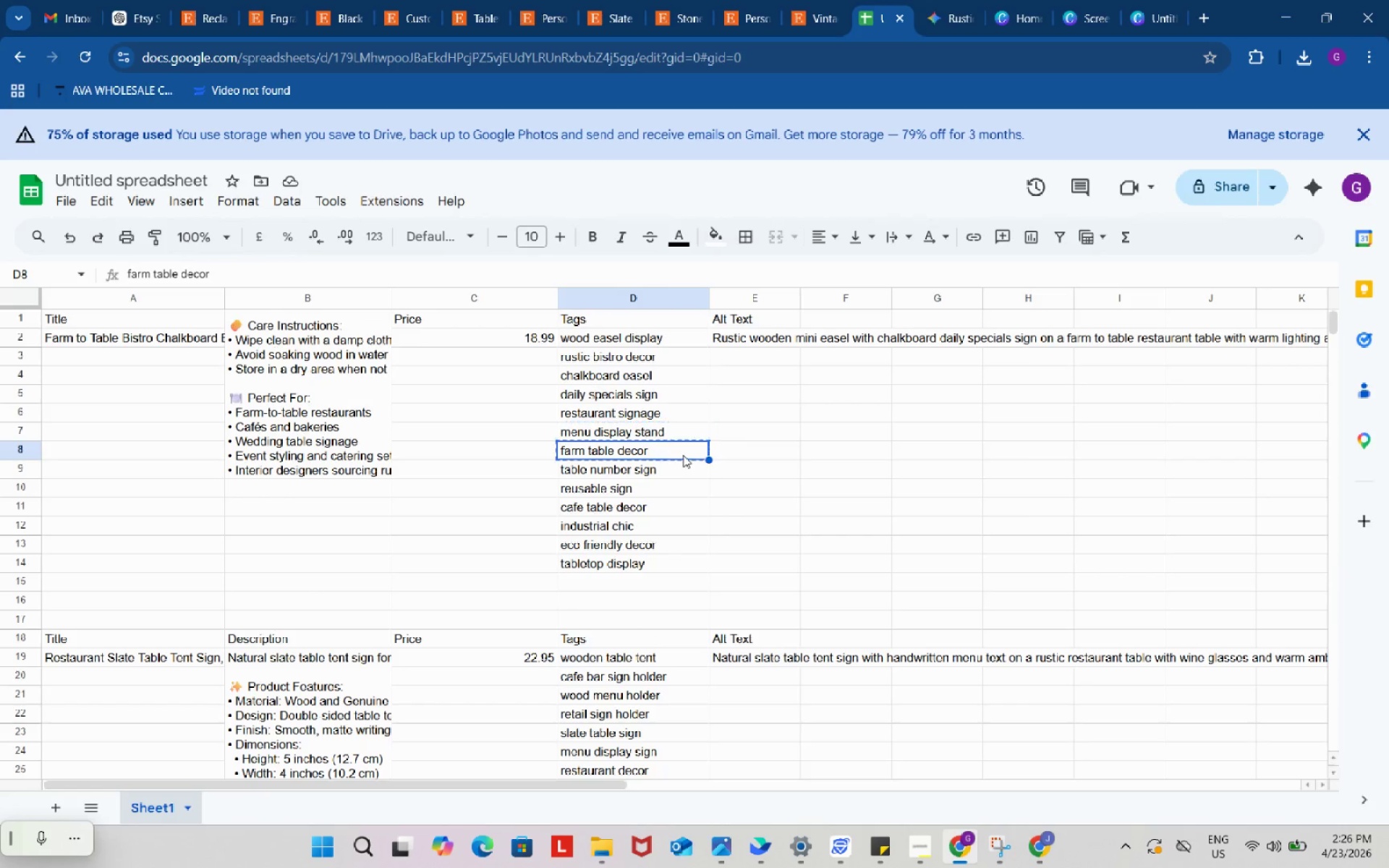 
key(Control+ControlLeft)
 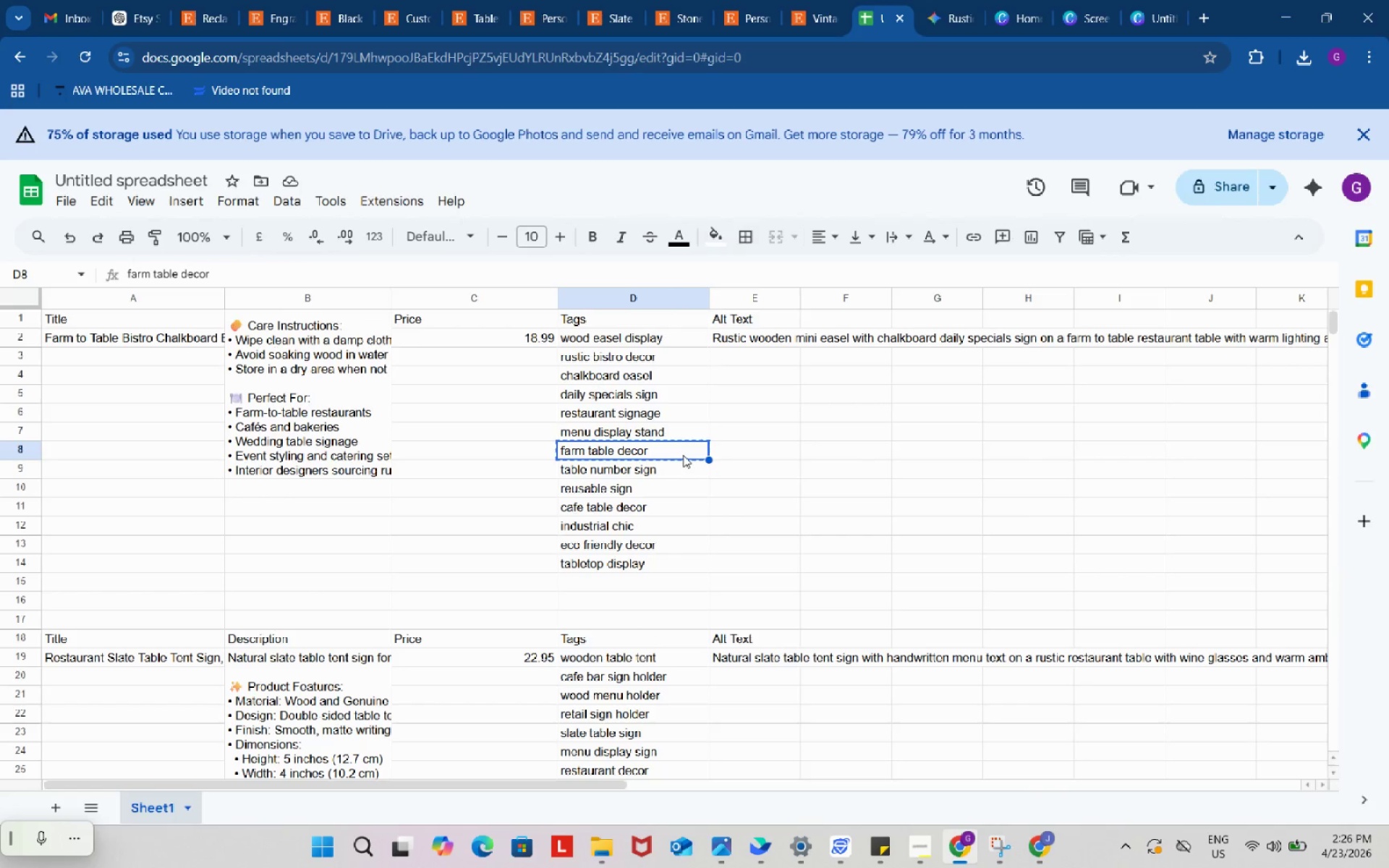 
key(Control+C)
 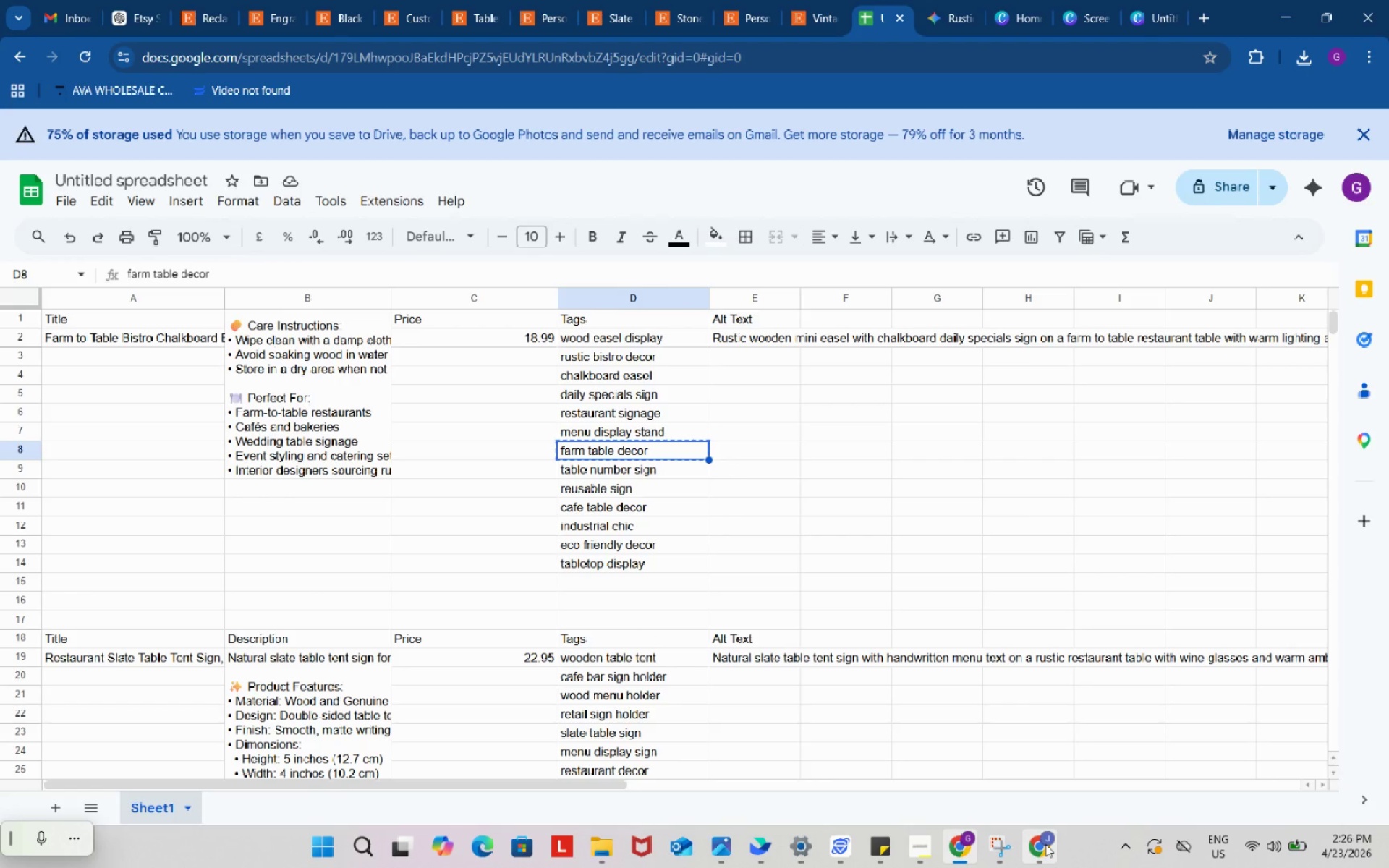 
left_click([1045, 845])
 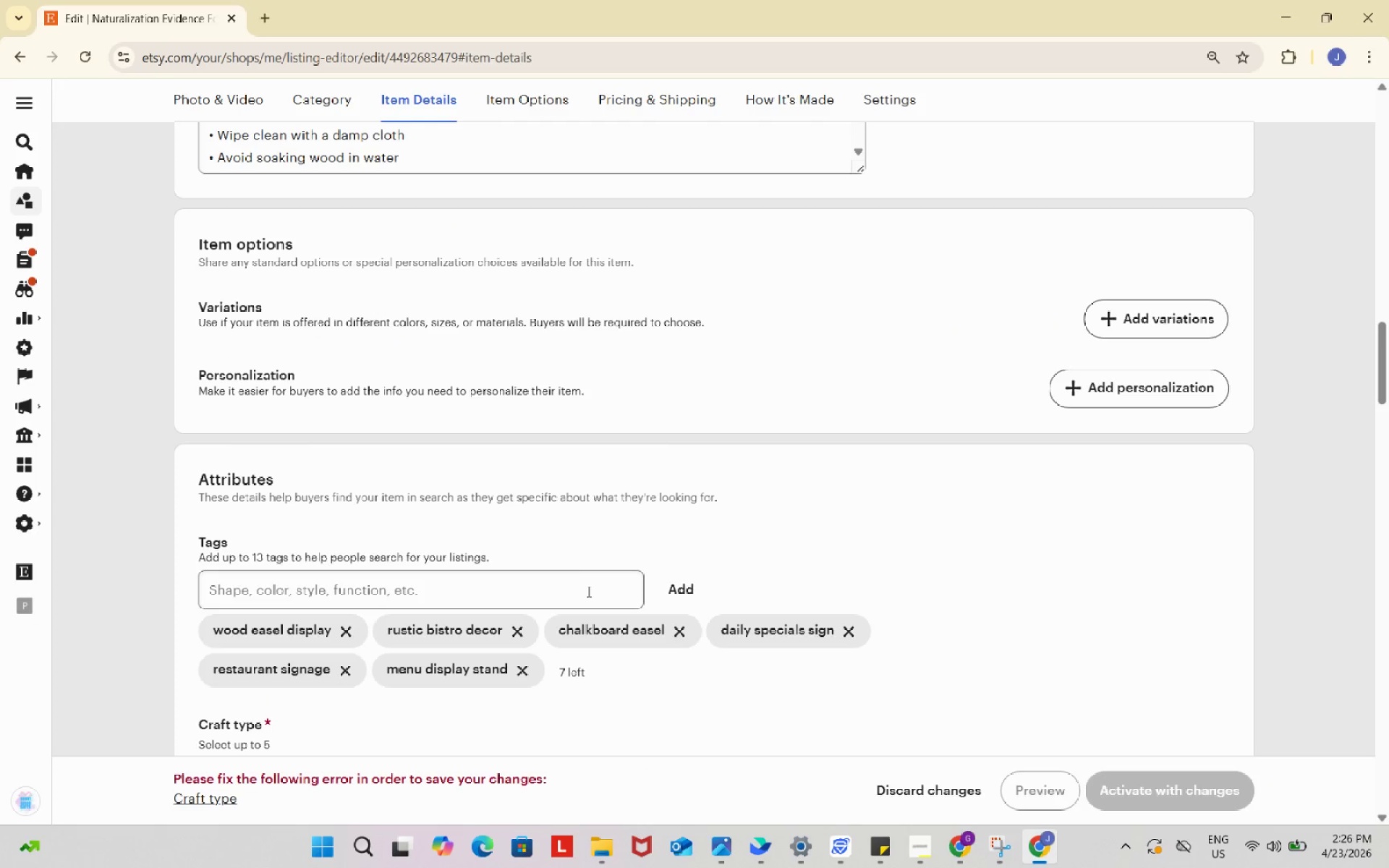 
key(Control+ControlLeft)
 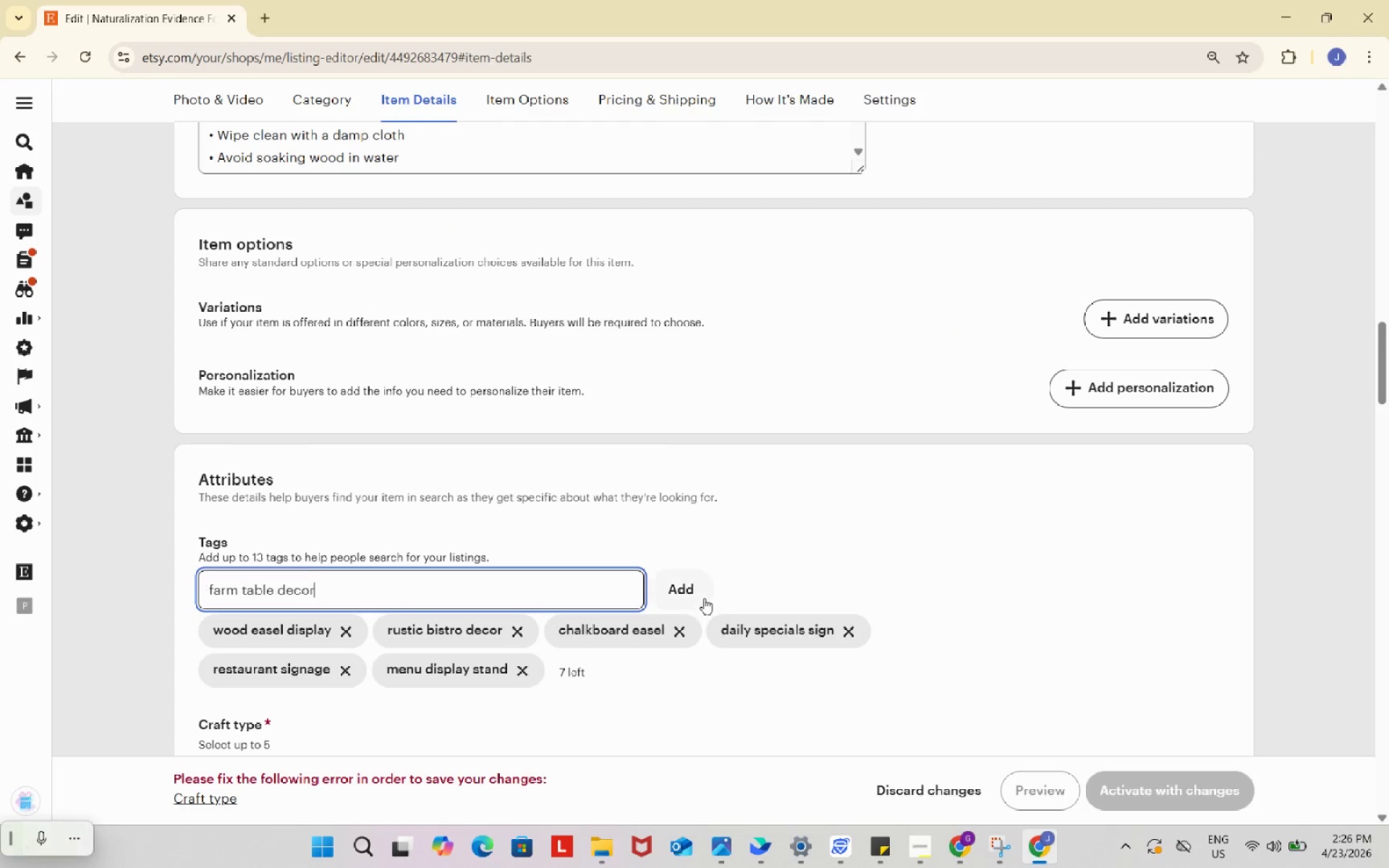 
key(Control+V)
 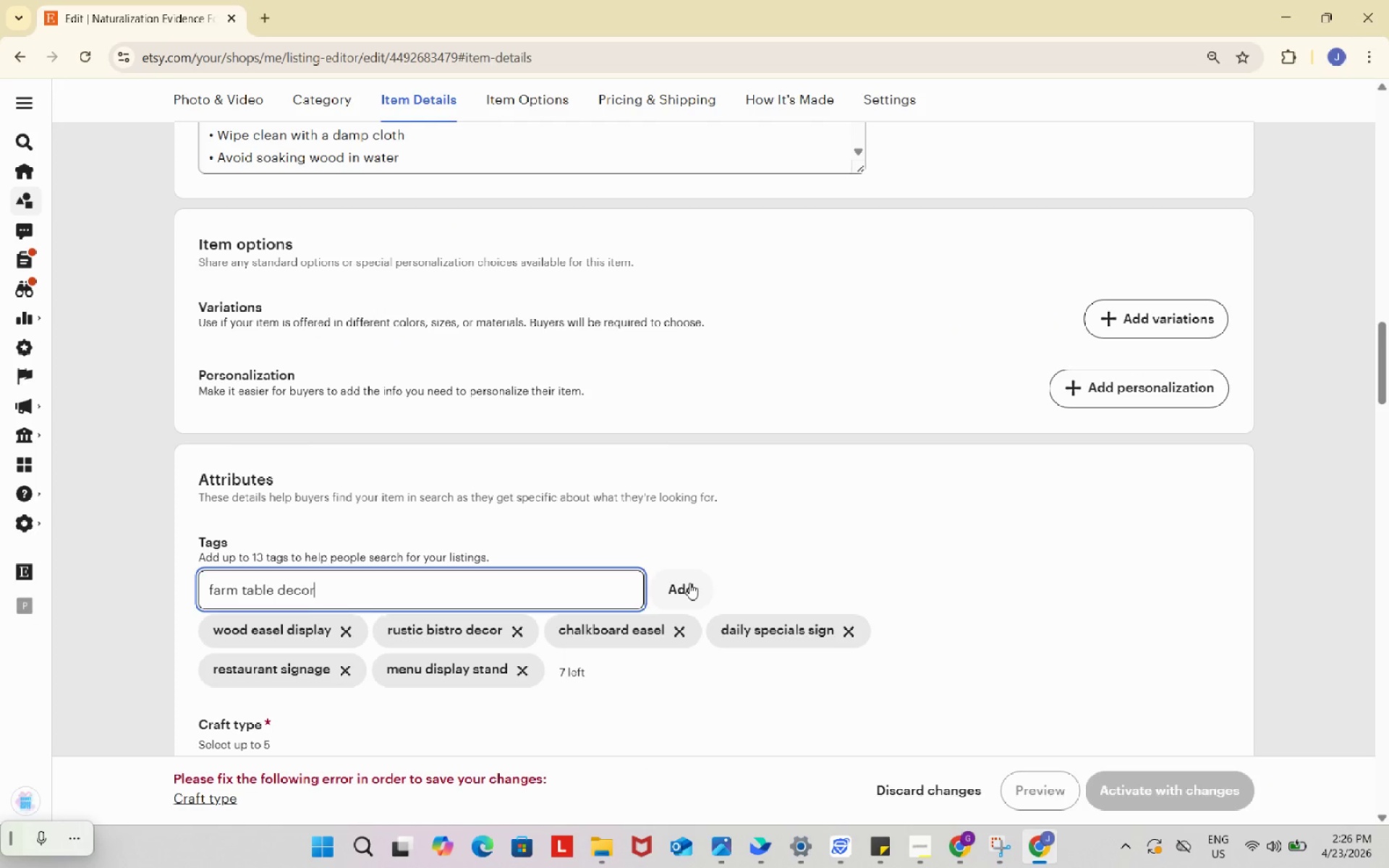 
left_click([689, 583])
 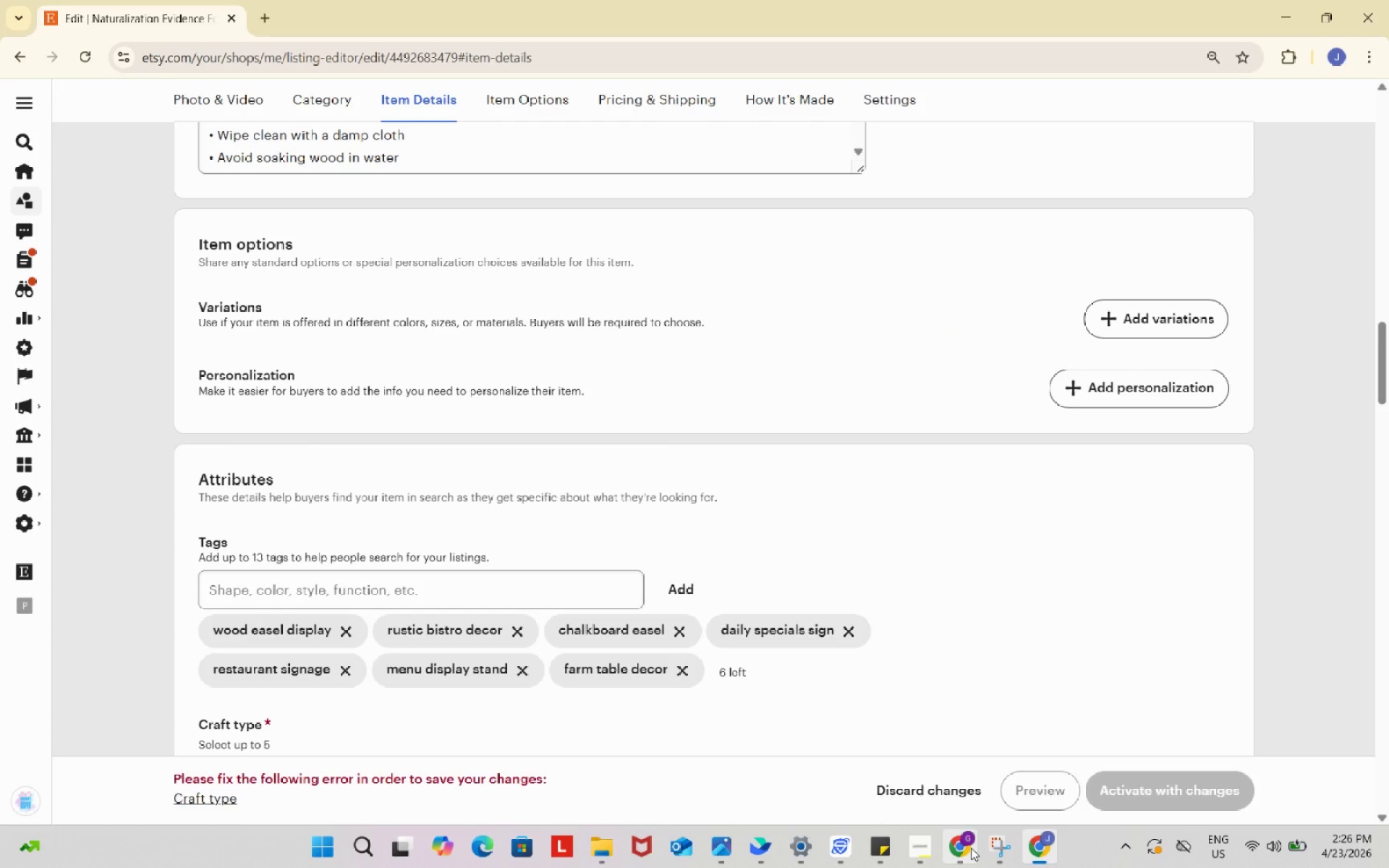 
left_click([971, 848])
 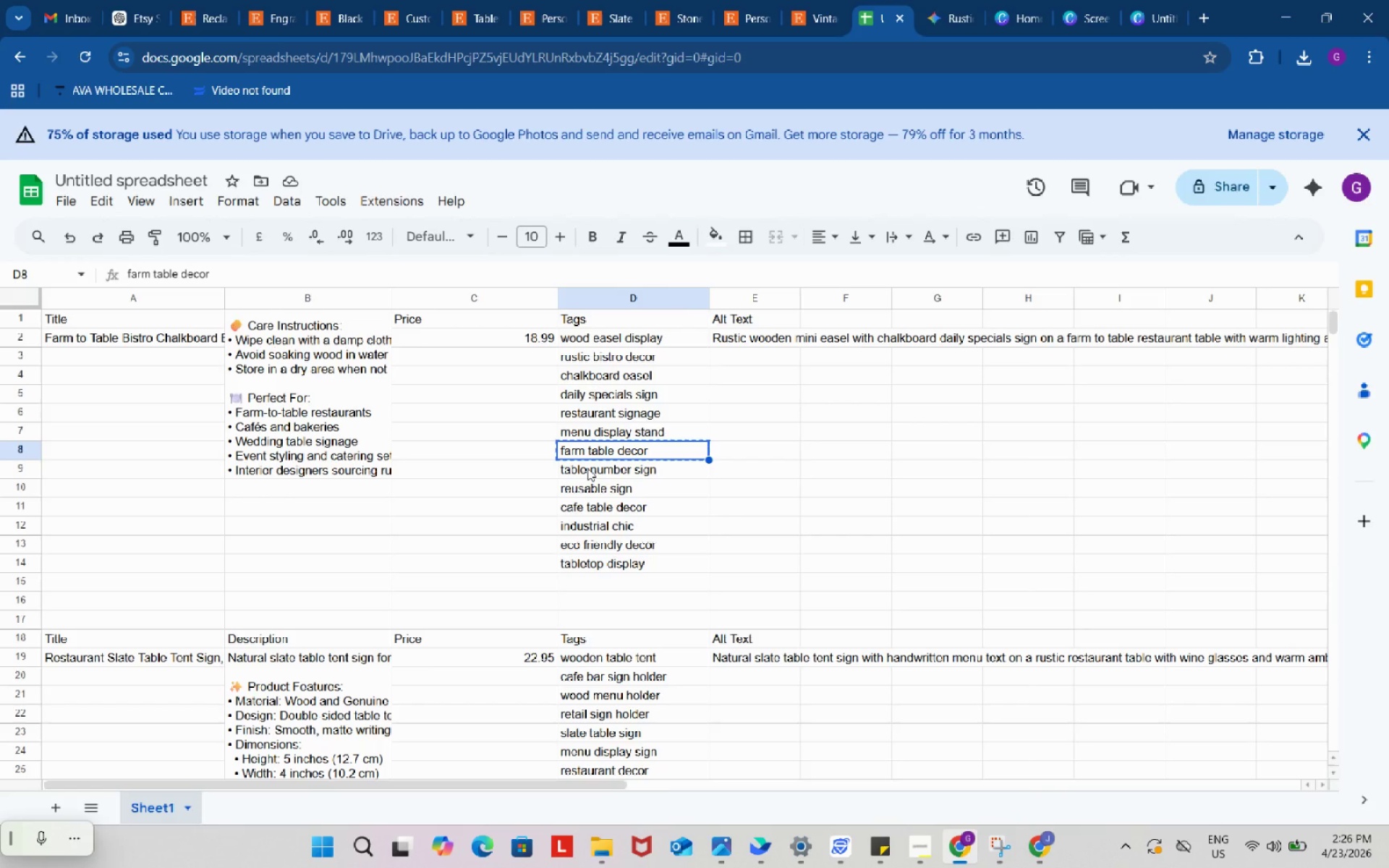 
left_click([587, 468])
 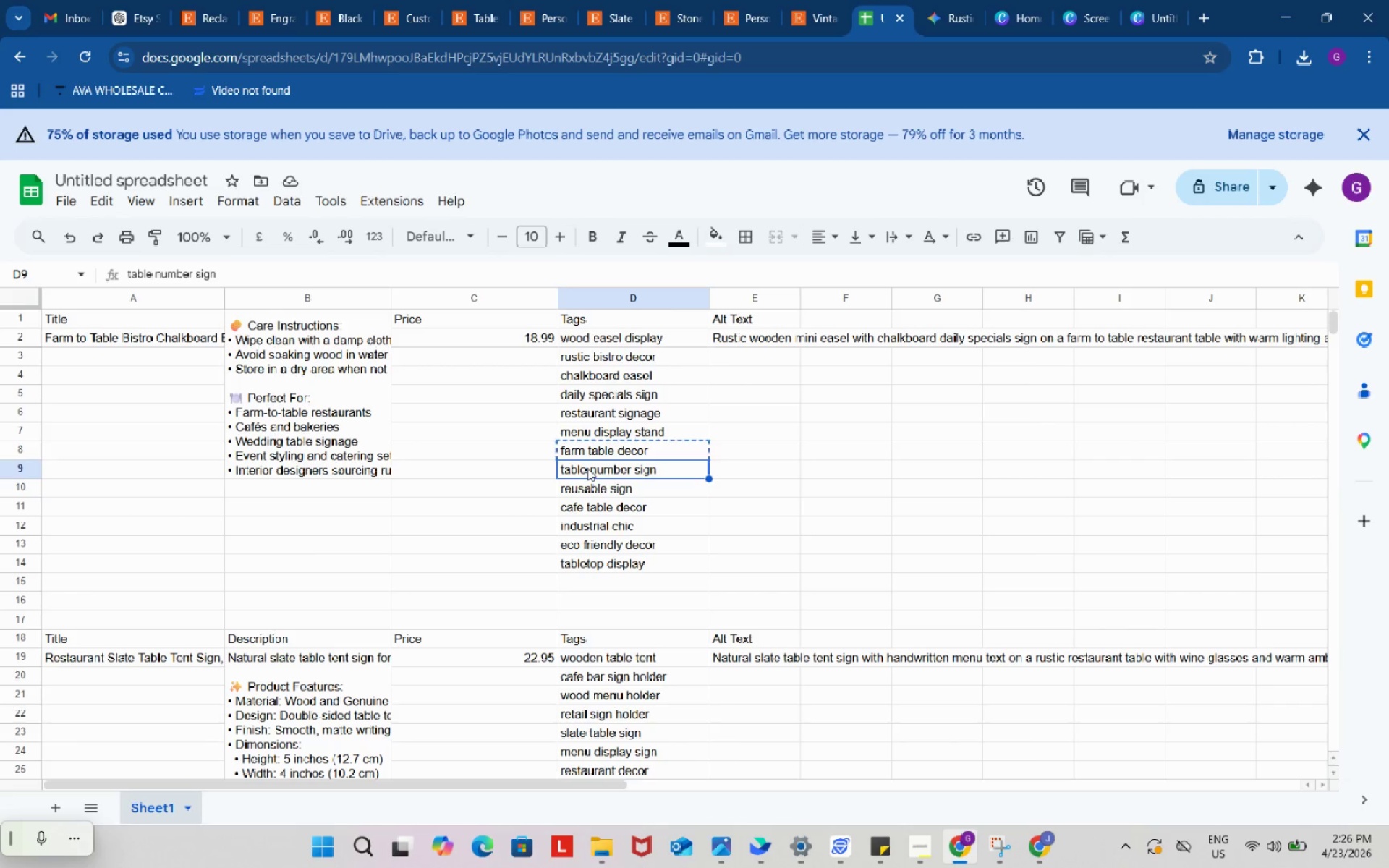 
key(Control+ControlLeft)
 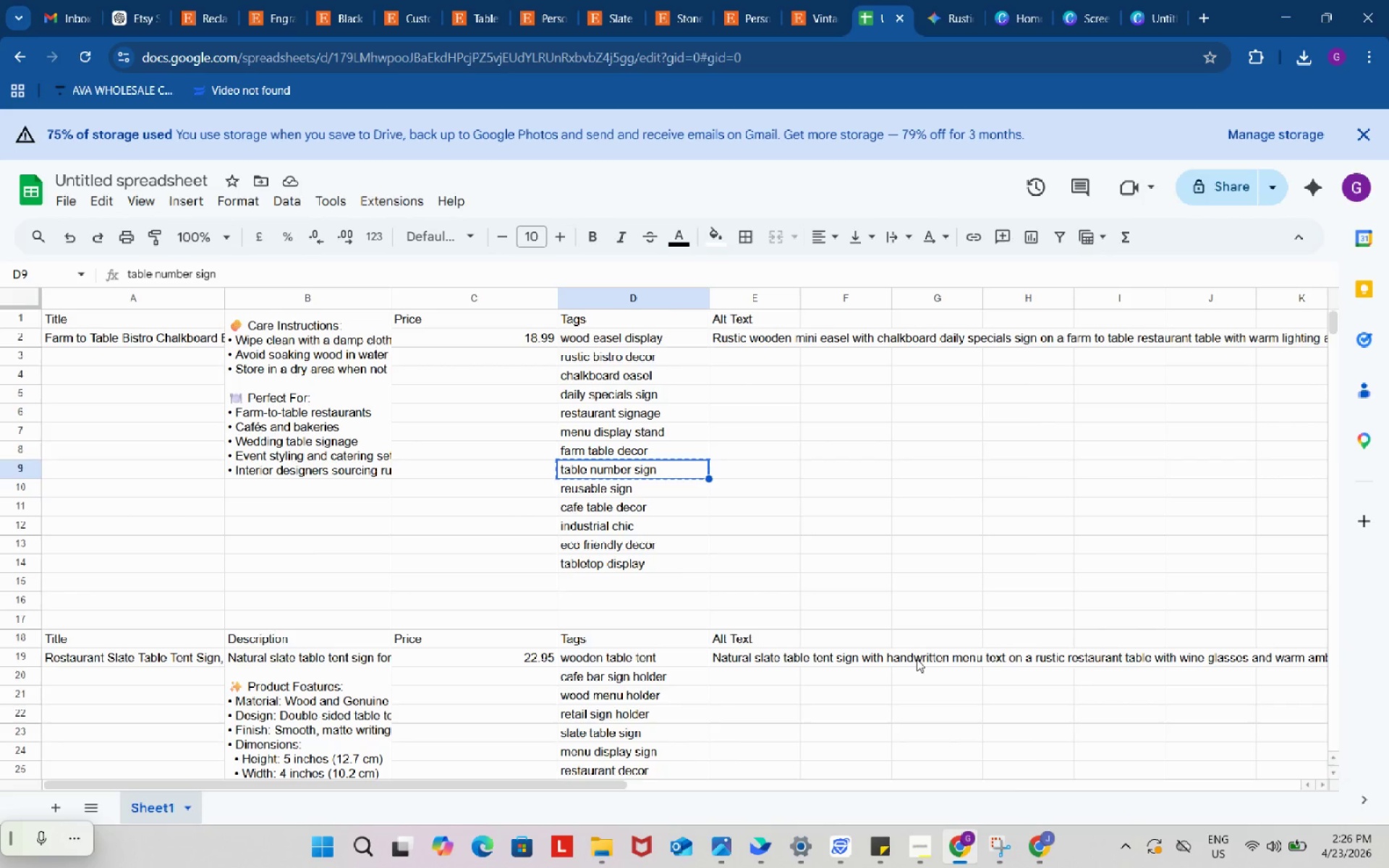 
key(Control+C)
 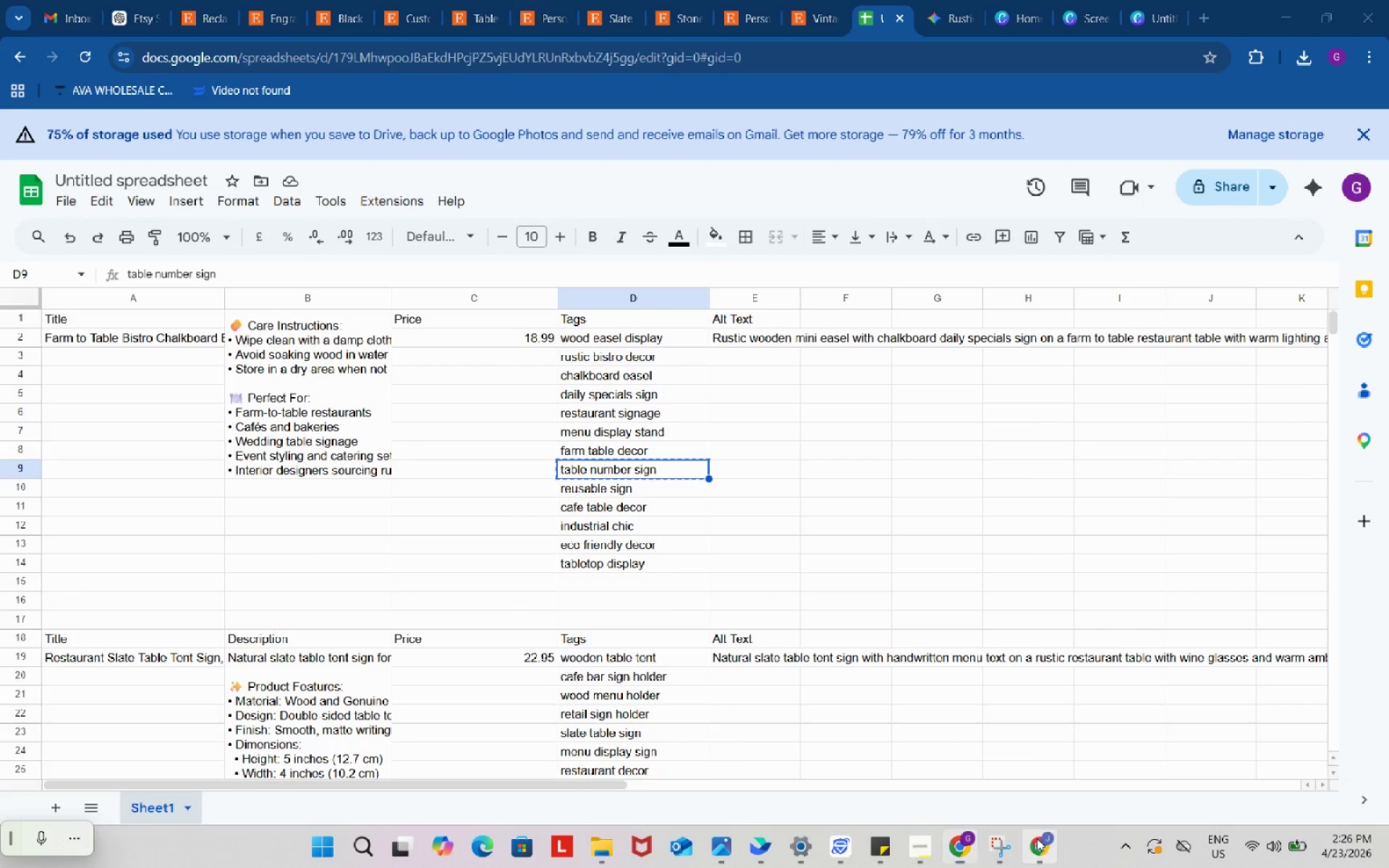 
left_click([1037, 838])
 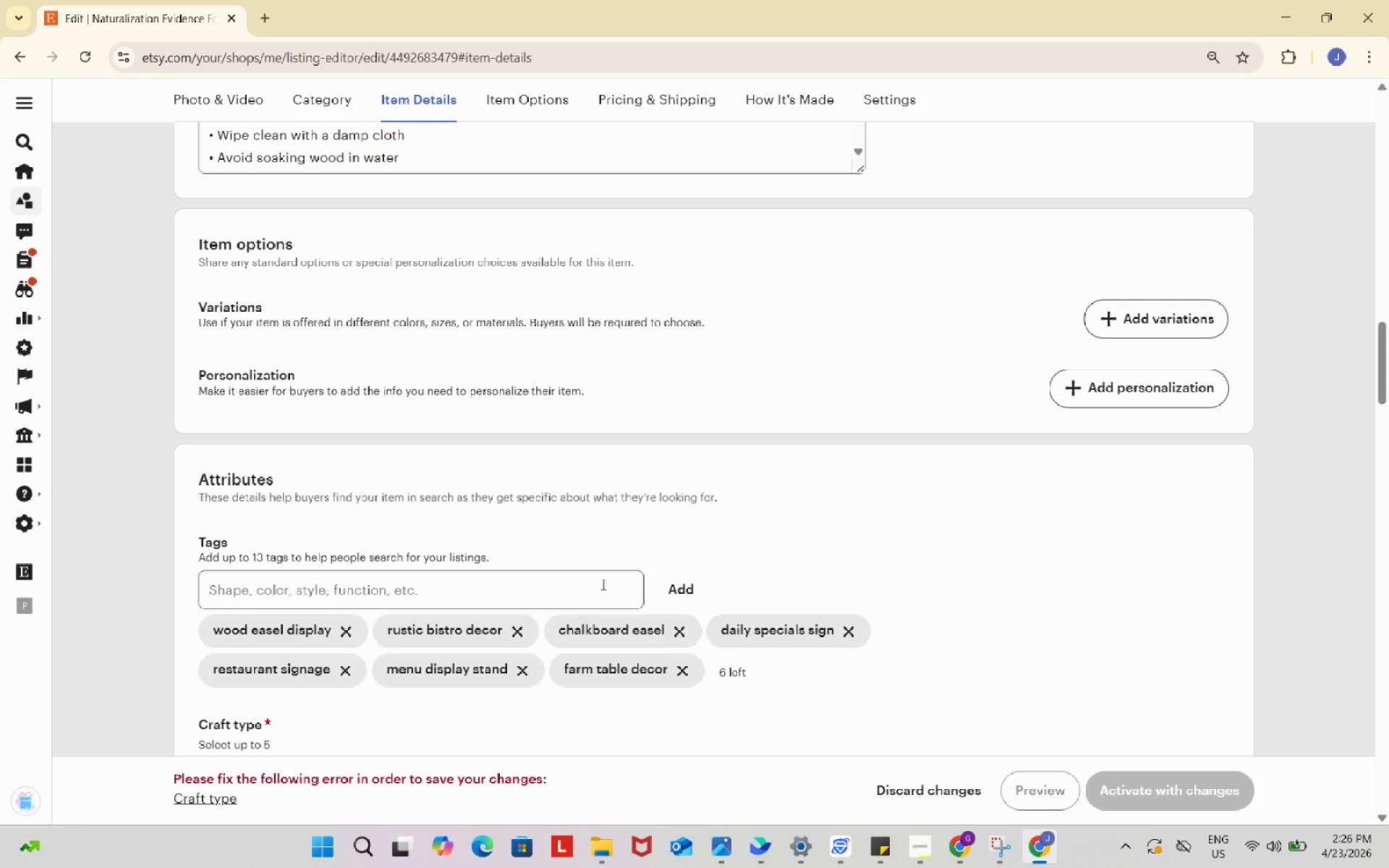 
left_click([602, 584])
 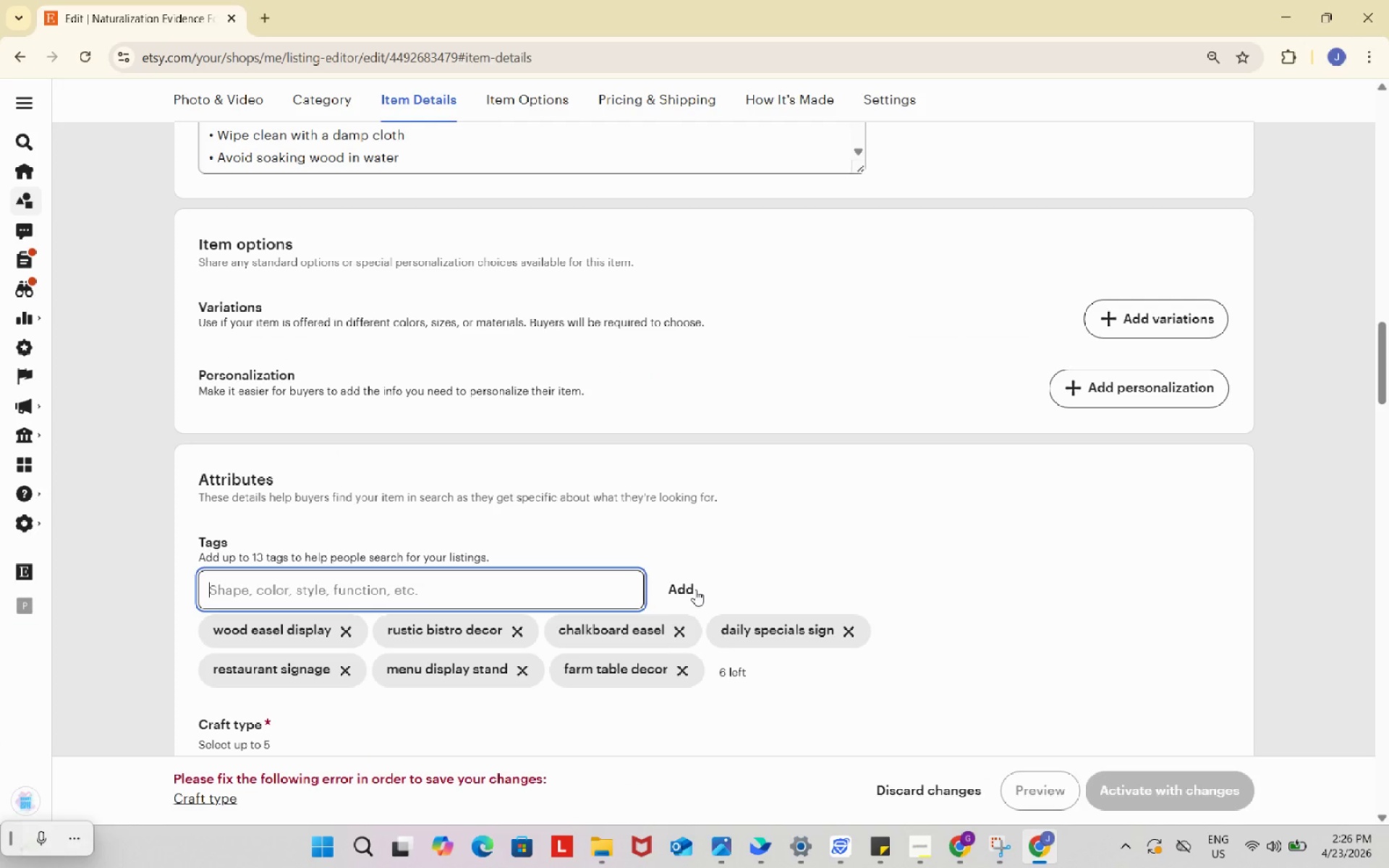 
key(Control+ControlLeft)
 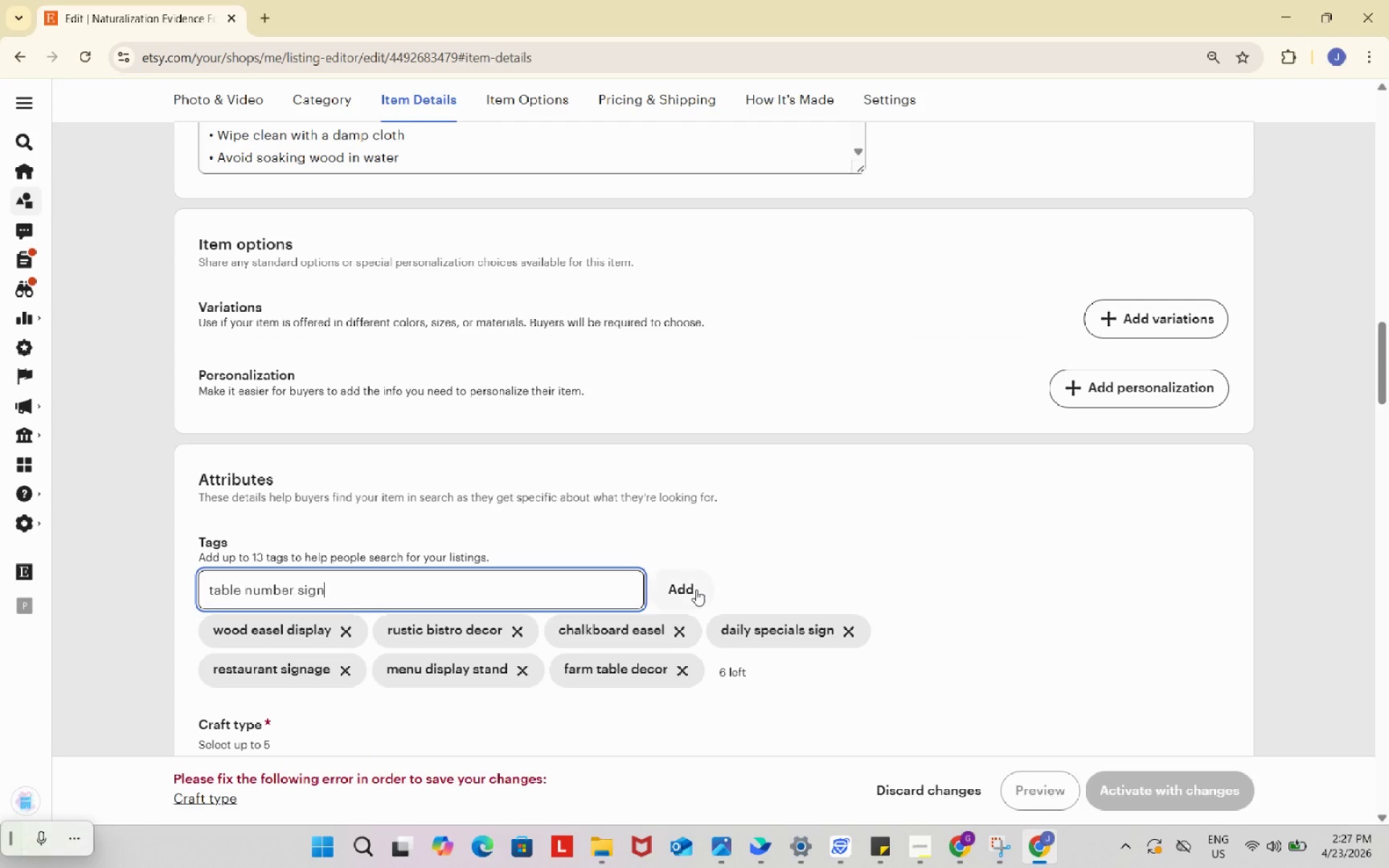 
key(Control+V)
 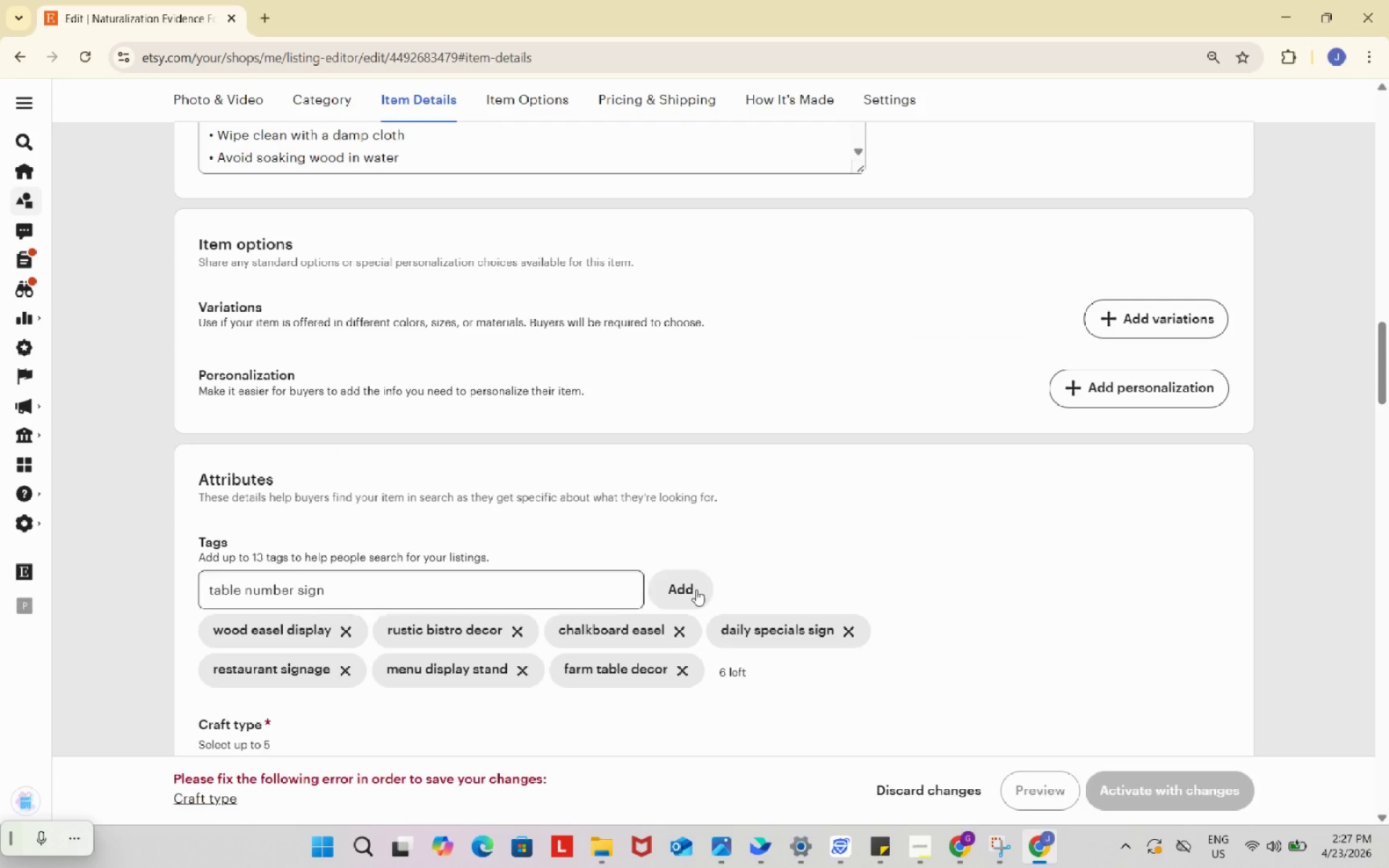 
left_click([696, 590])
 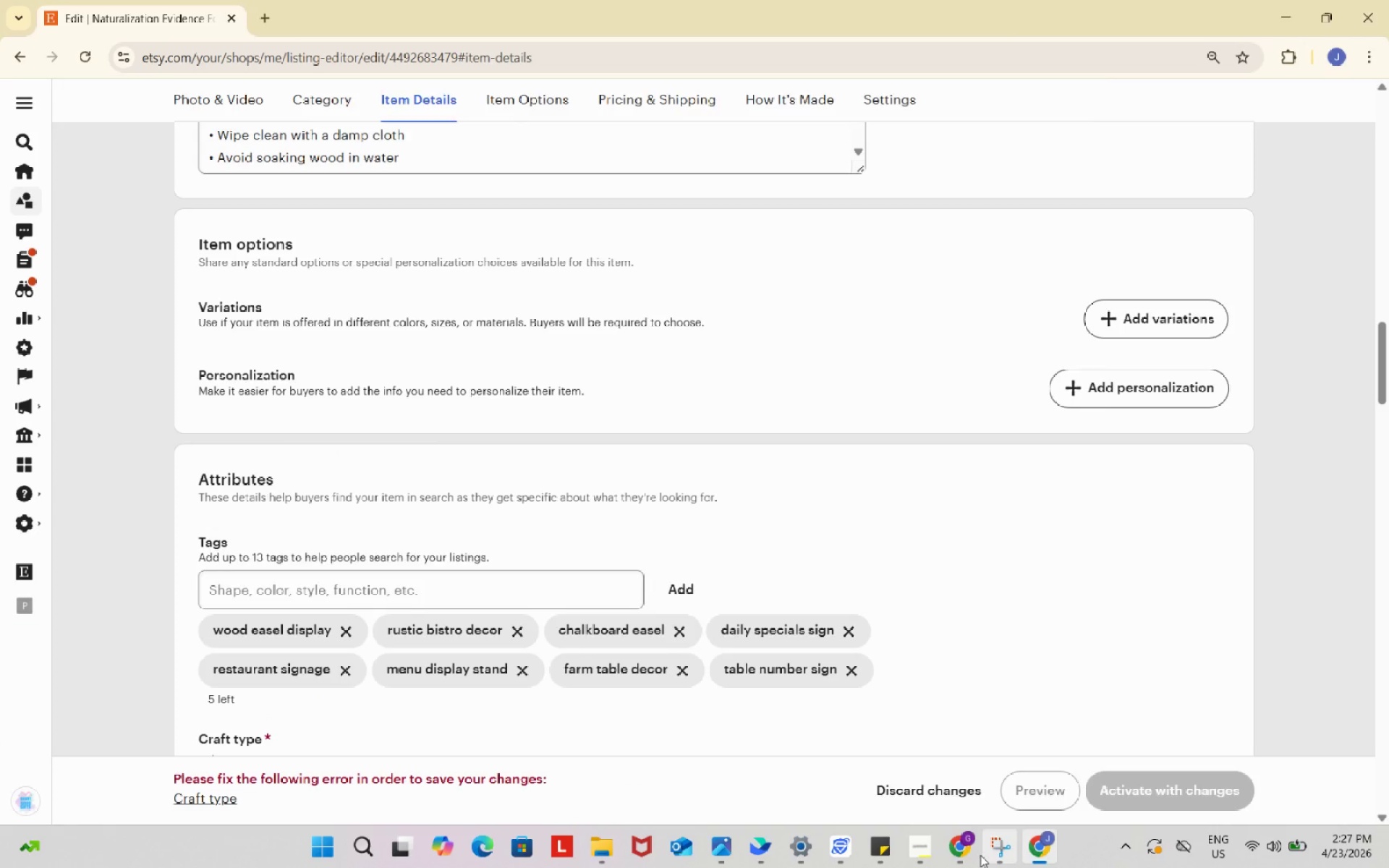 
left_click([980, 855])
 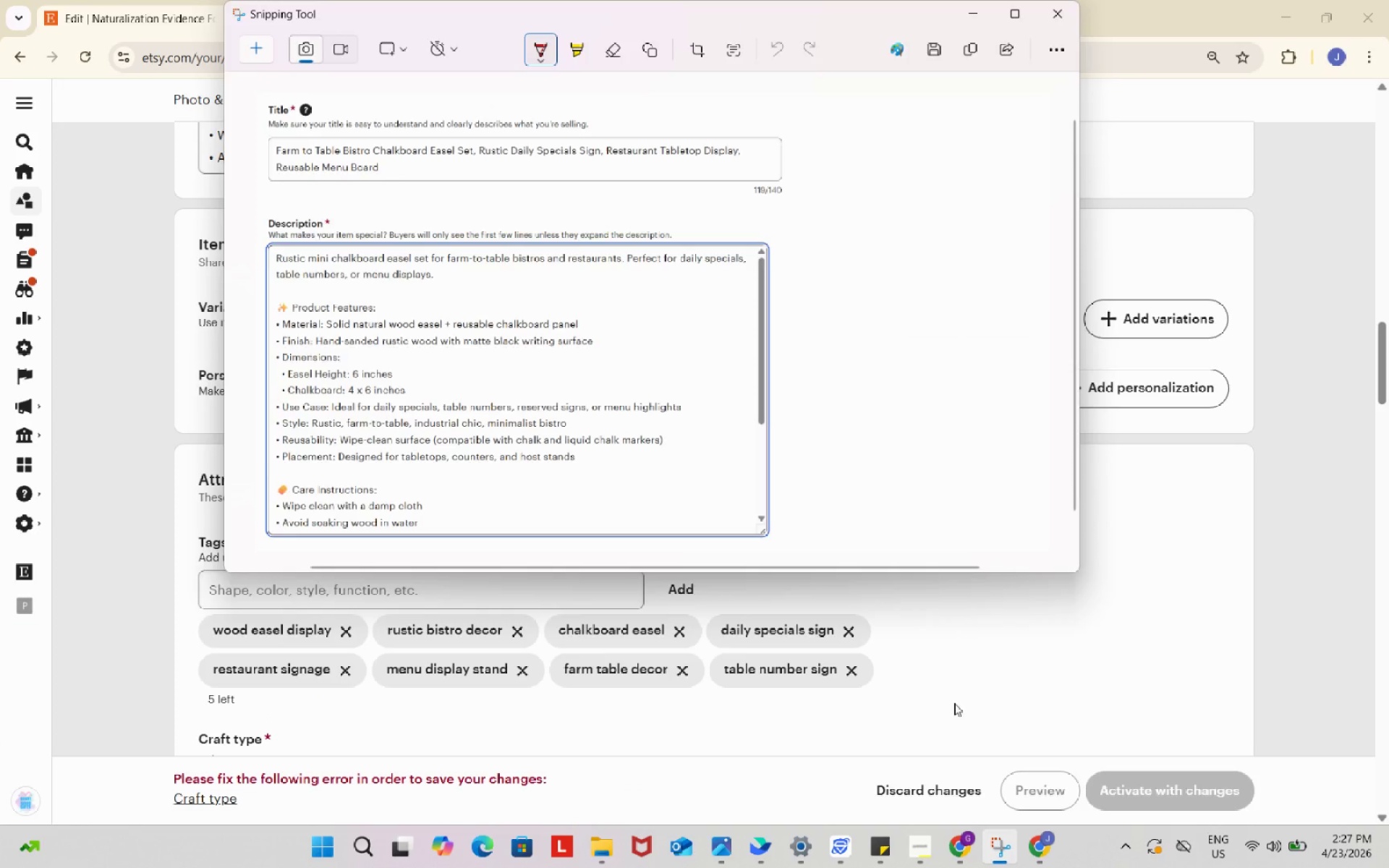 
left_click([969, 702])
 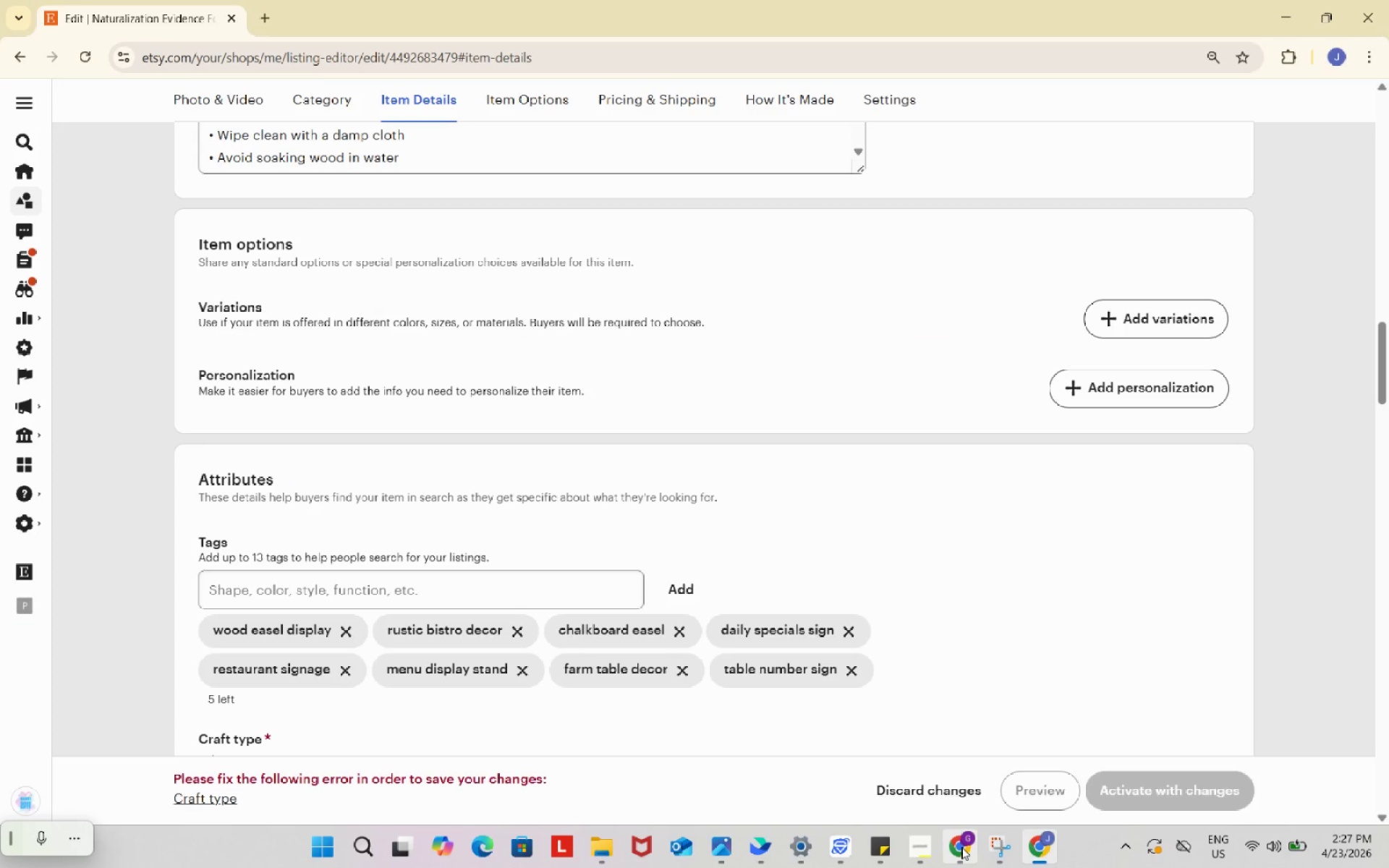 
left_click([961, 847])
 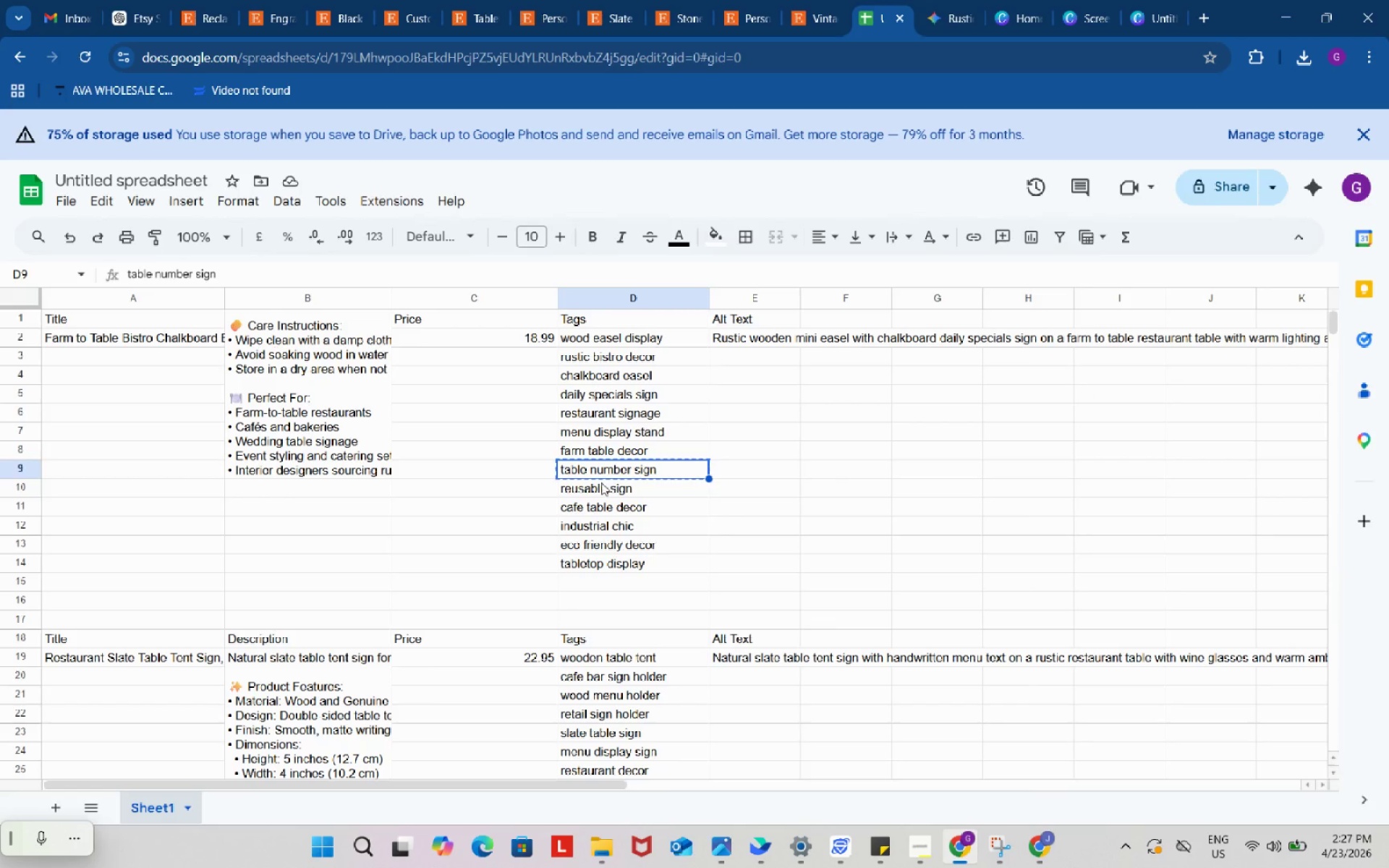 
left_click([601, 482])
 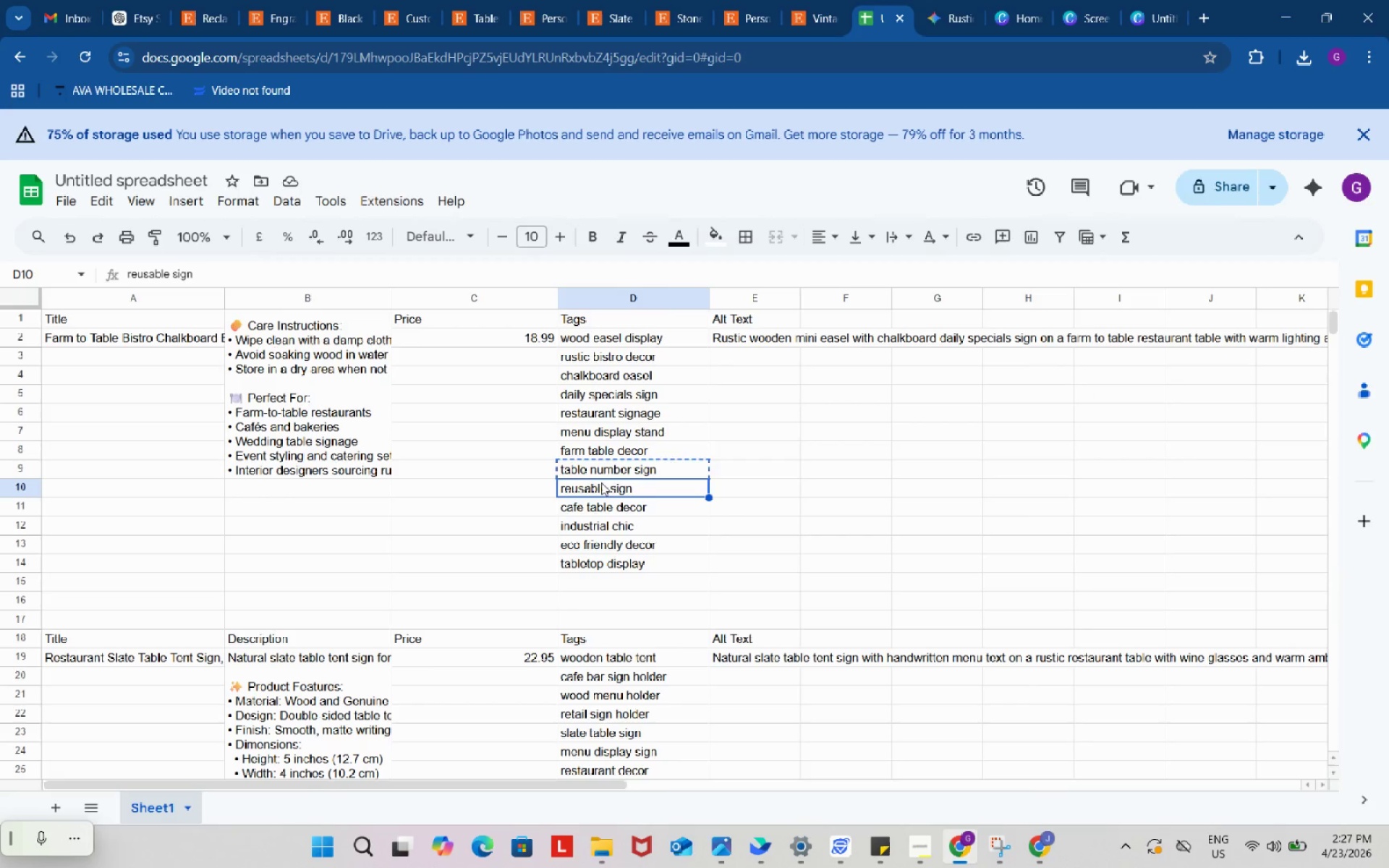 
key(Control+ControlLeft)
 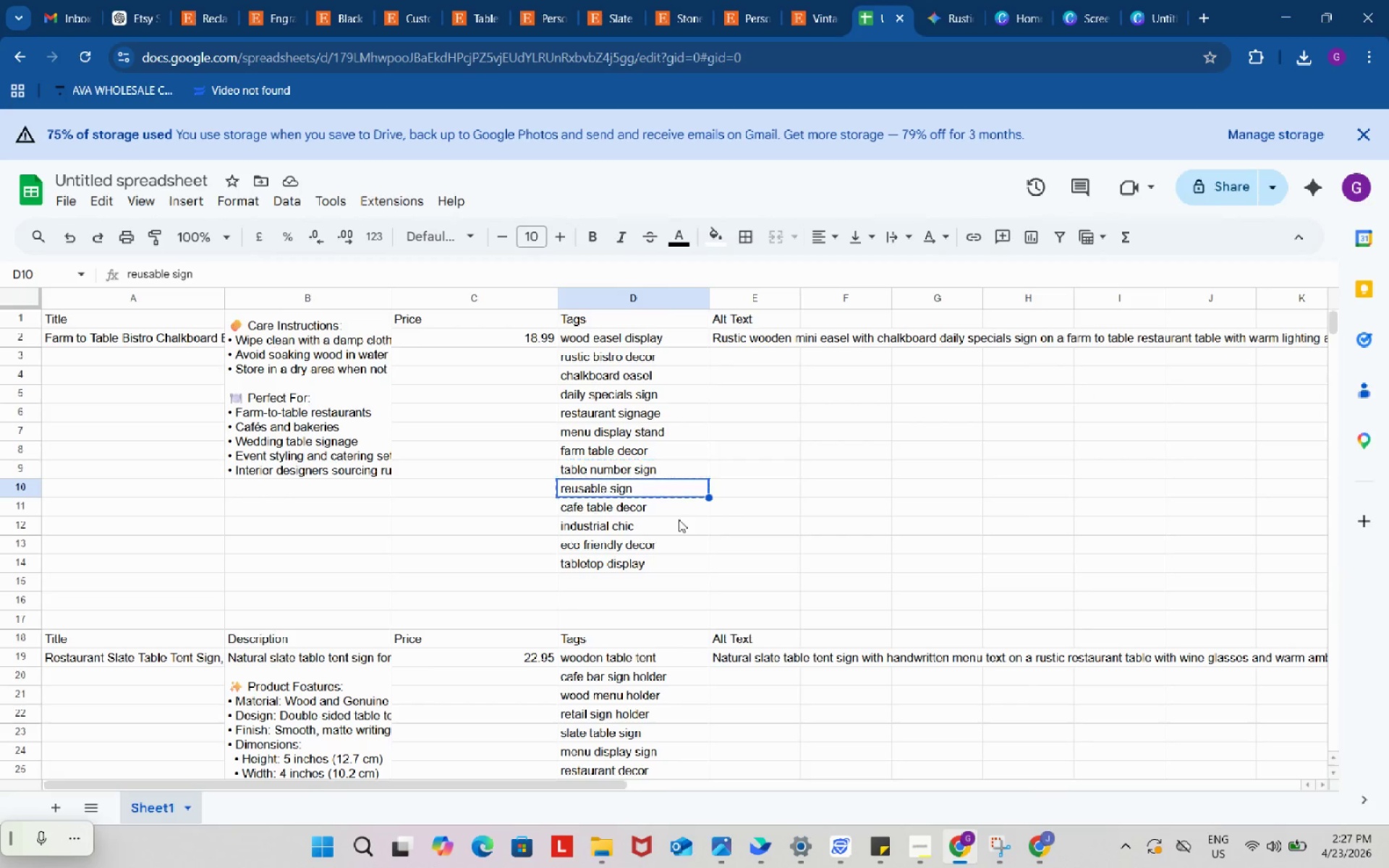 
key(Control+C)
 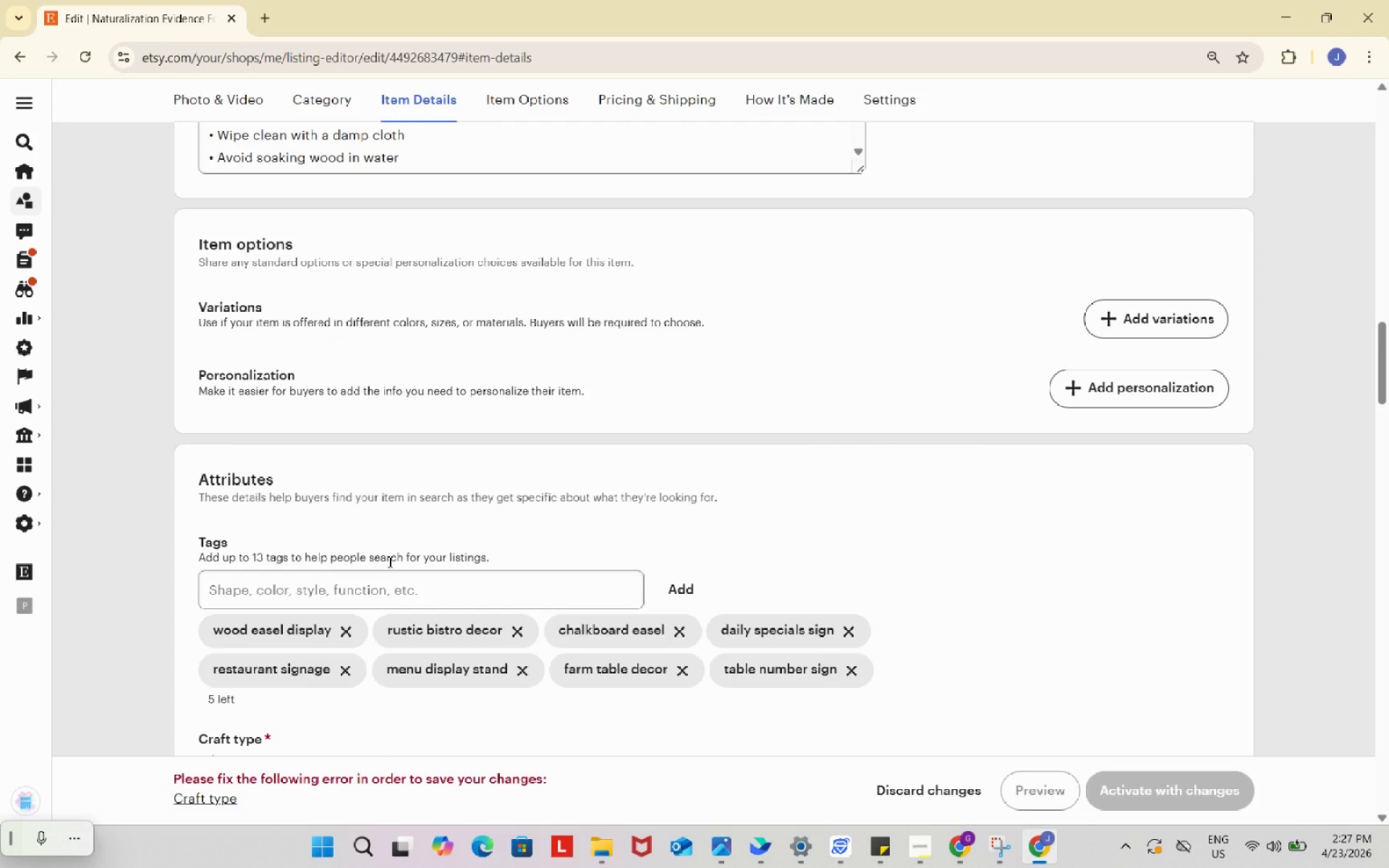 
left_click([397, 585])
 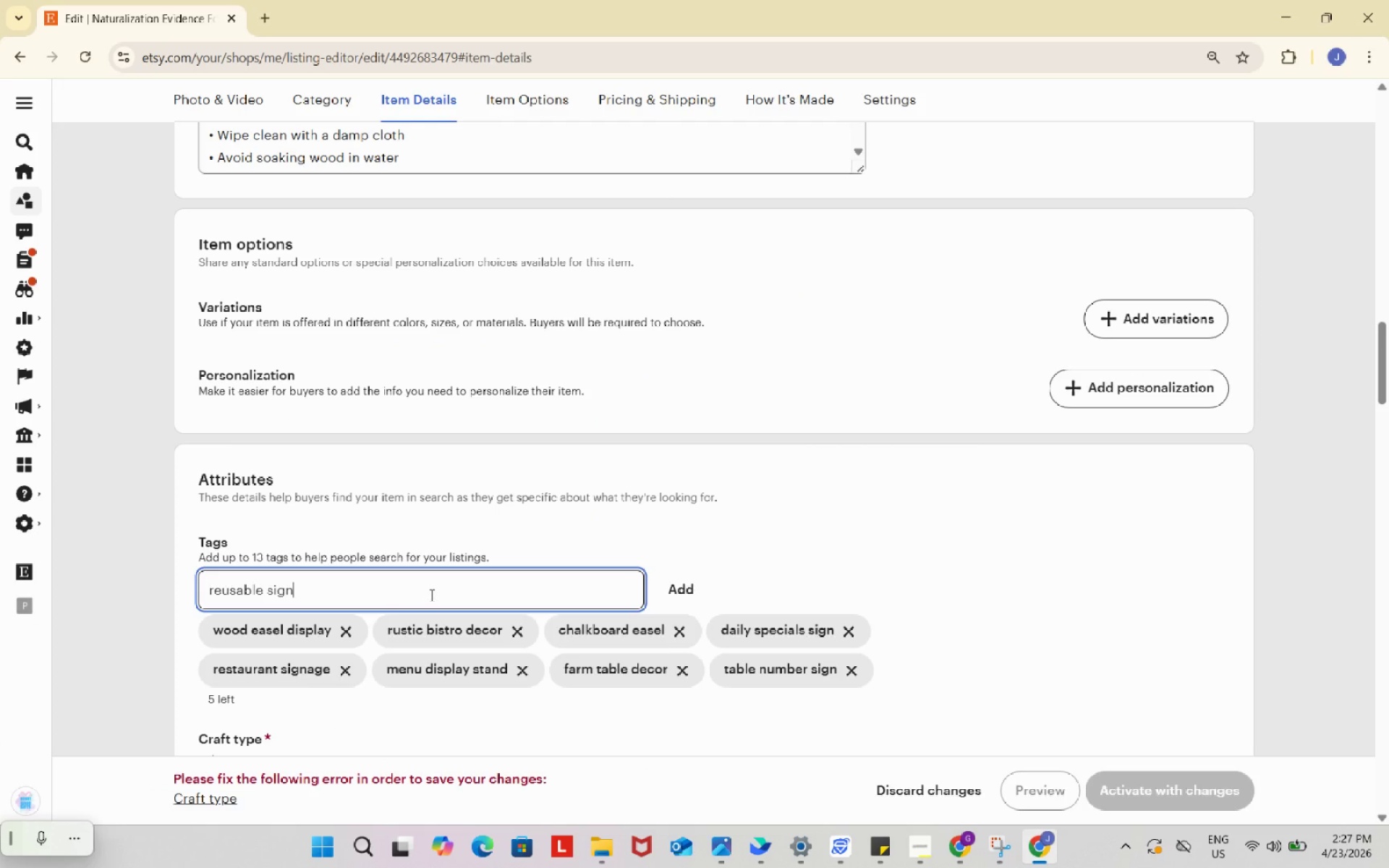 
key(Control+ControlLeft)
 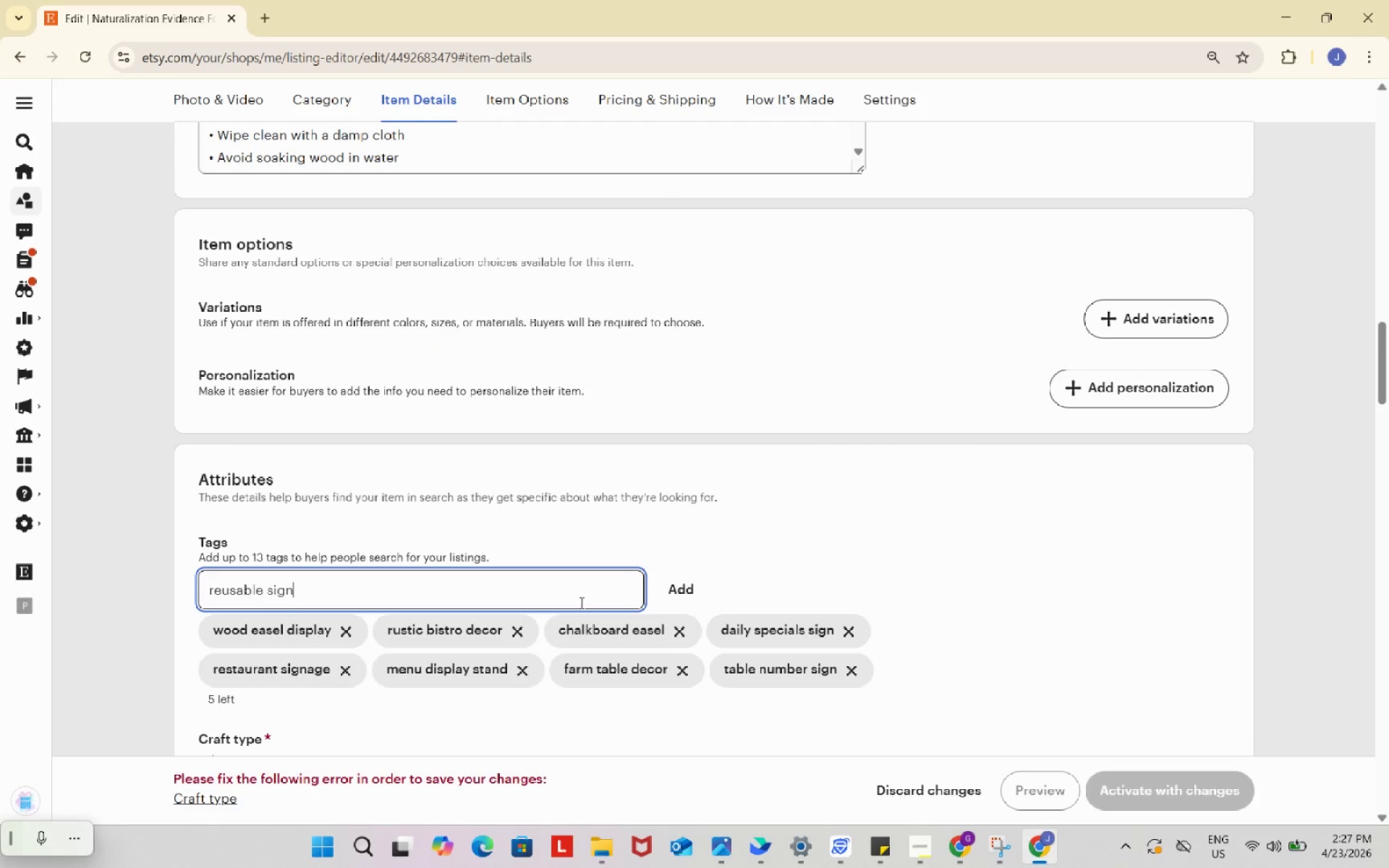 
key(Control+V)
 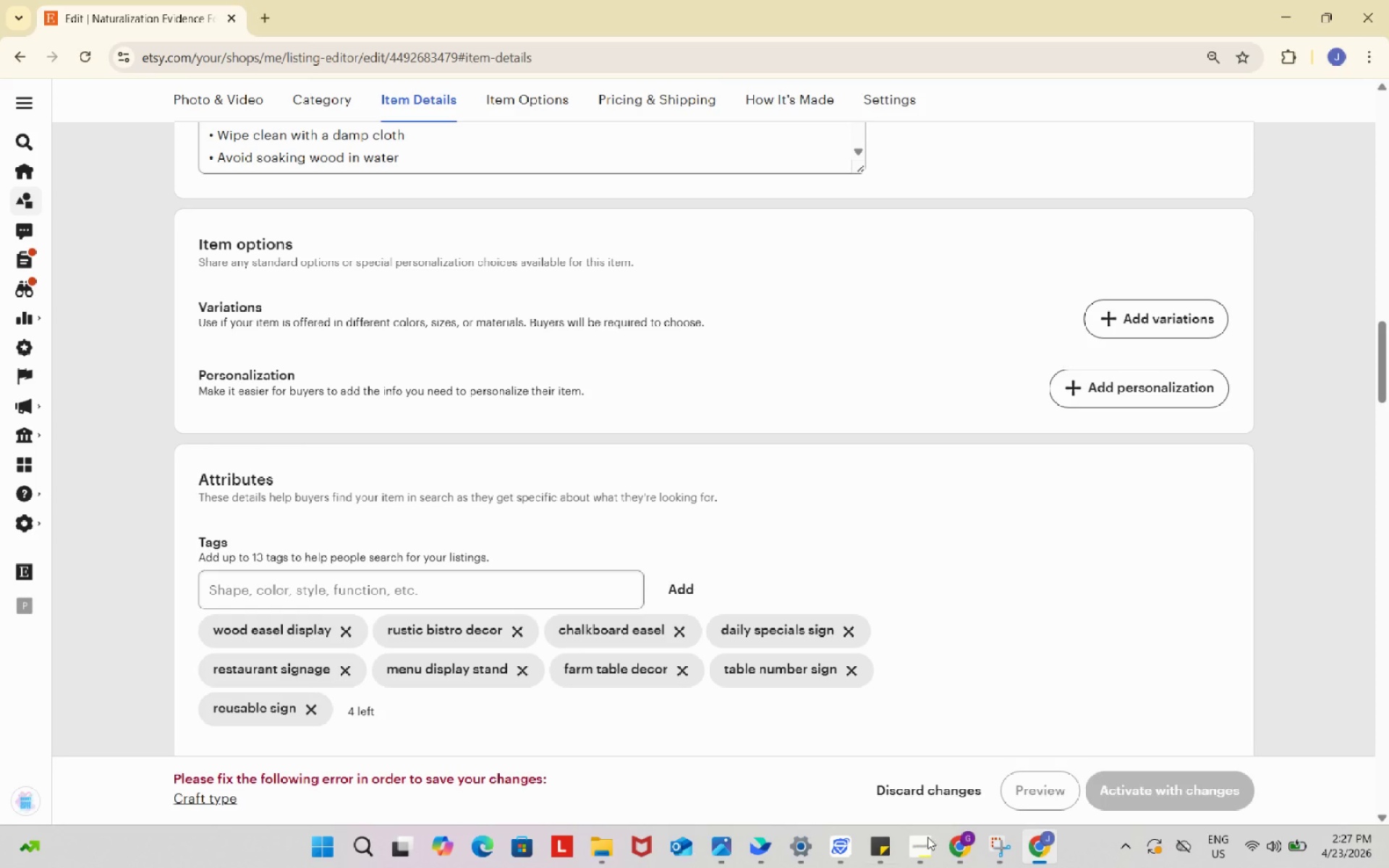 
left_click([971, 848])
 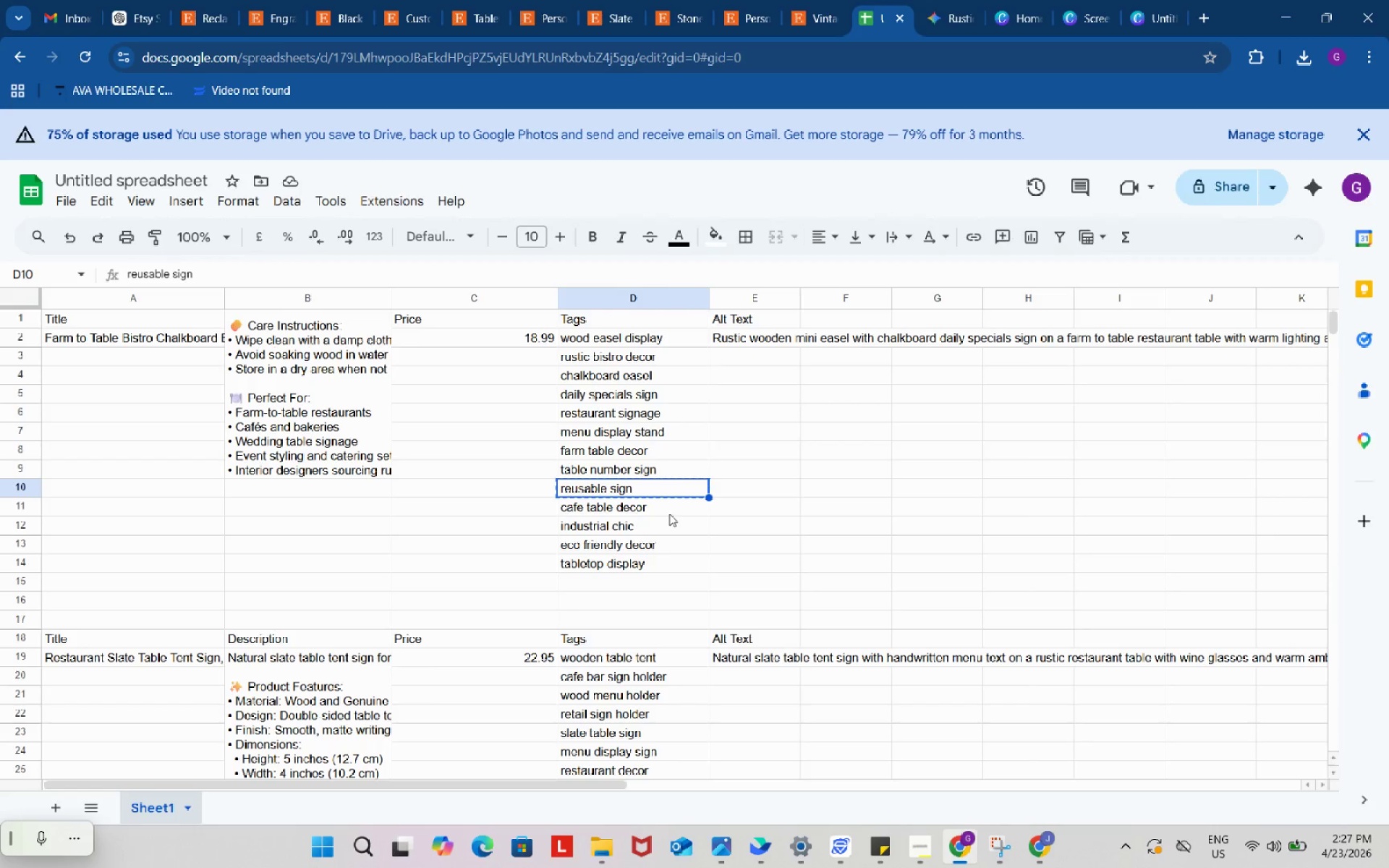 
left_click([668, 511])
 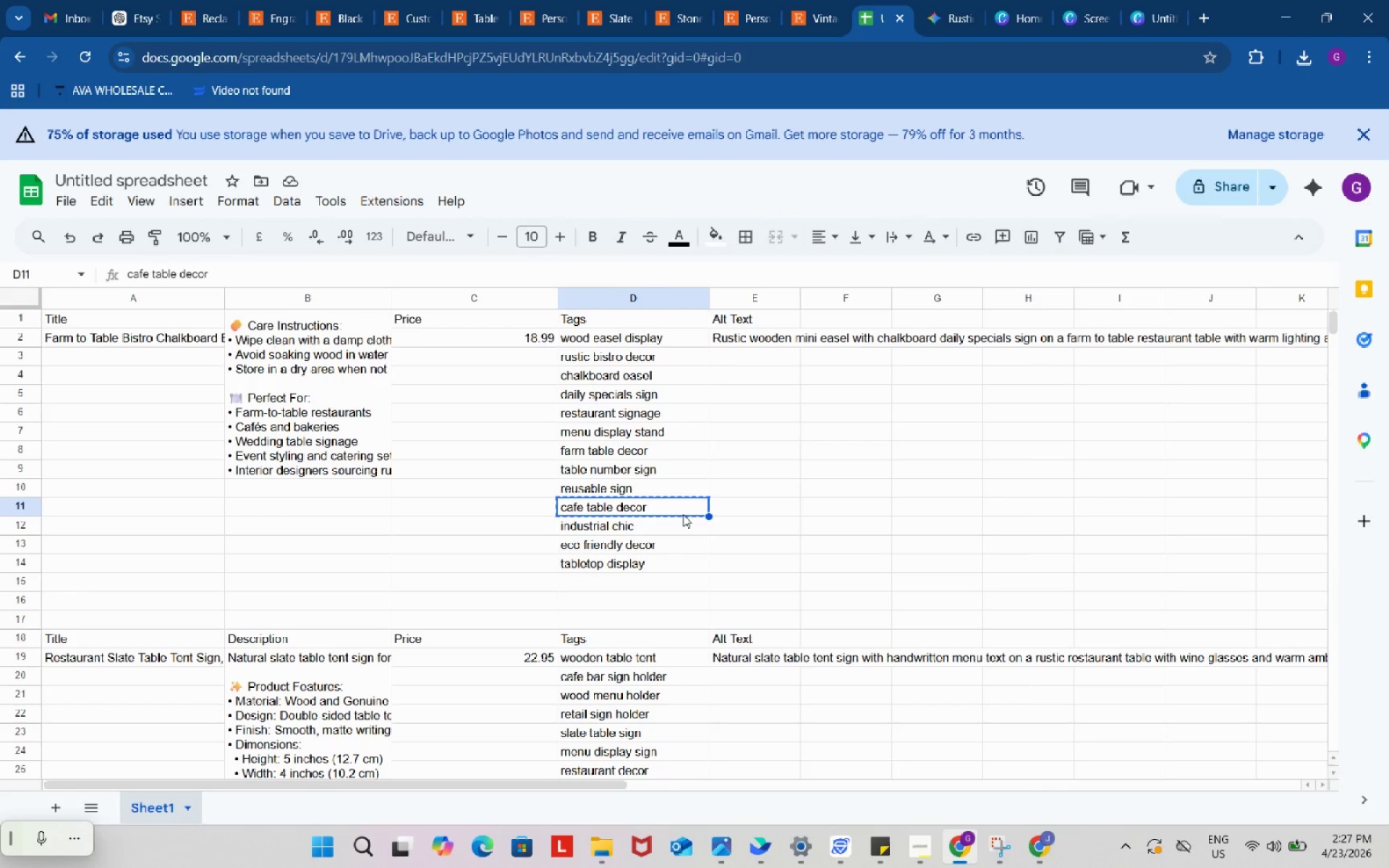 
key(Control+ControlLeft)
 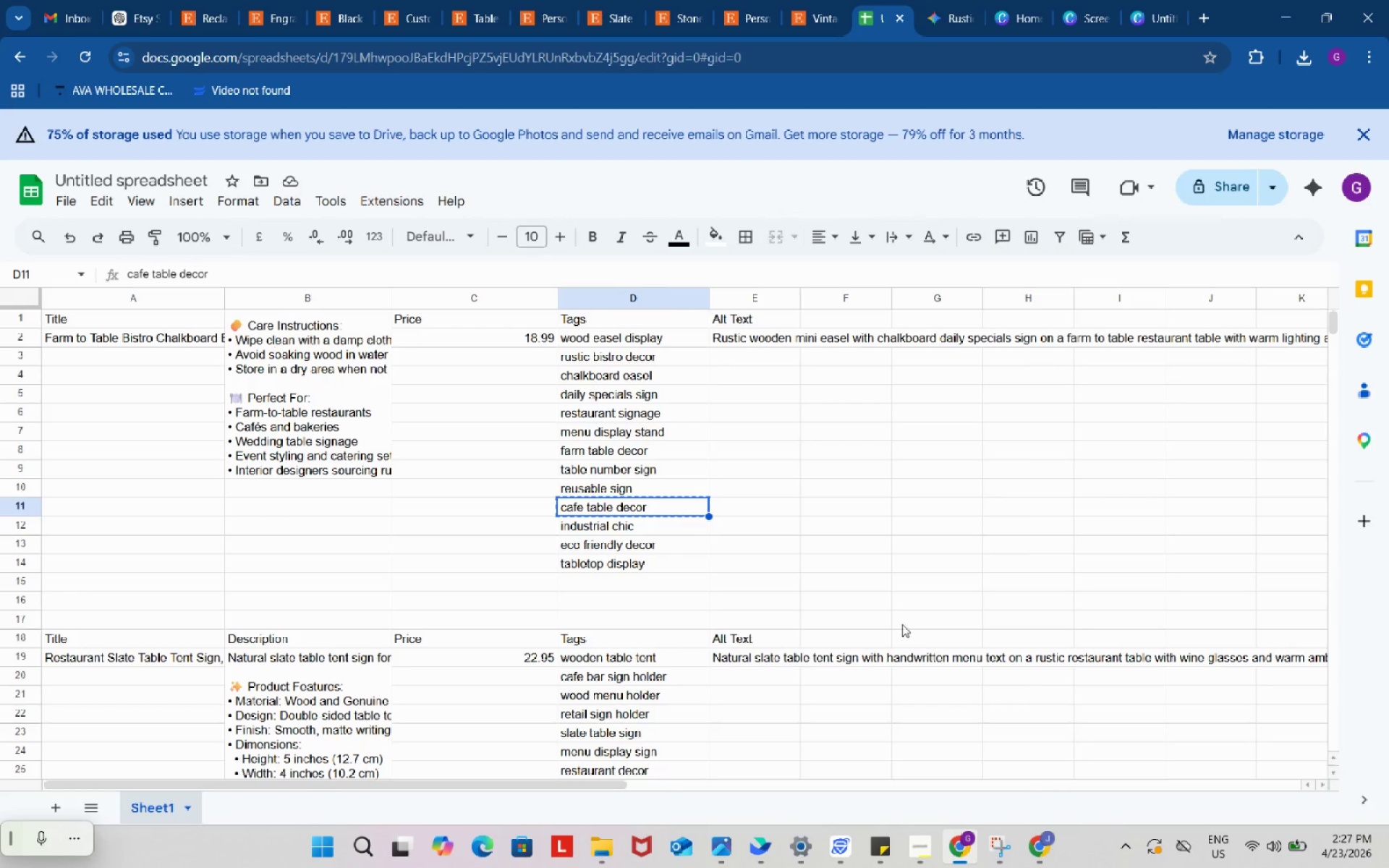 
key(Control+C)
 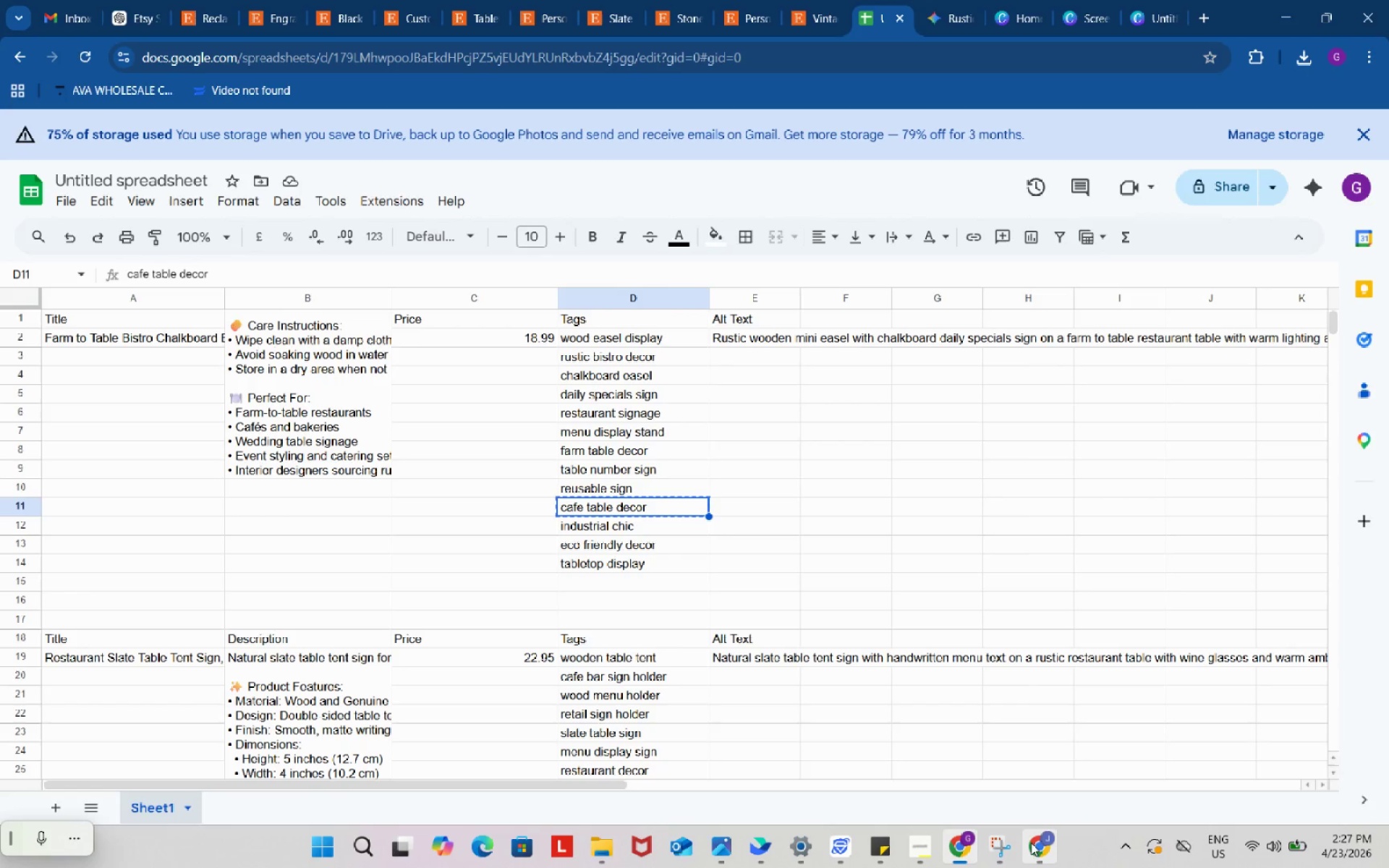 
left_click([1033, 845])
 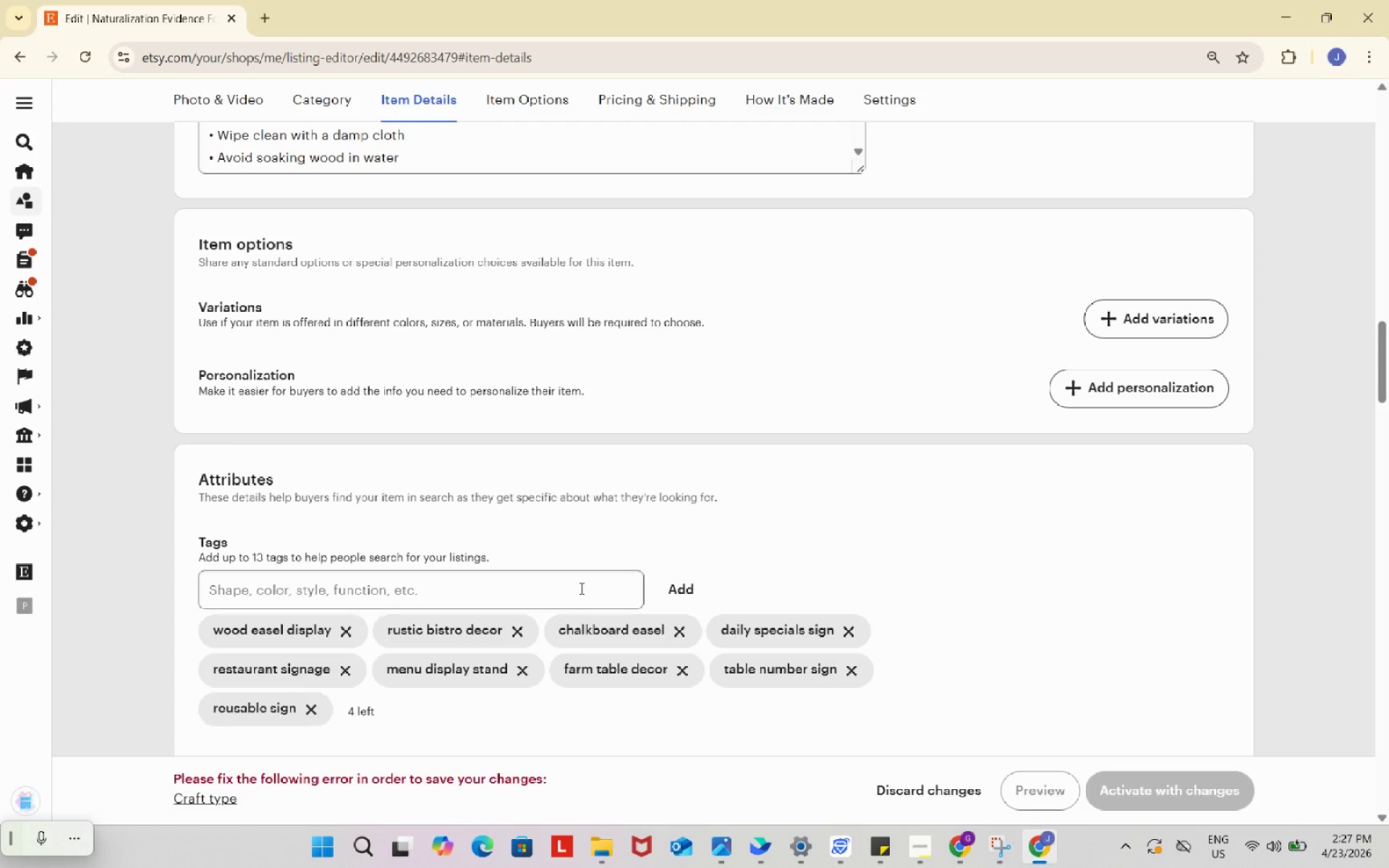 
left_click([579, 588])
 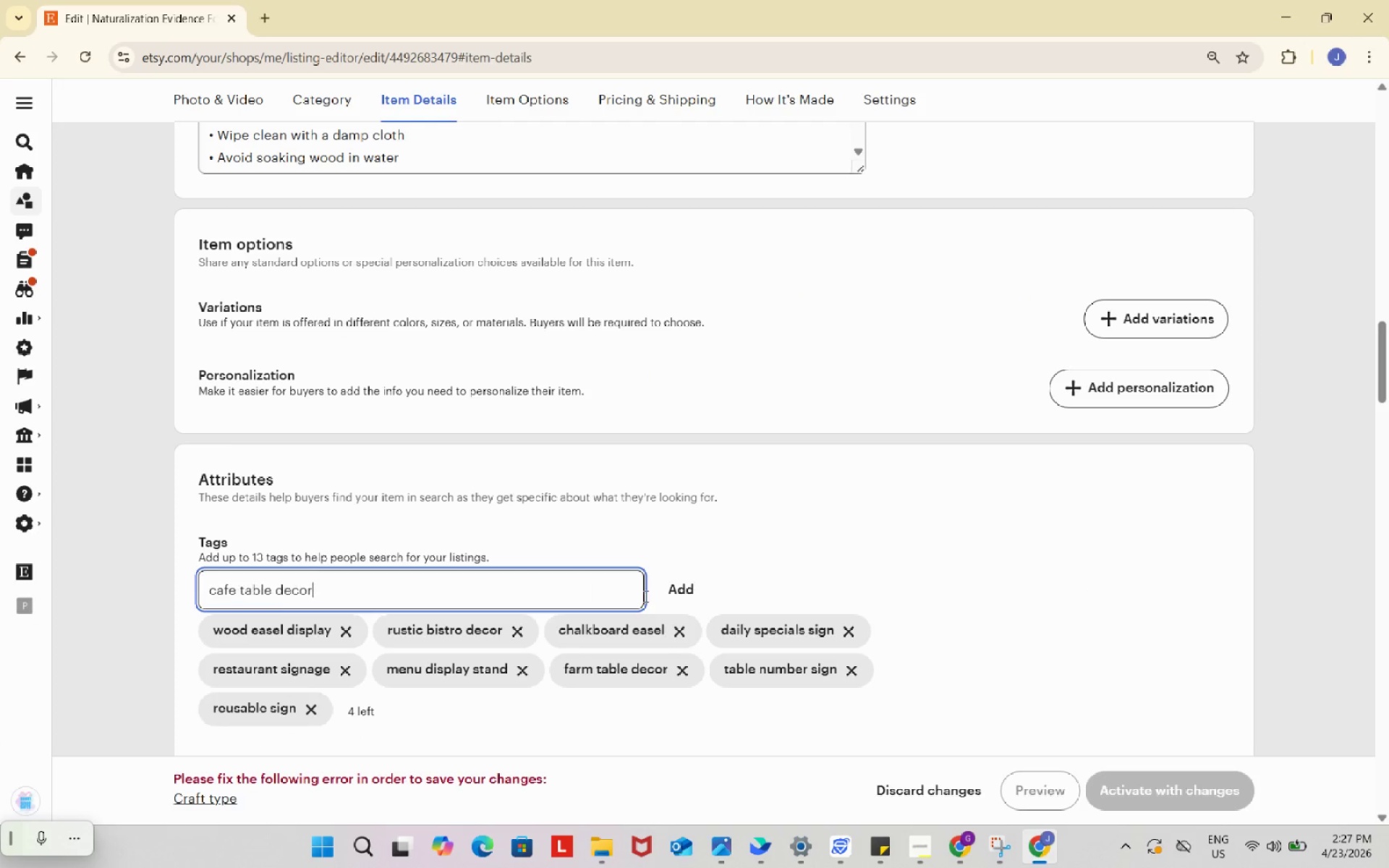 
key(Control+ControlLeft)
 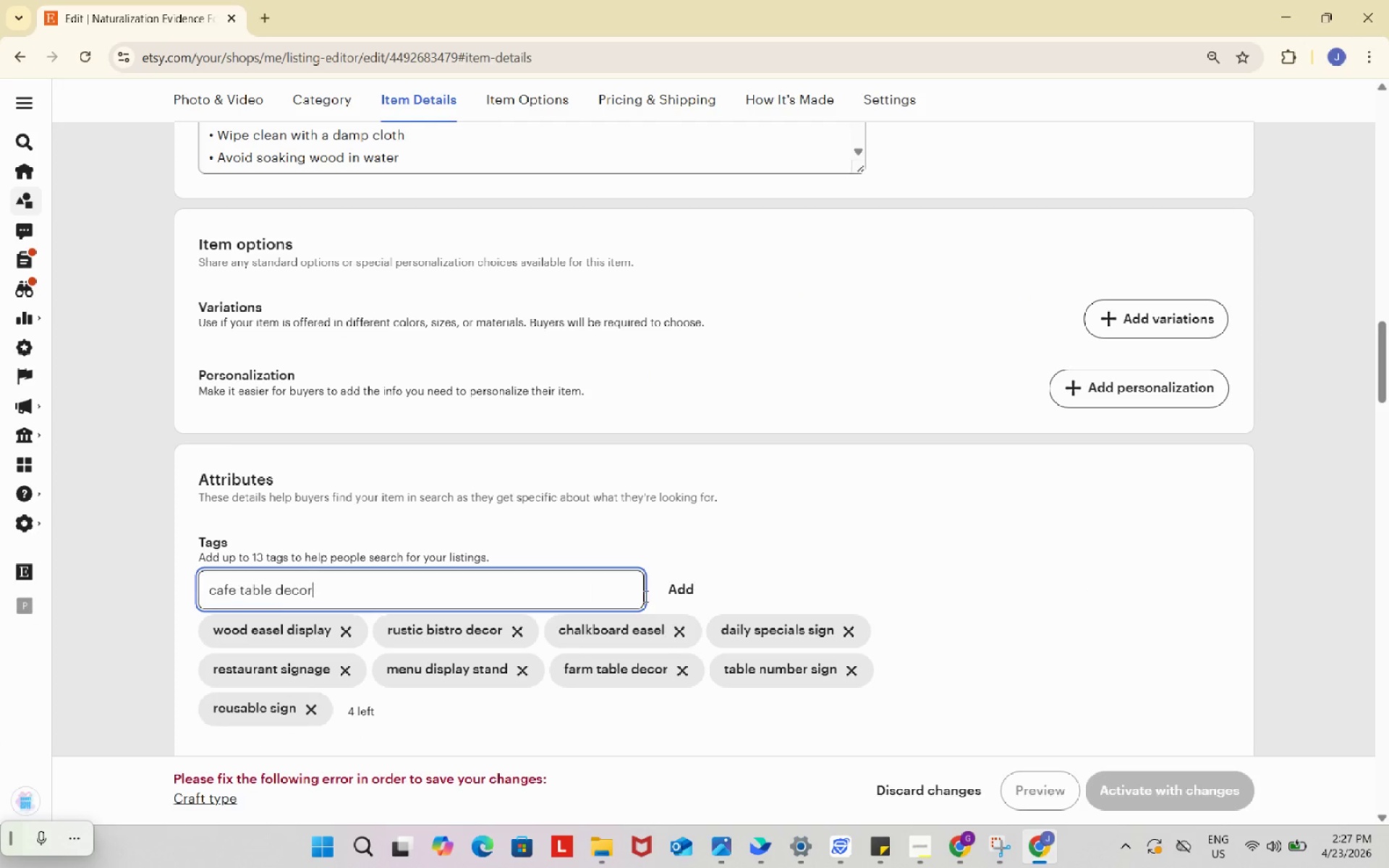 
key(Control+V)
 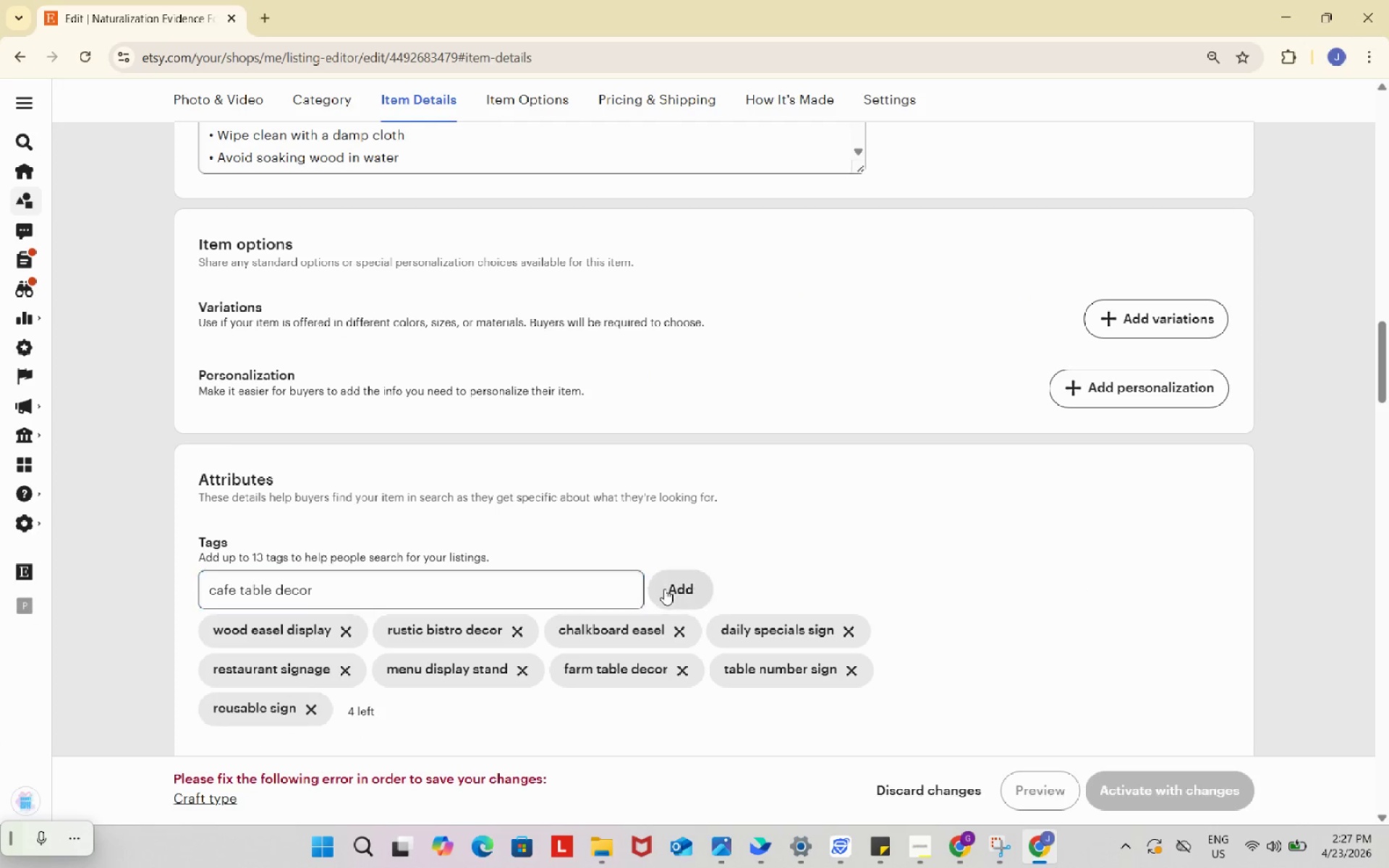 
left_click([664, 589])
 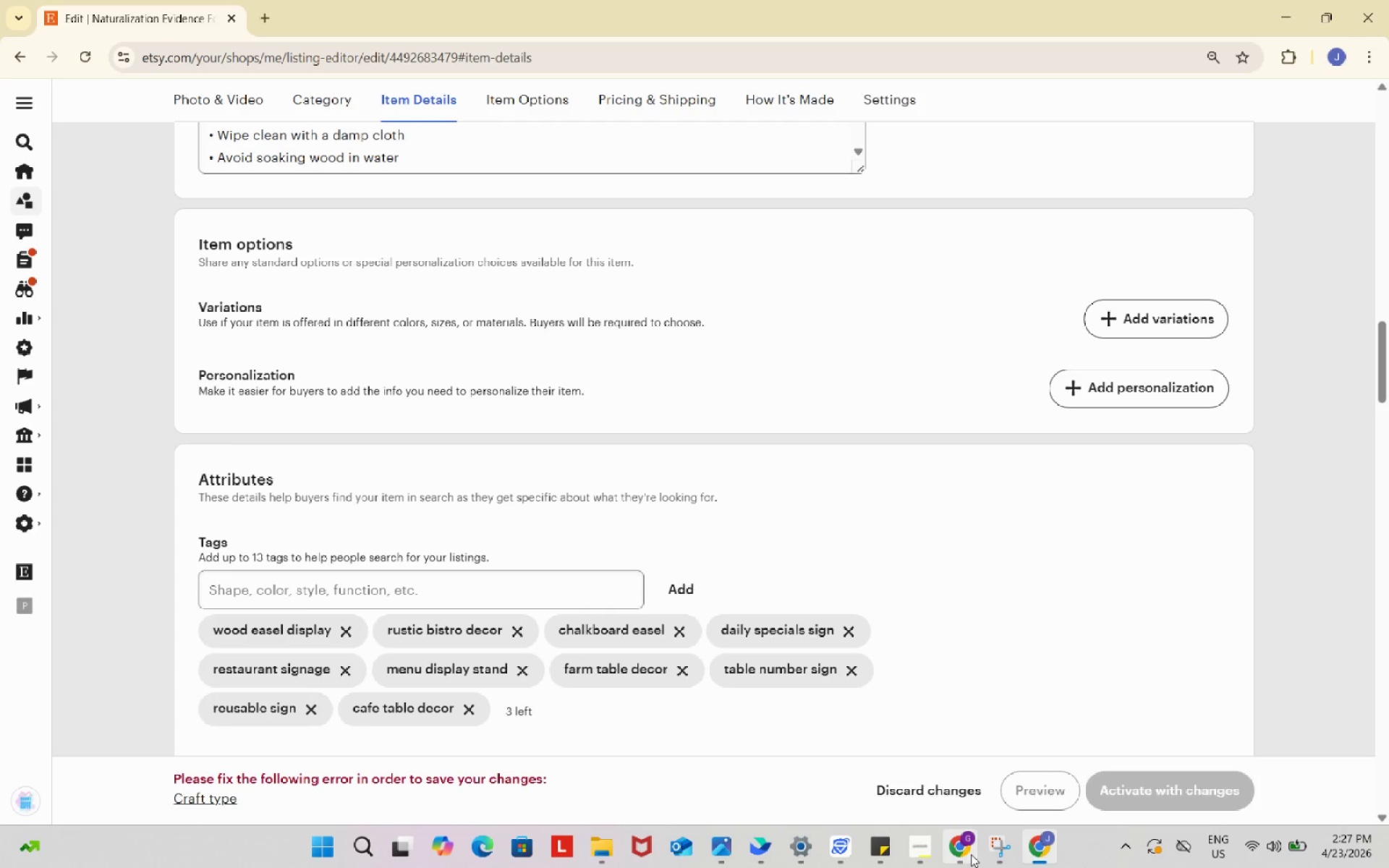 
left_click([970, 853])
 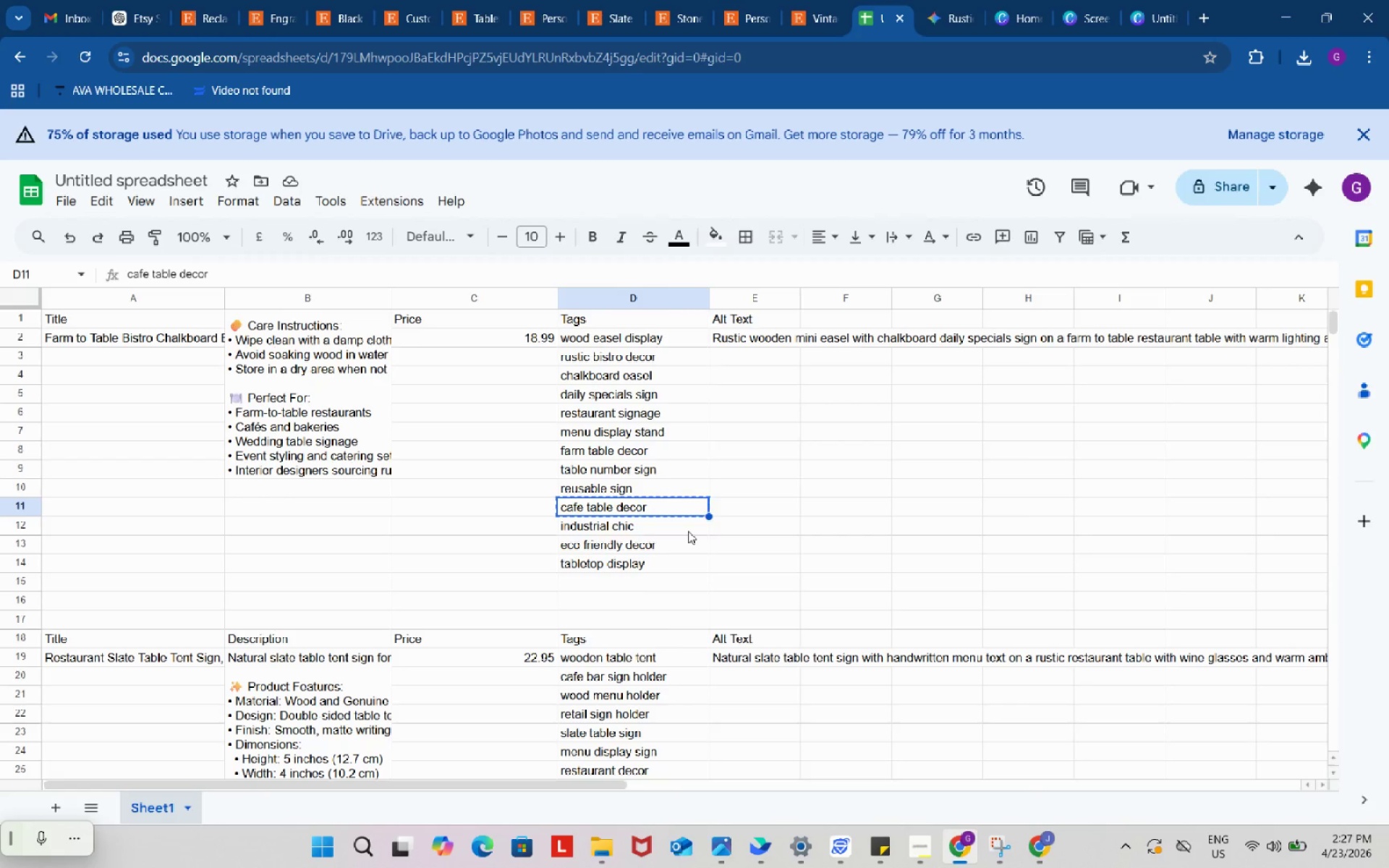 
left_click([688, 530])
 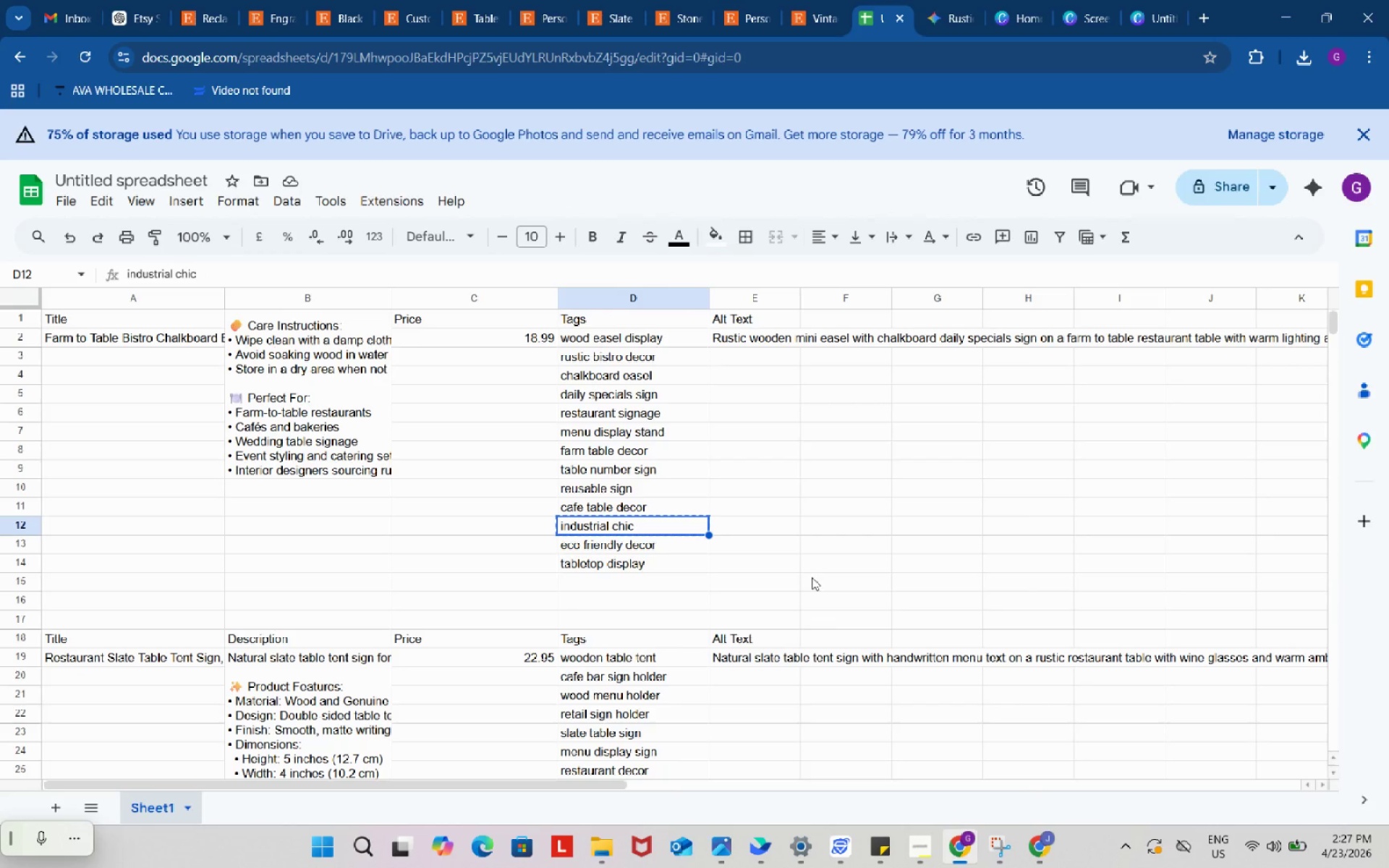 
key(Control+ControlLeft)
 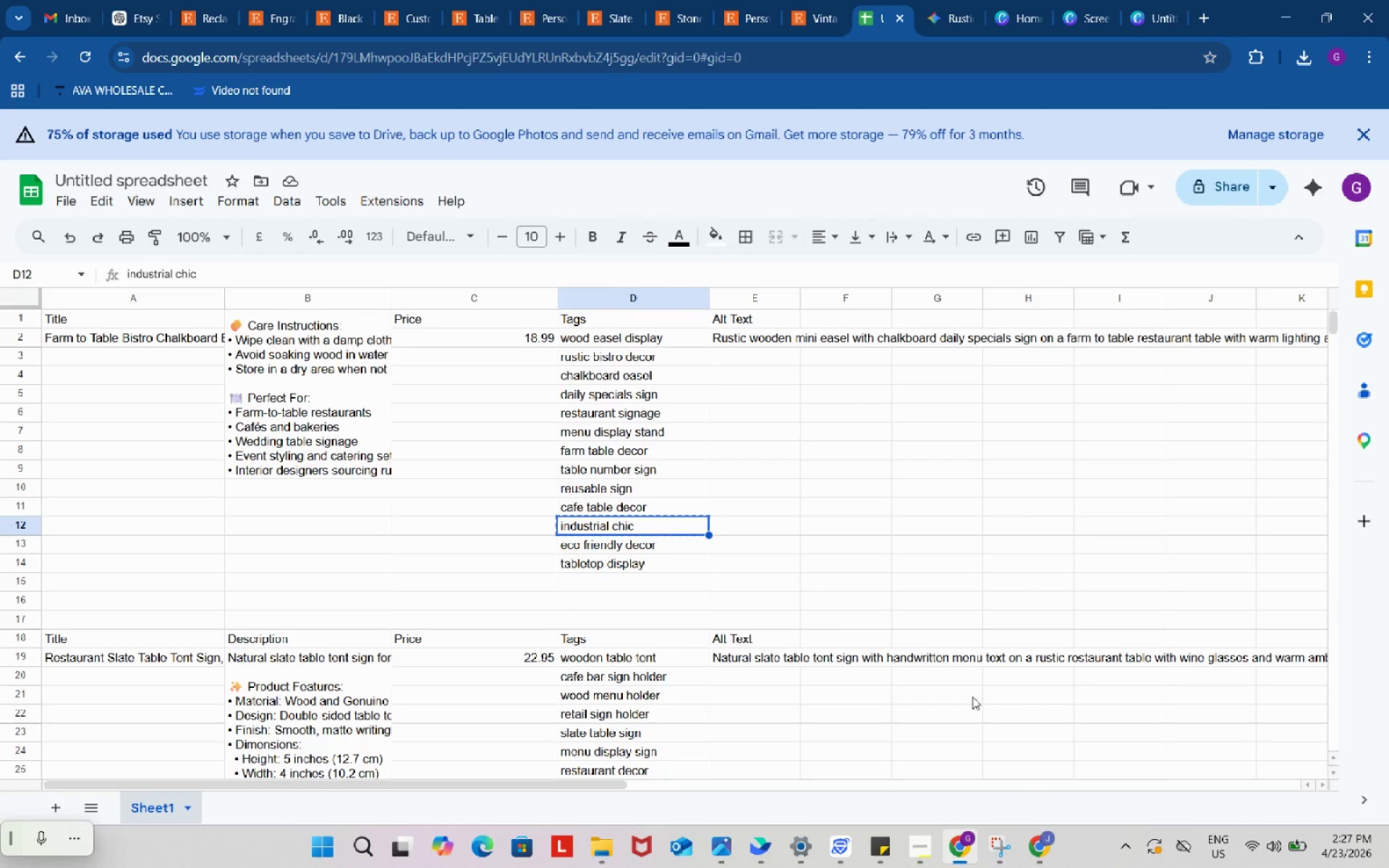 
key(Control+C)
 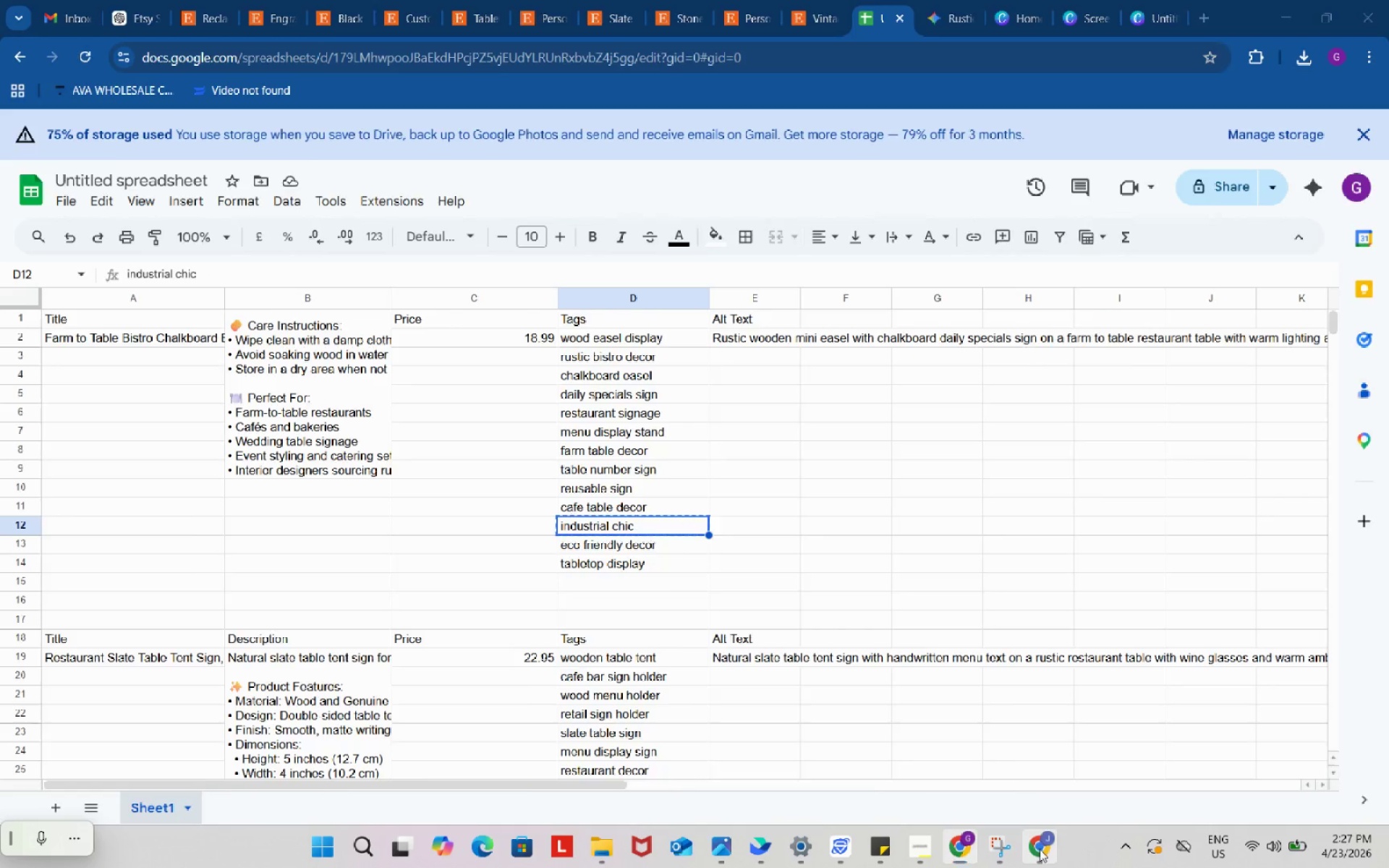 
left_click([1040, 849])
 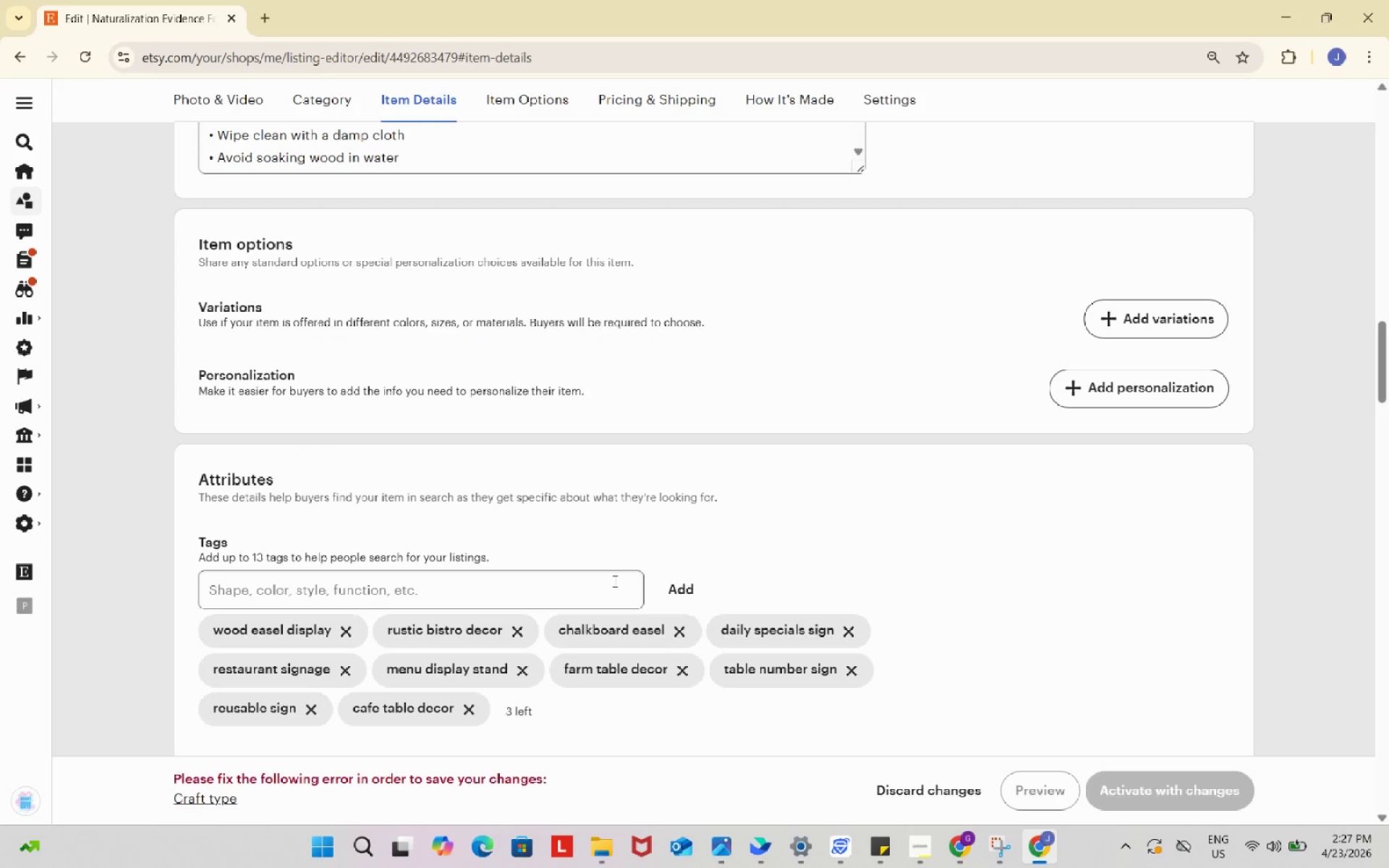 
left_click([613, 581])
 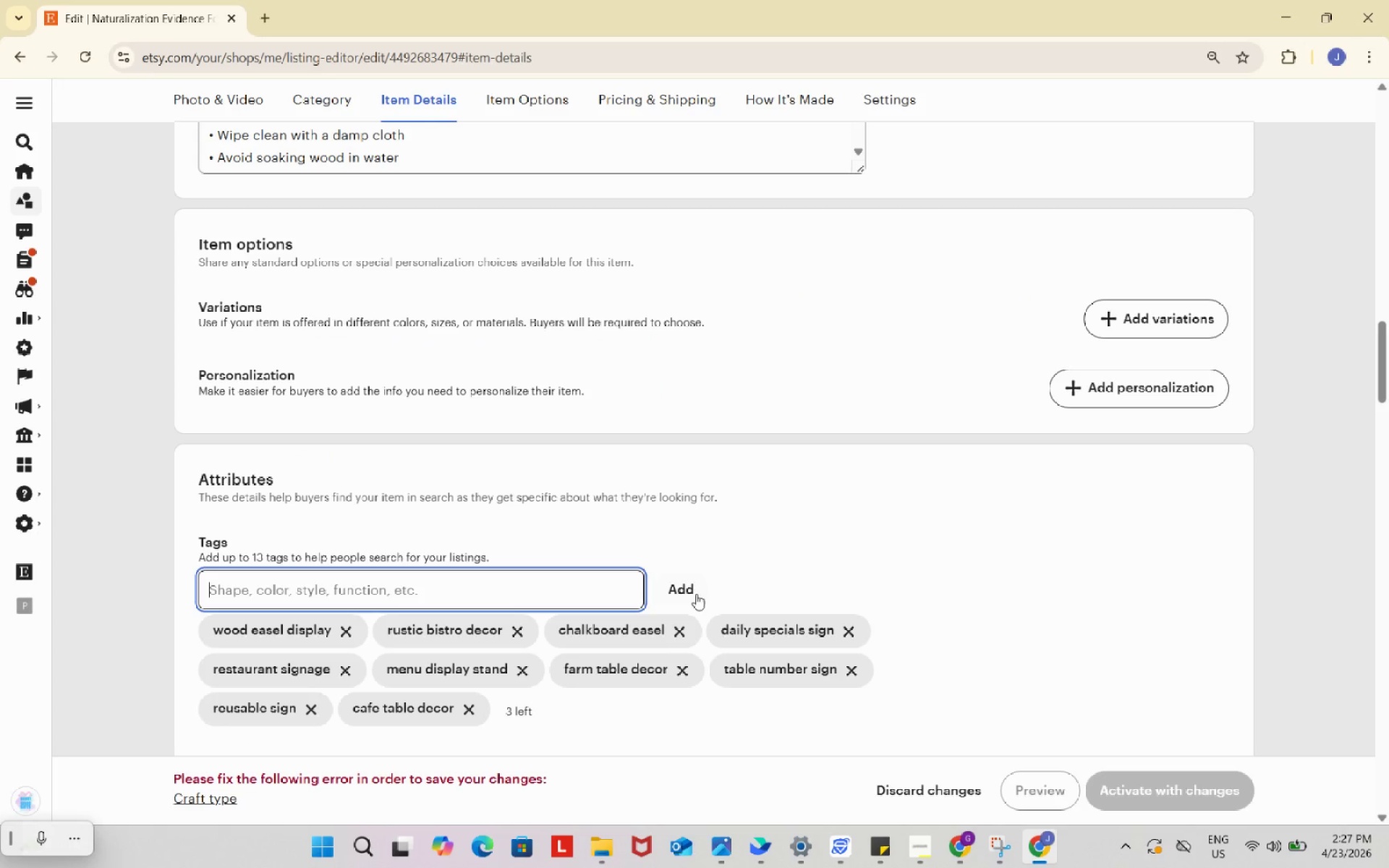 
key(Control+ControlLeft)
 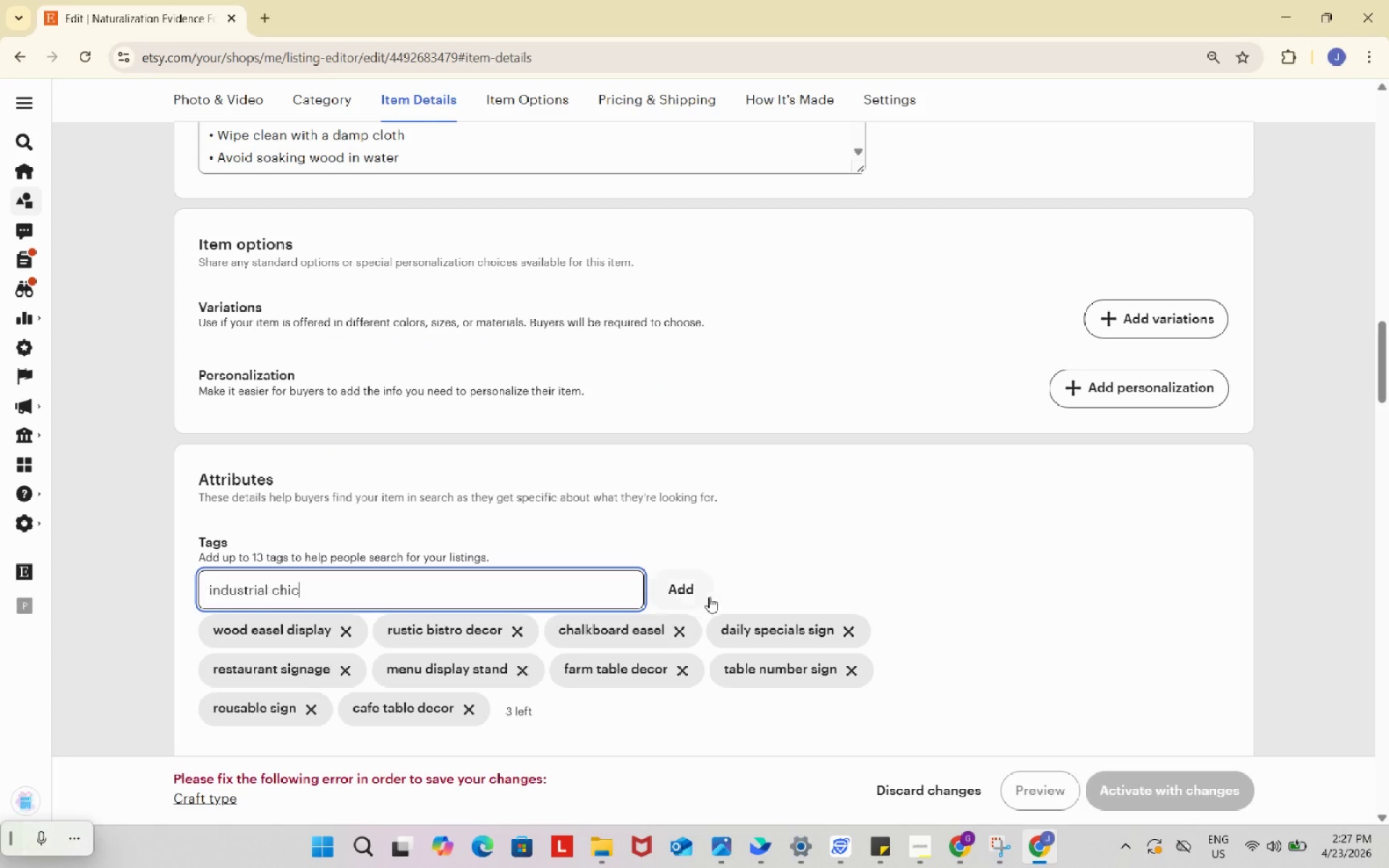 
key(Control+V)
 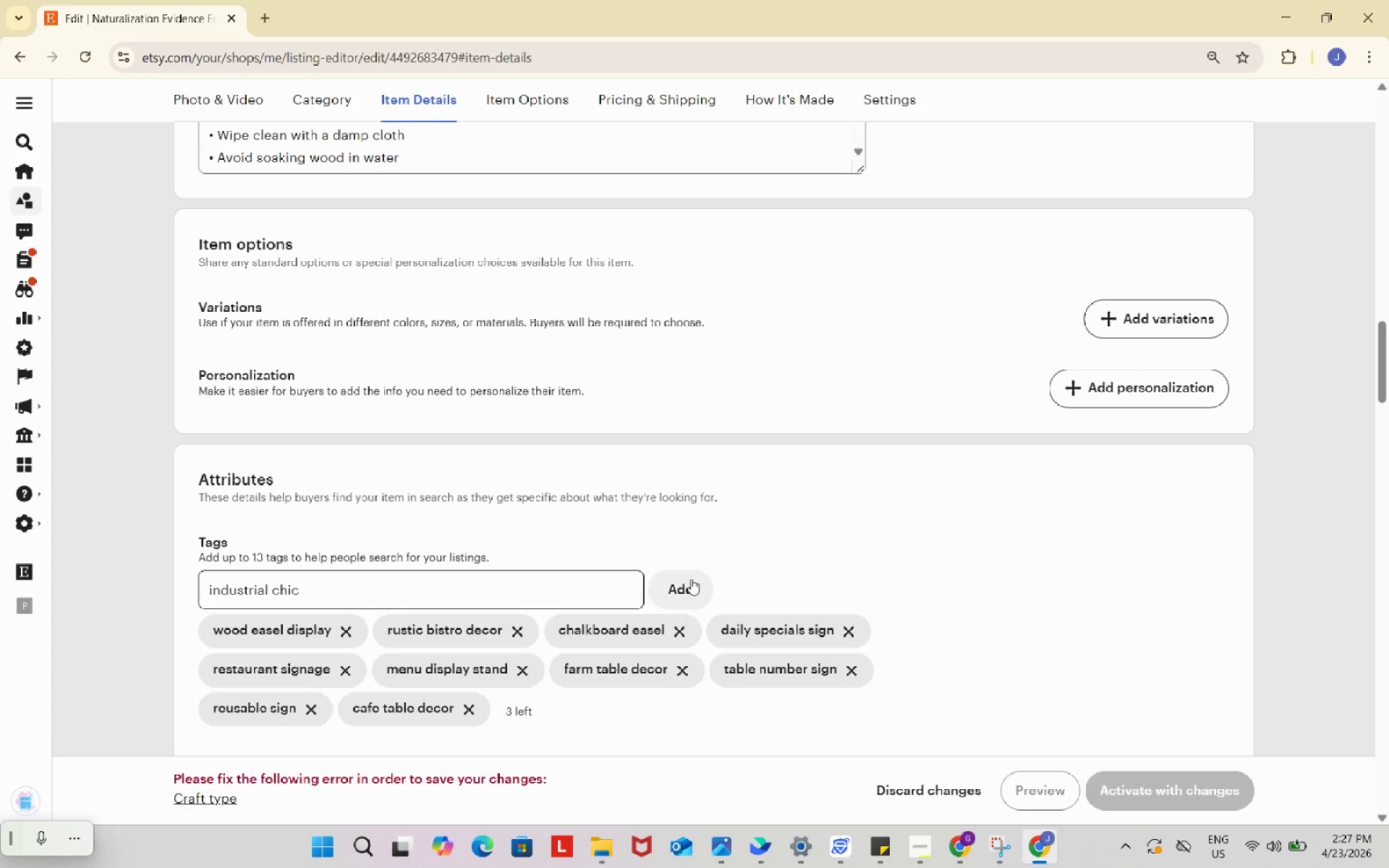 
left_click([691, 579])
 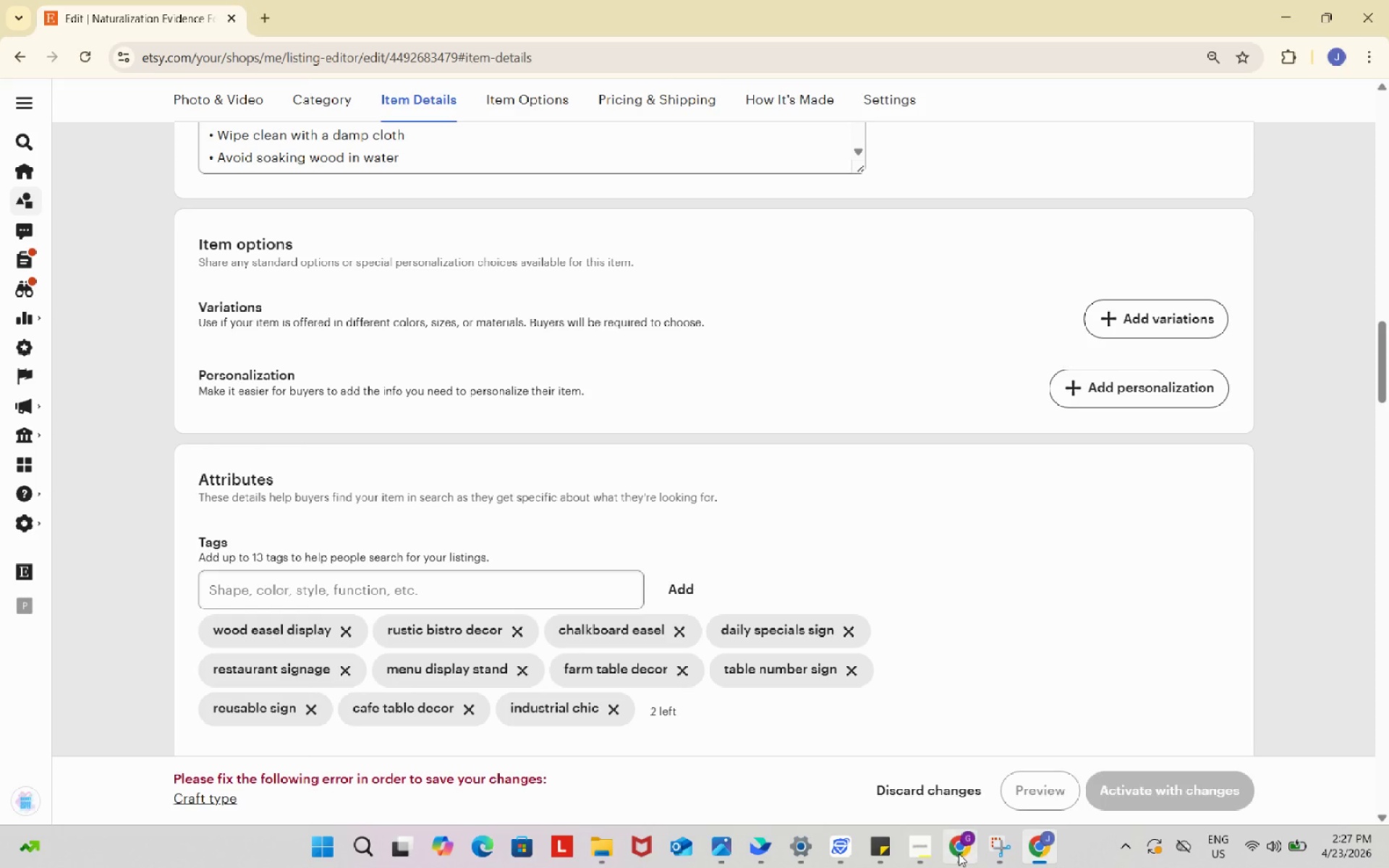 
left_click([959, 854])
 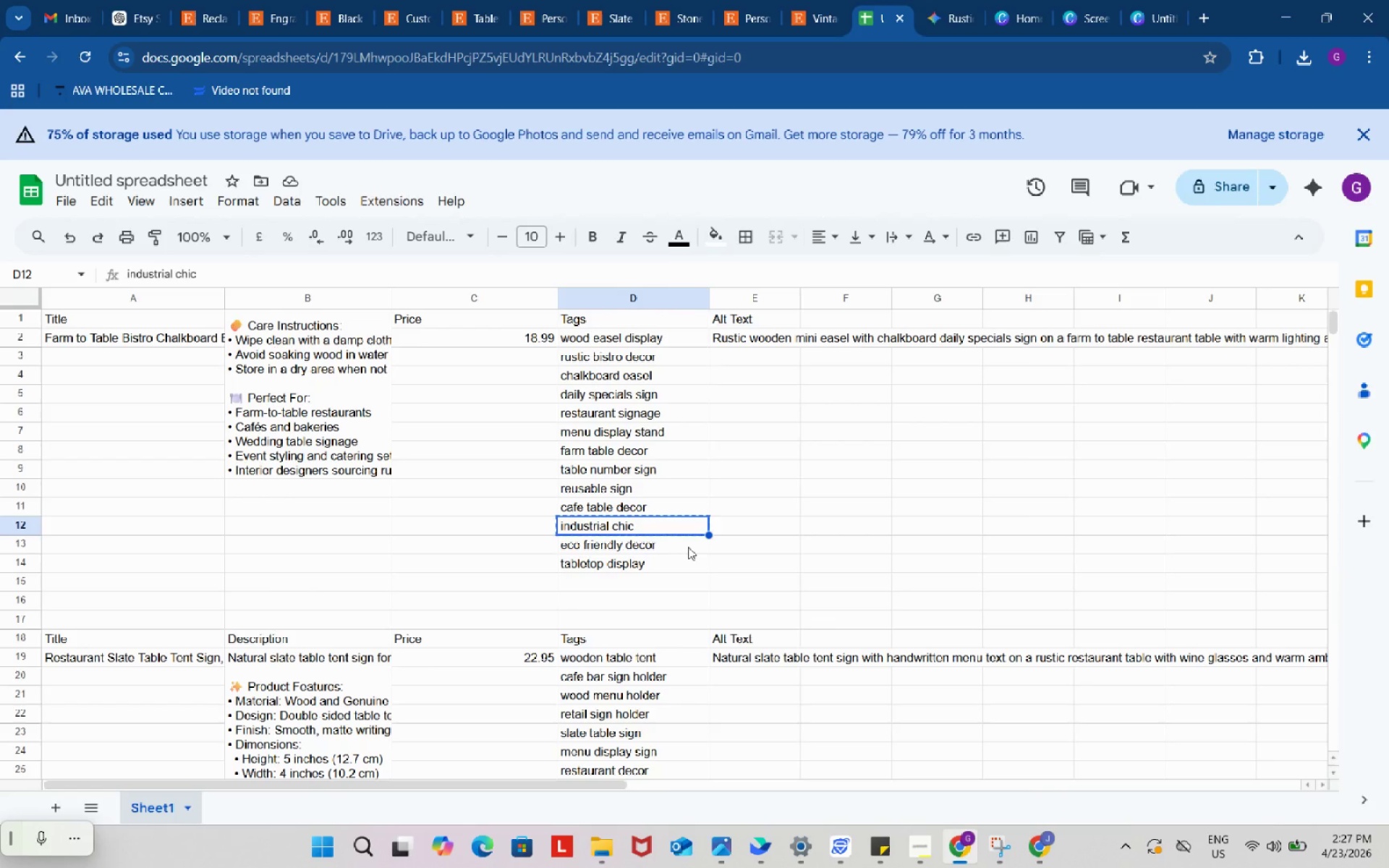 
left_click([688, 544])
 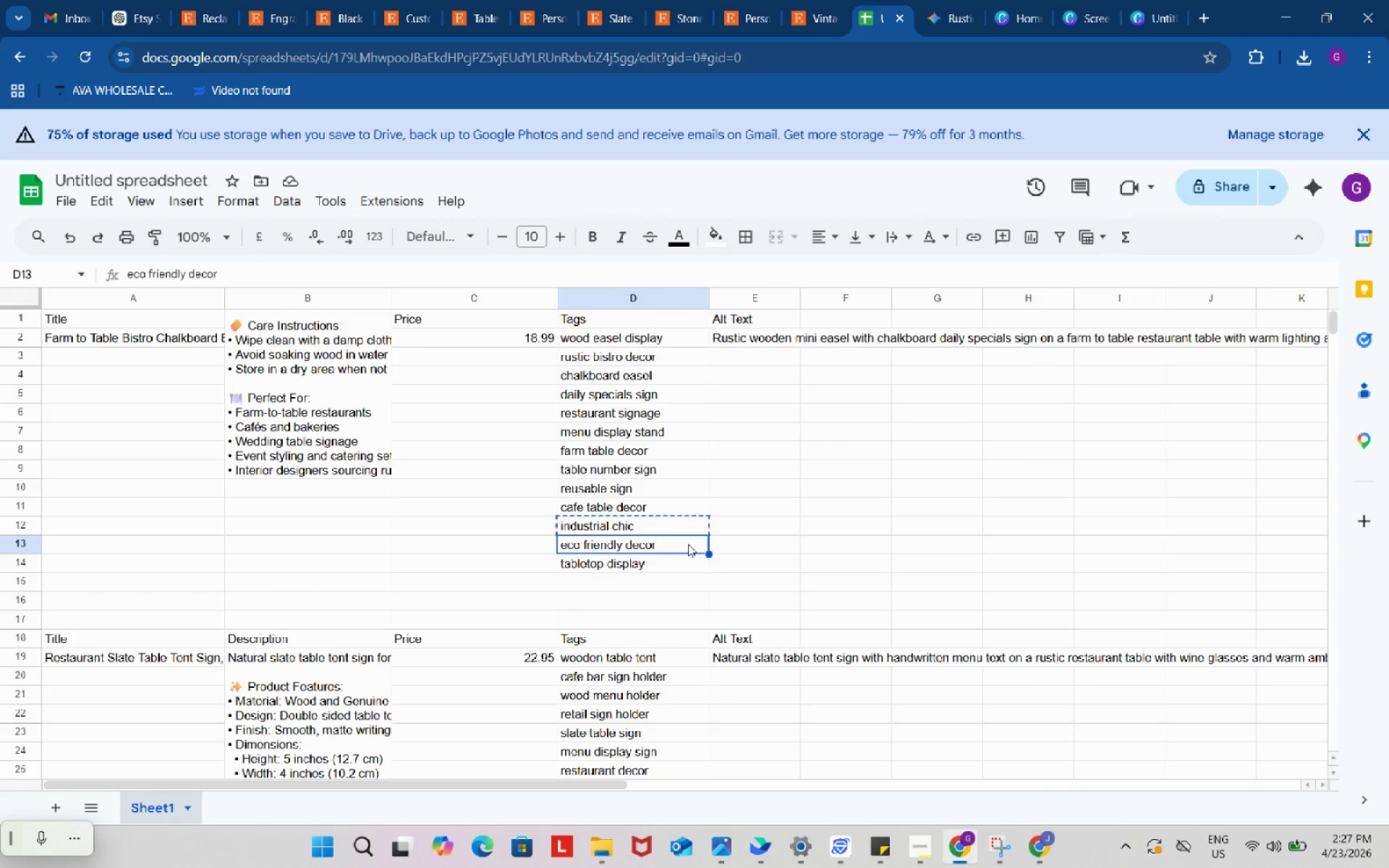 
key(Control+ControlLeft)
 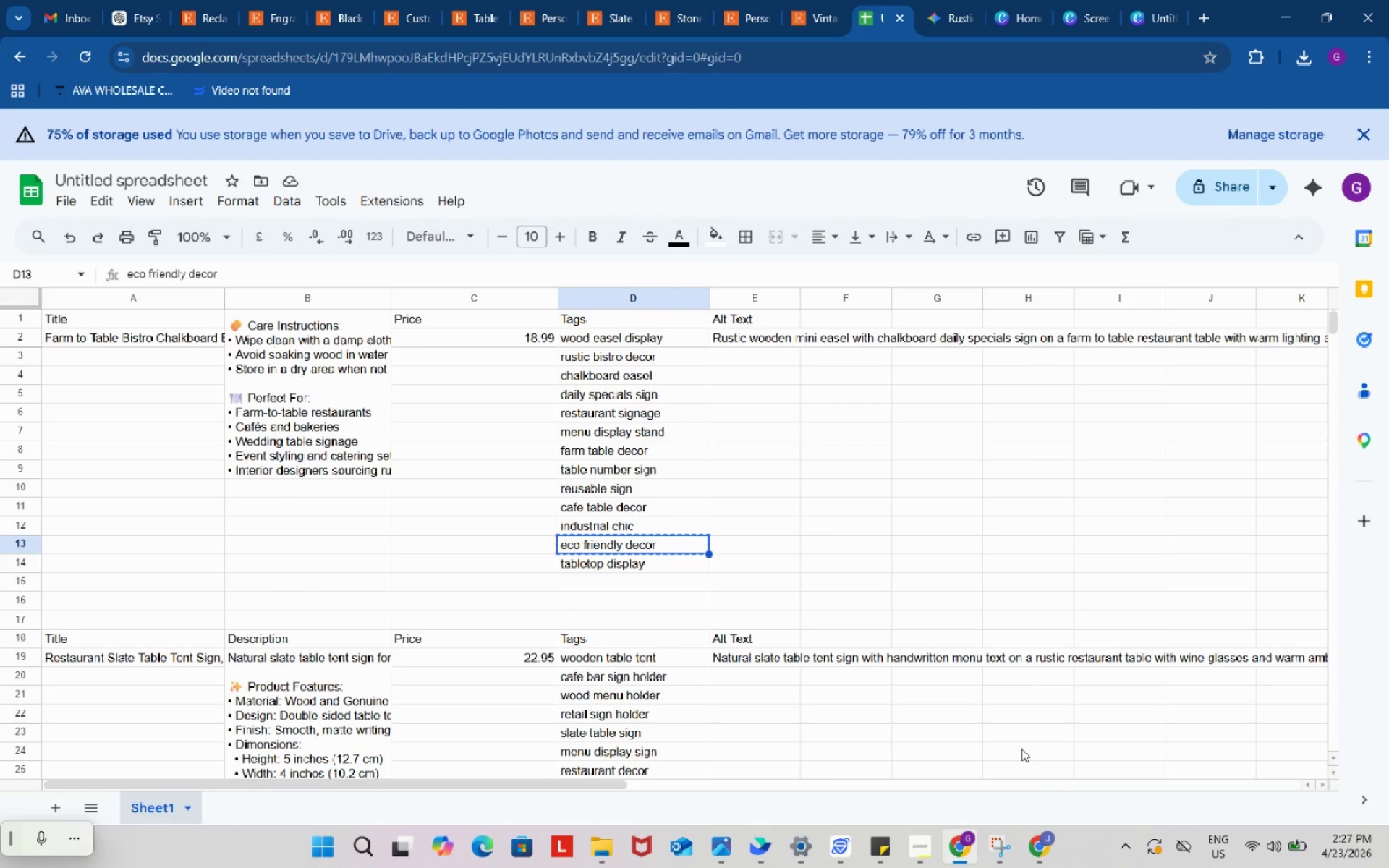 
key(Control+C)
 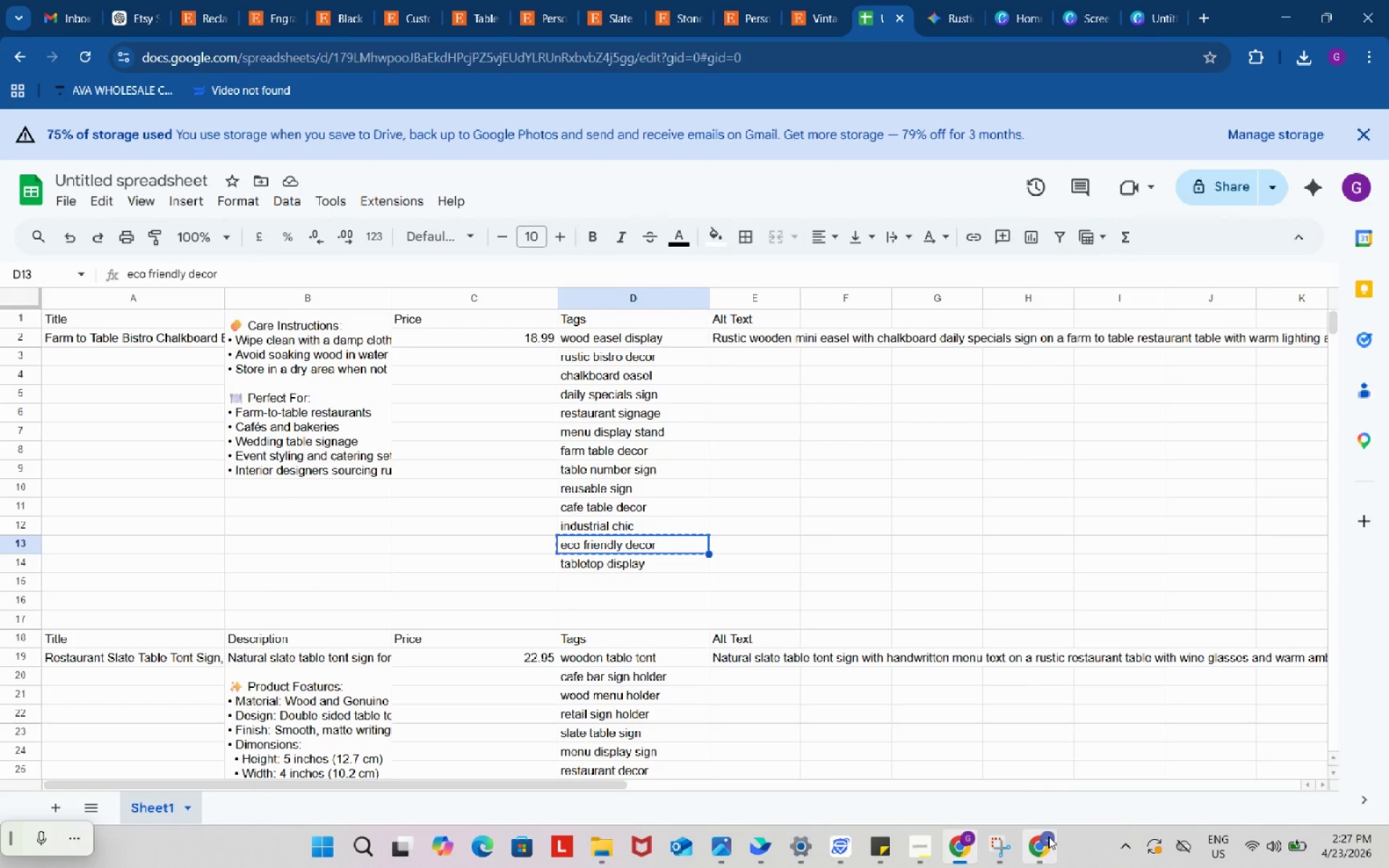 
left_click([1048, 836])
 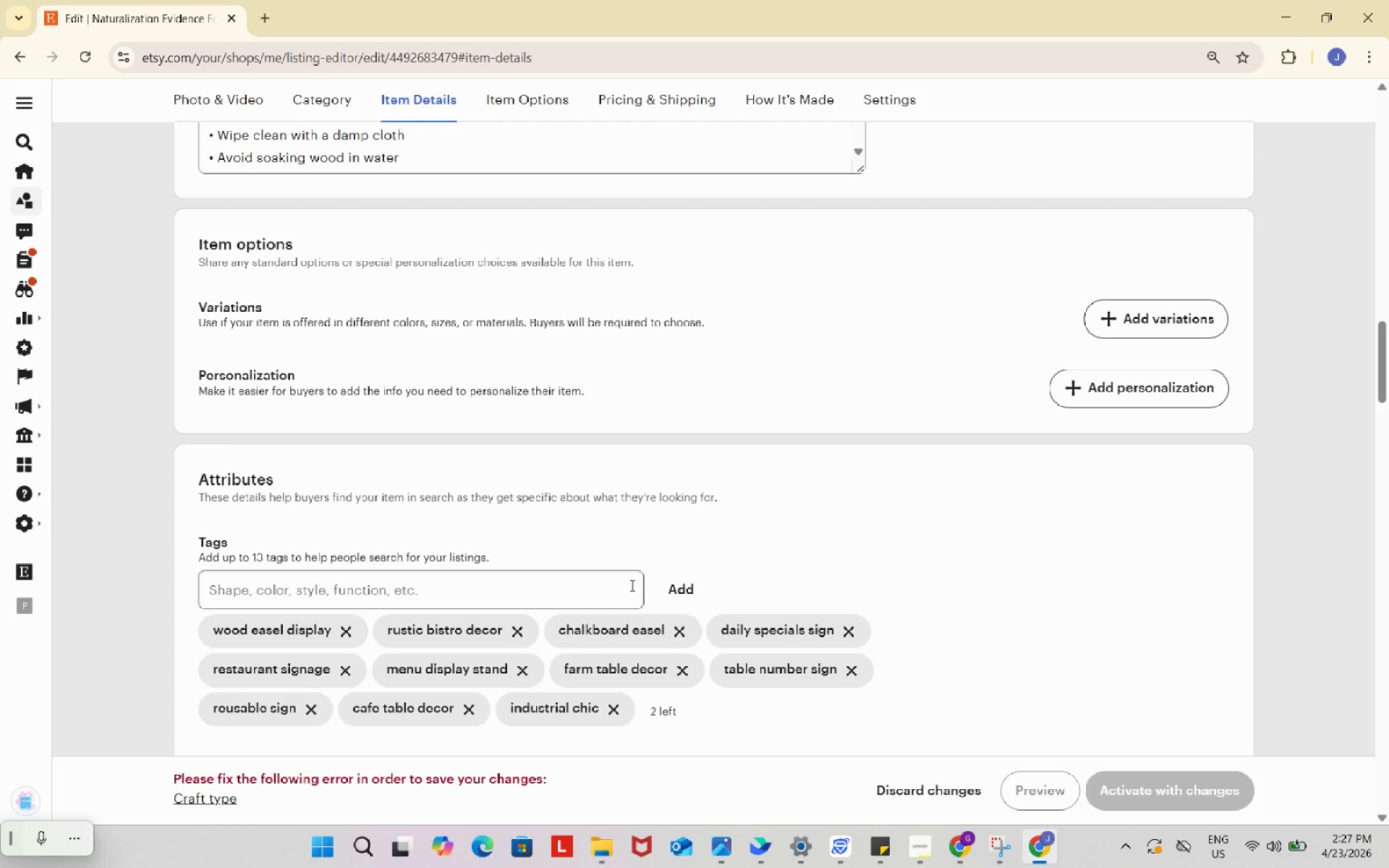 
left_click([631, 585])
 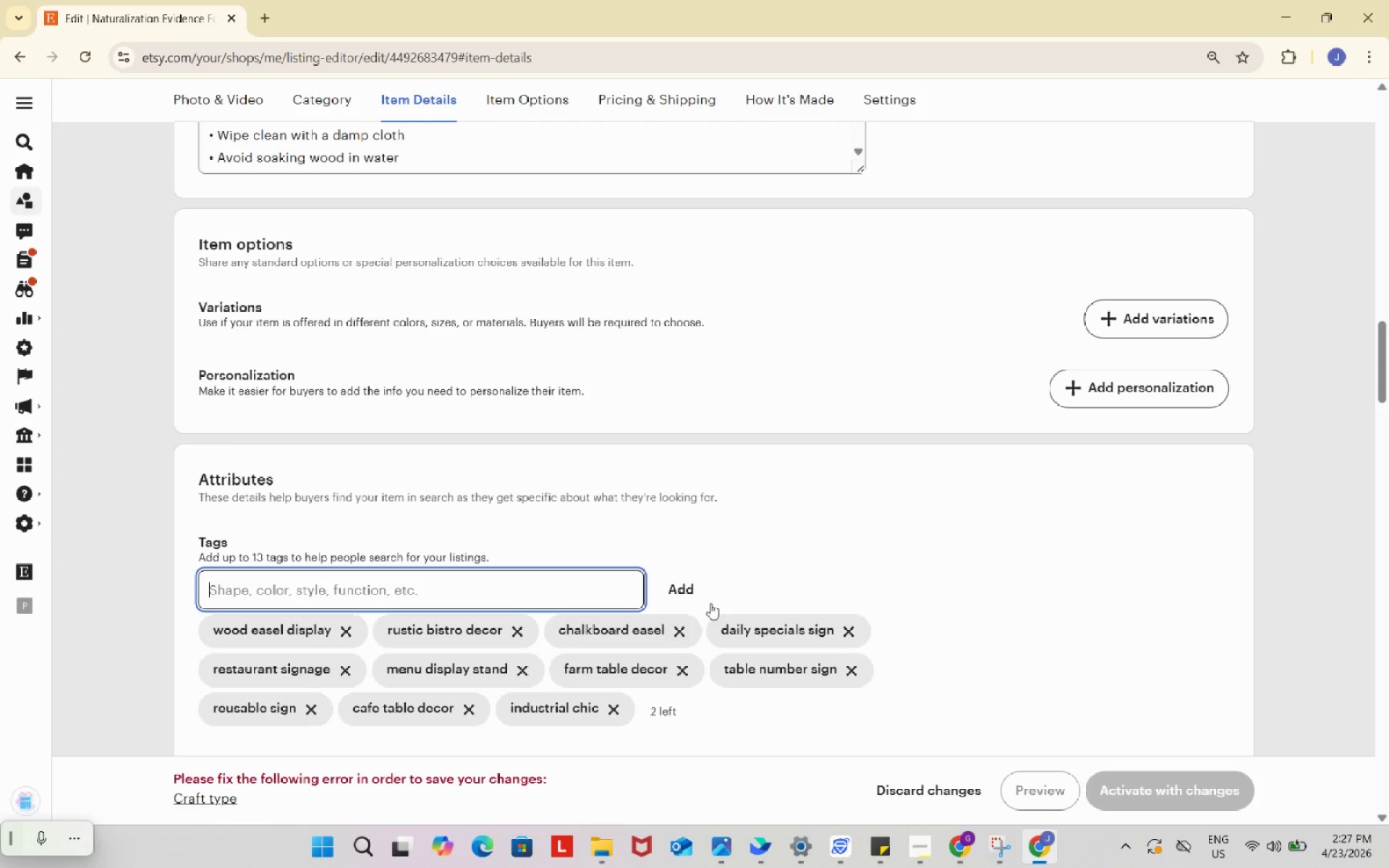 
key(Control+ControlLeft)
 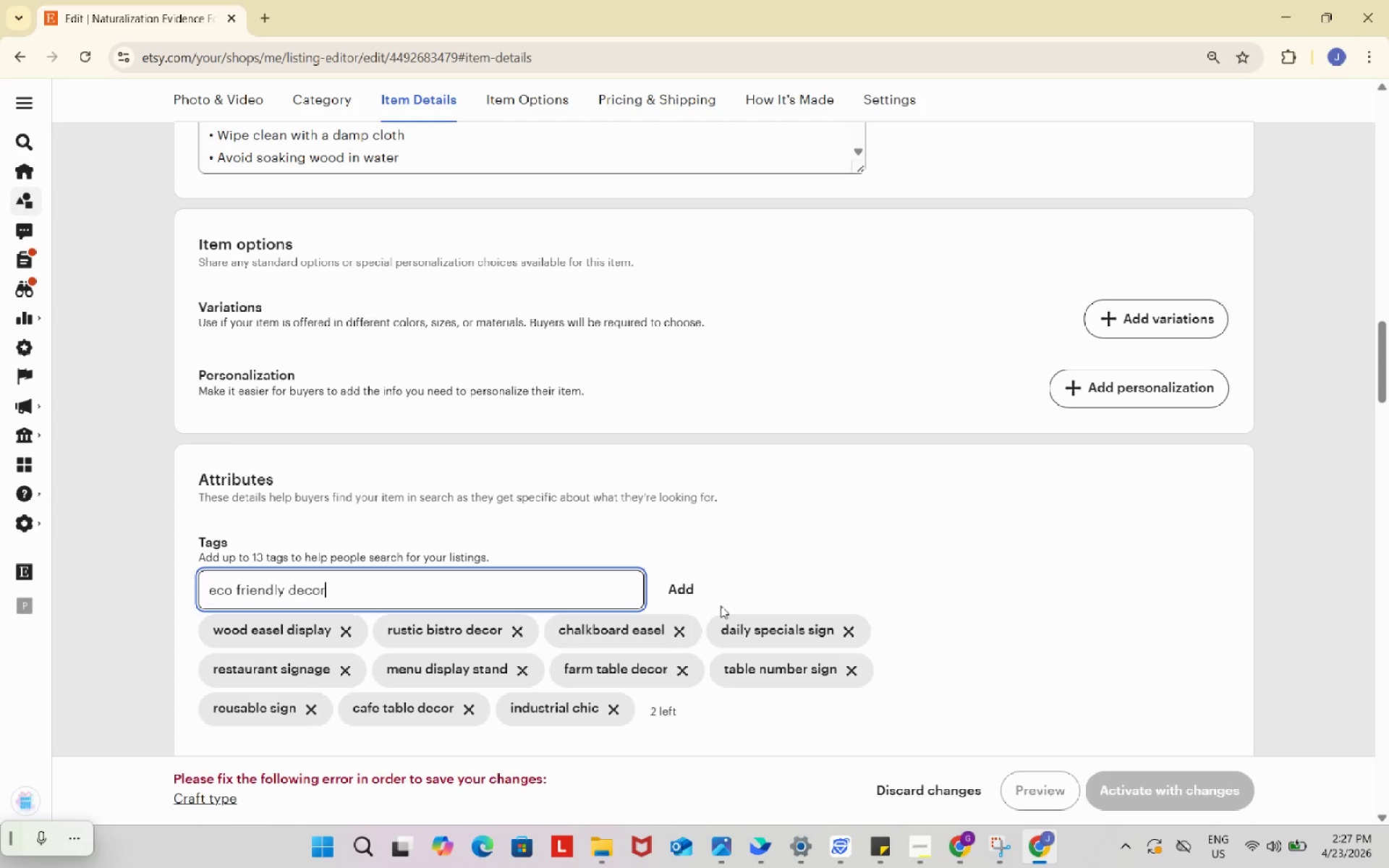 
key(Control+V)
 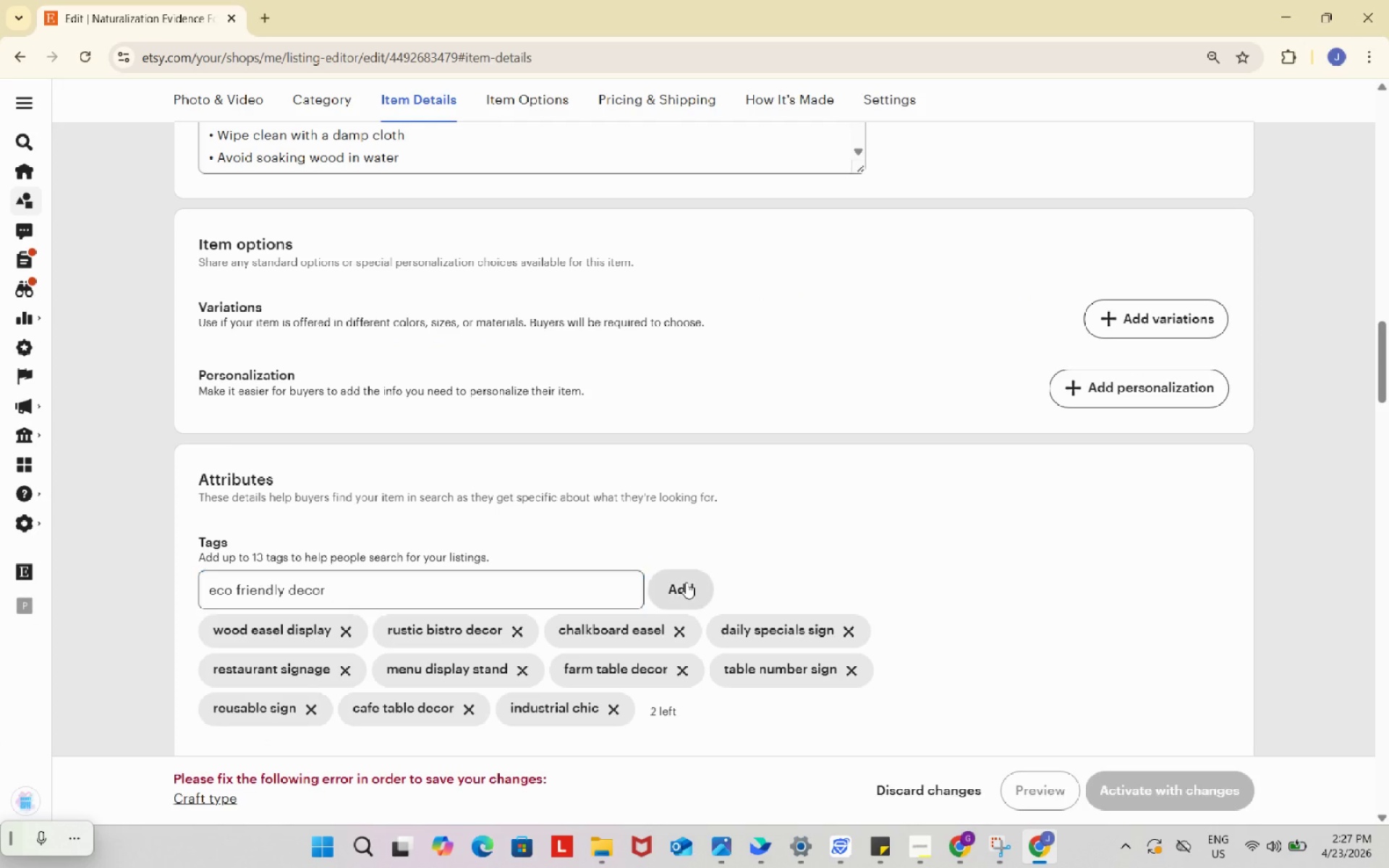 
left_click([686, 582])
 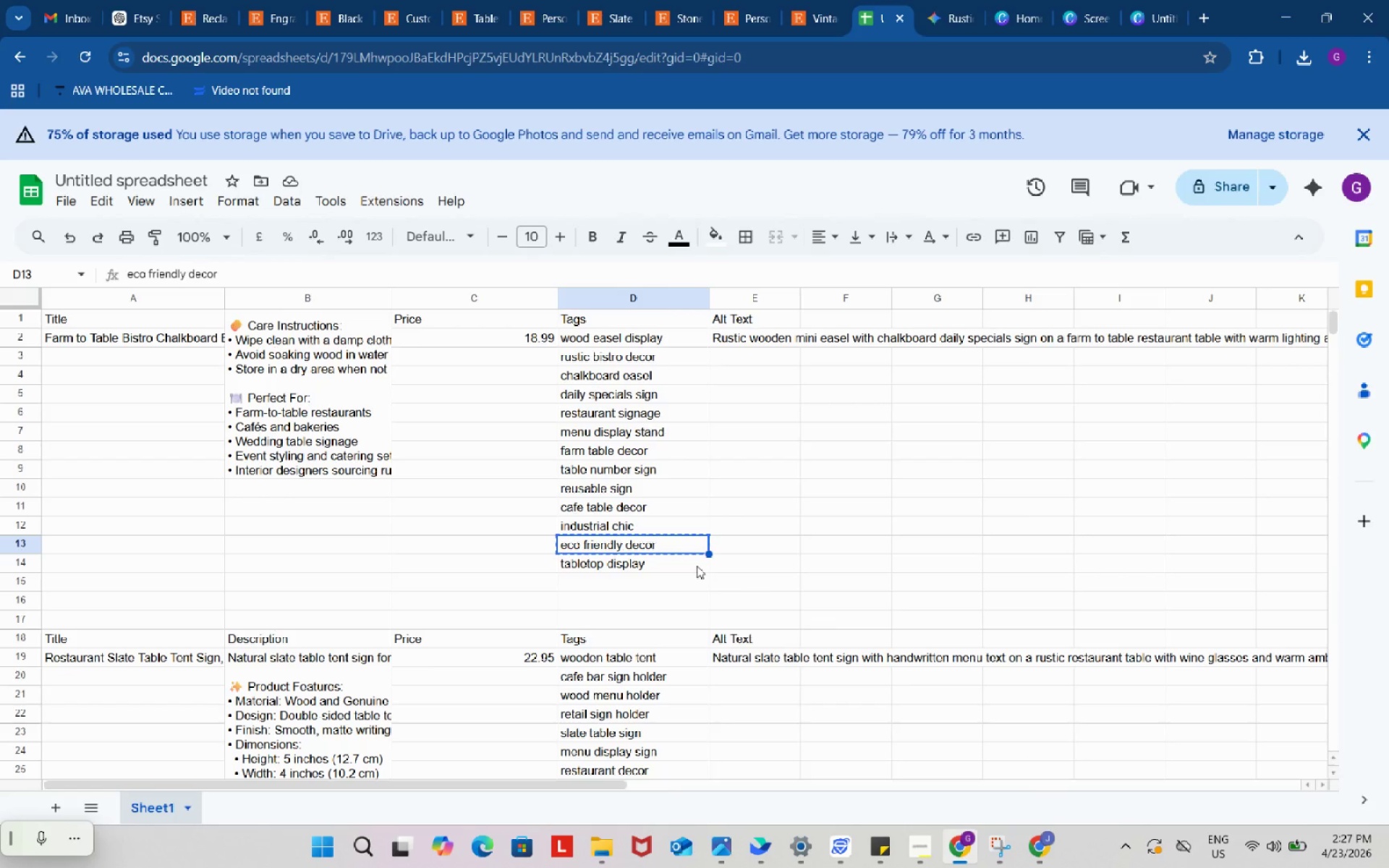 
left_click([692, 566])
 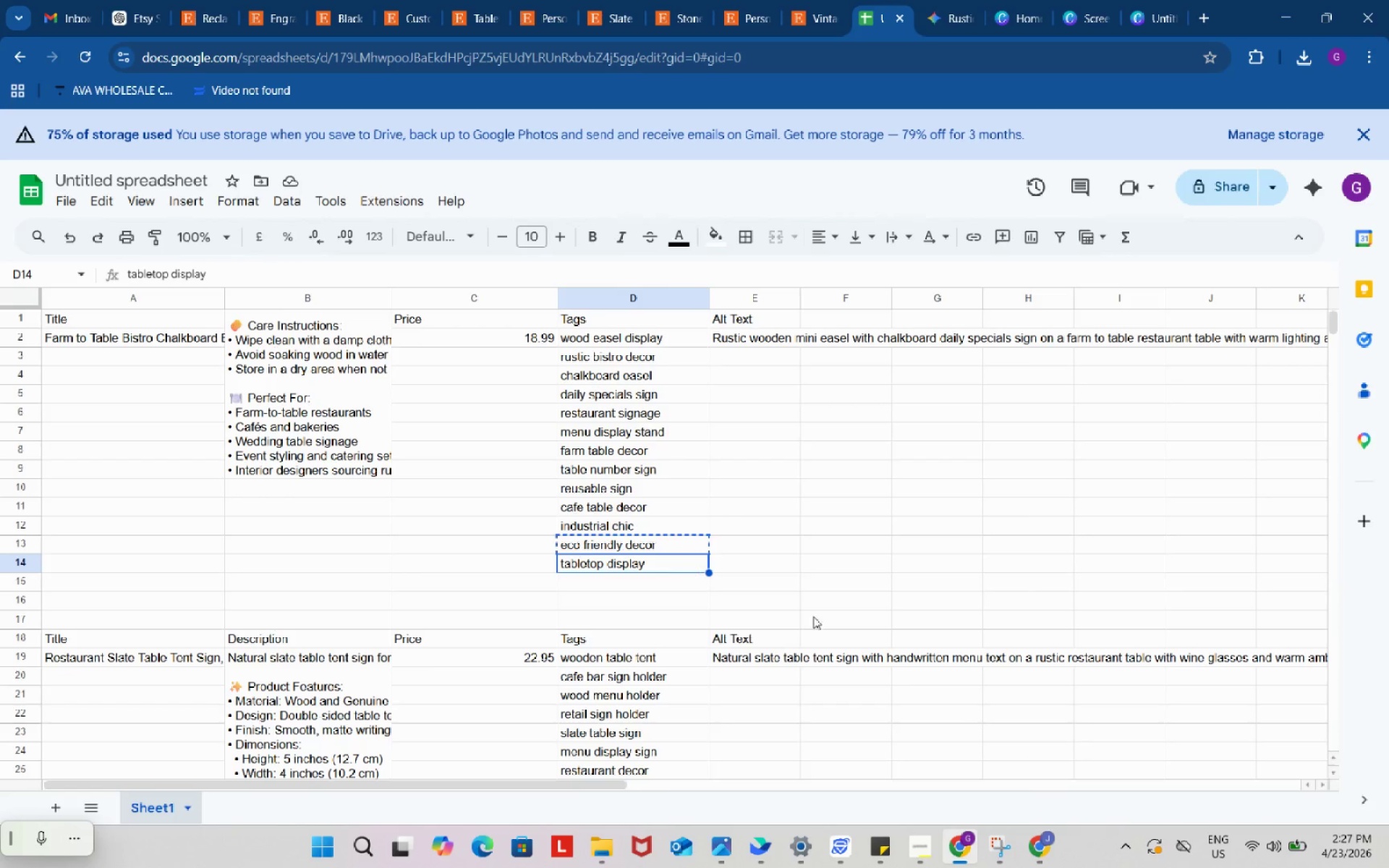 
key(Control+ControlLeft)
 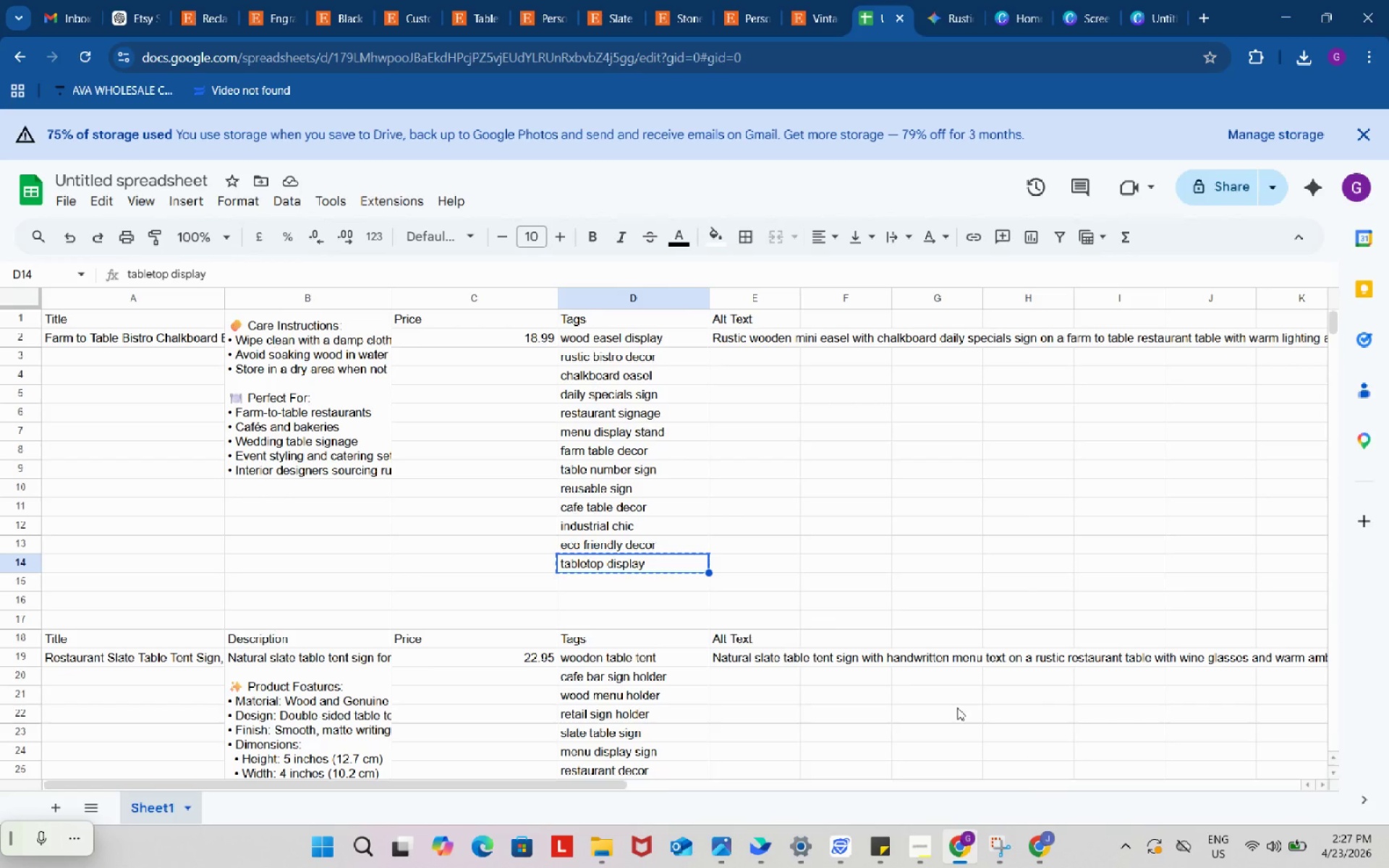 
key(Control+C)
 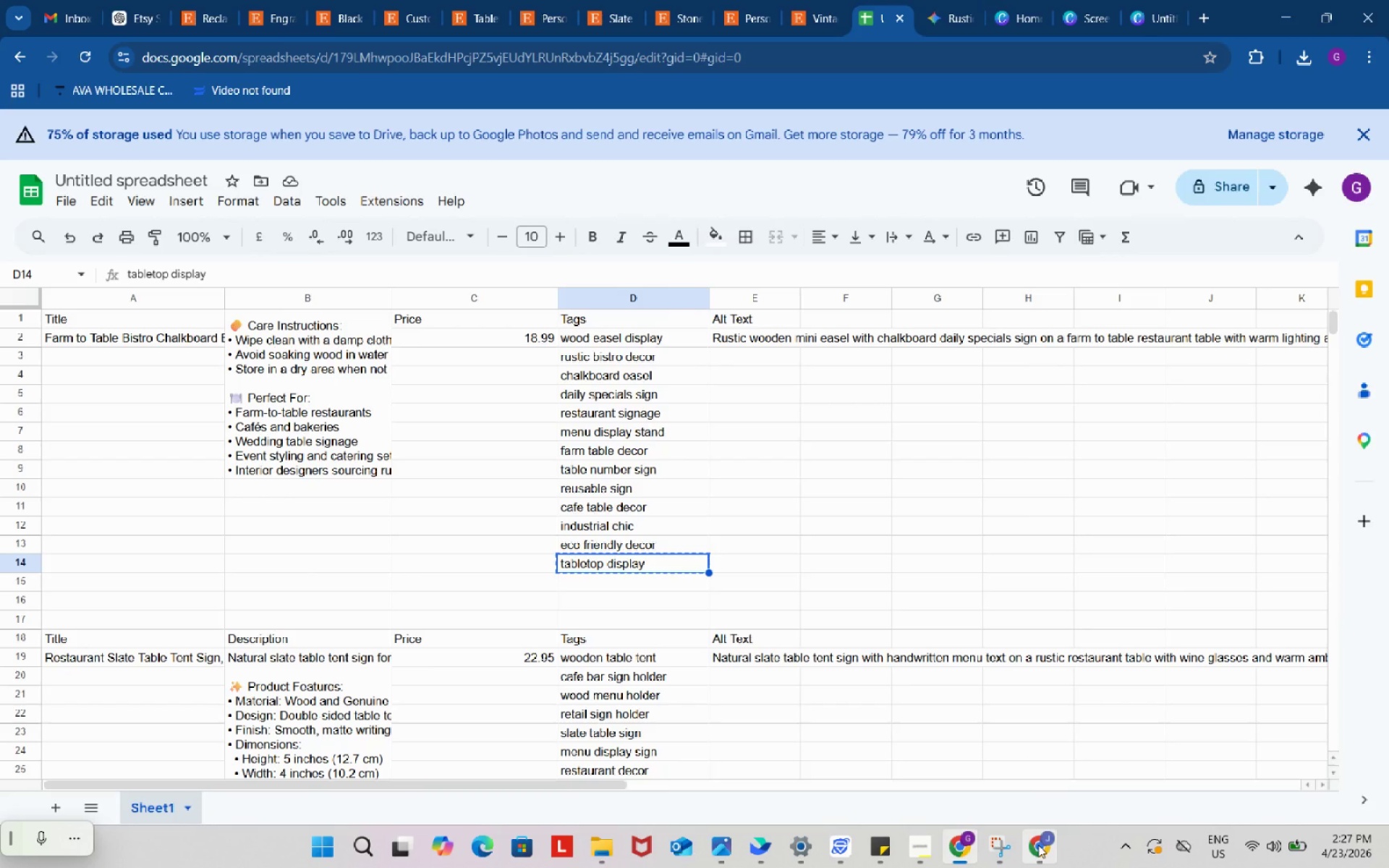 
left_click([1039, 845])
 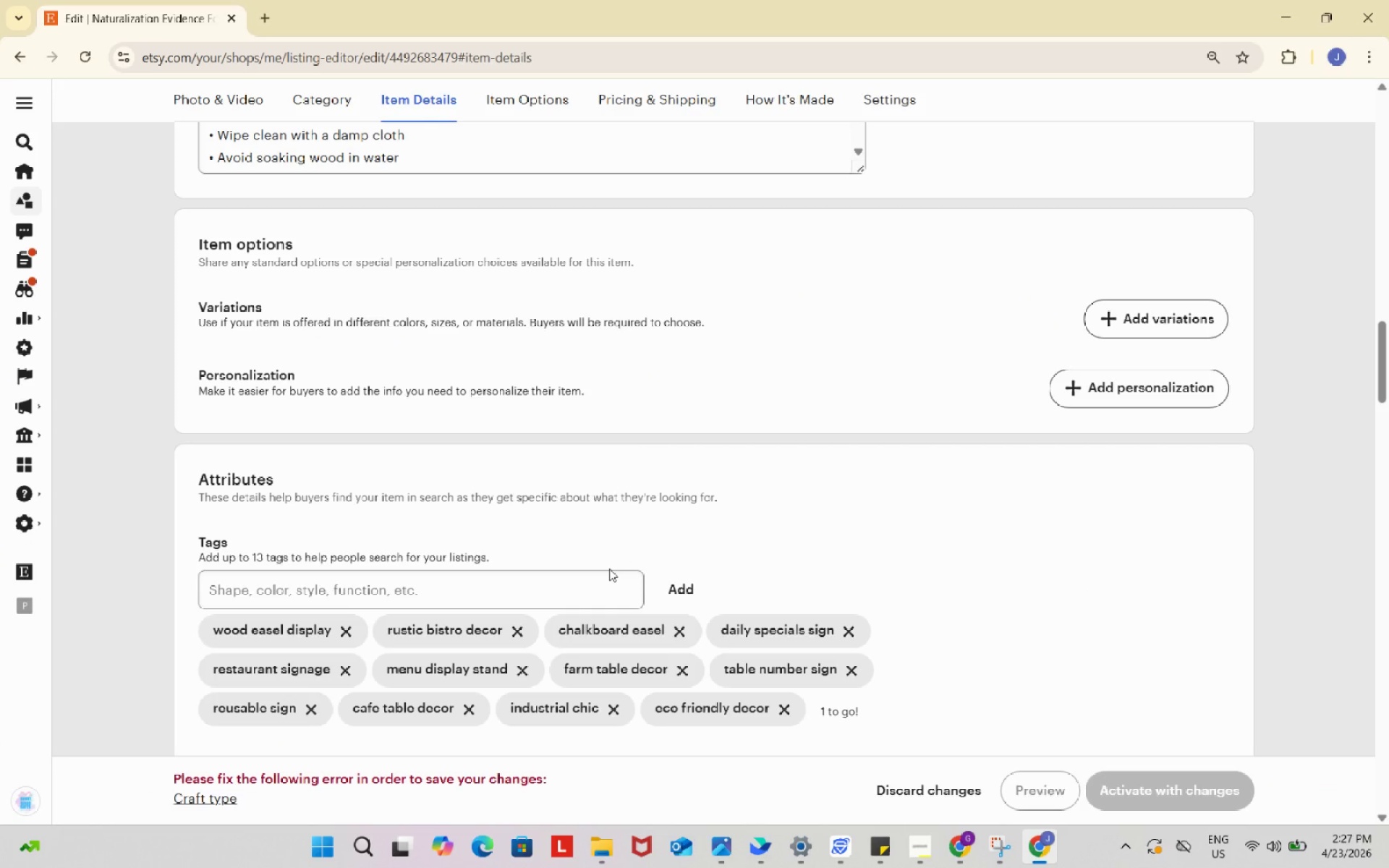 
left_click([609, 569])
 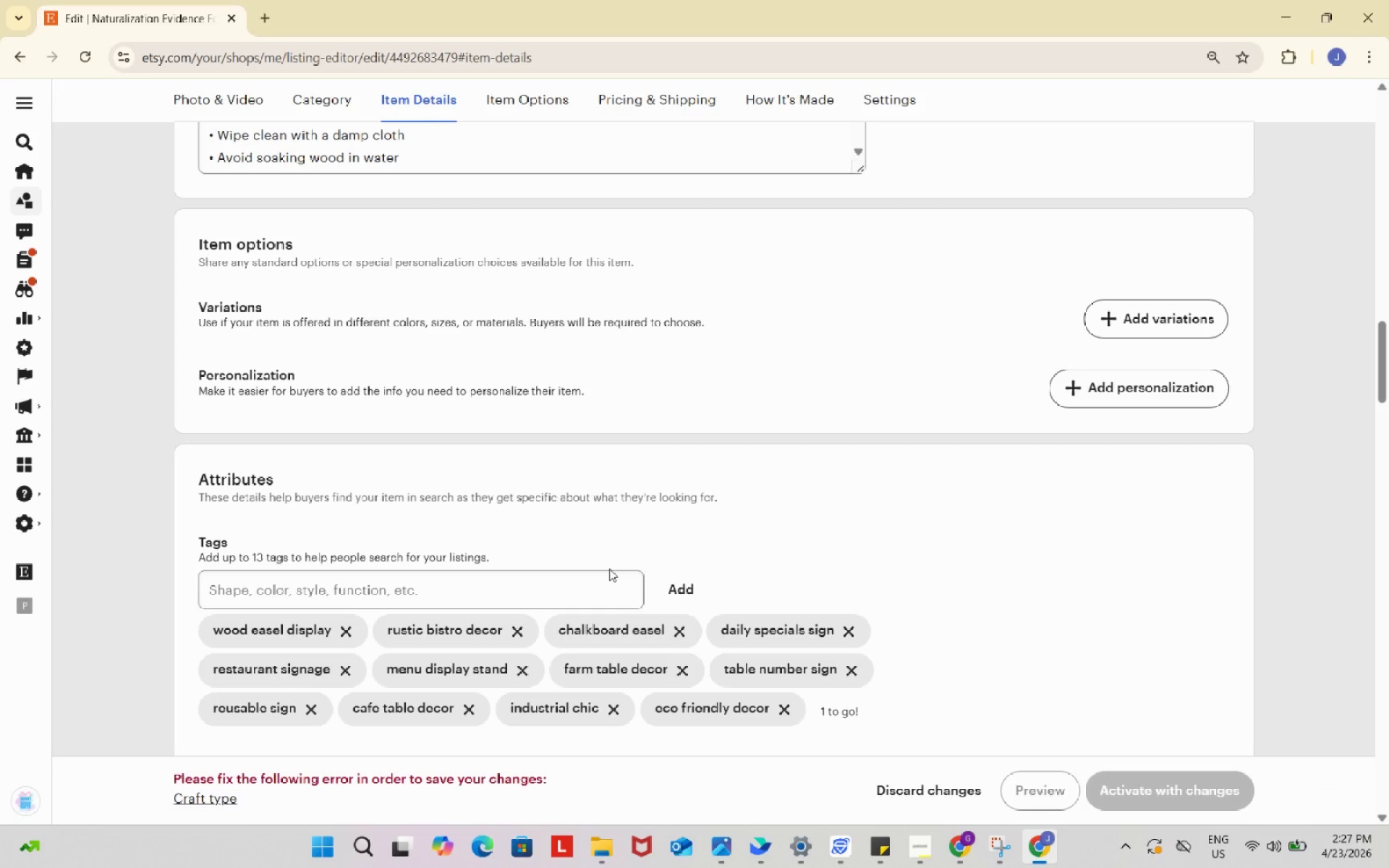 
hold_key(key=ControlLeft, duration=0.39)
 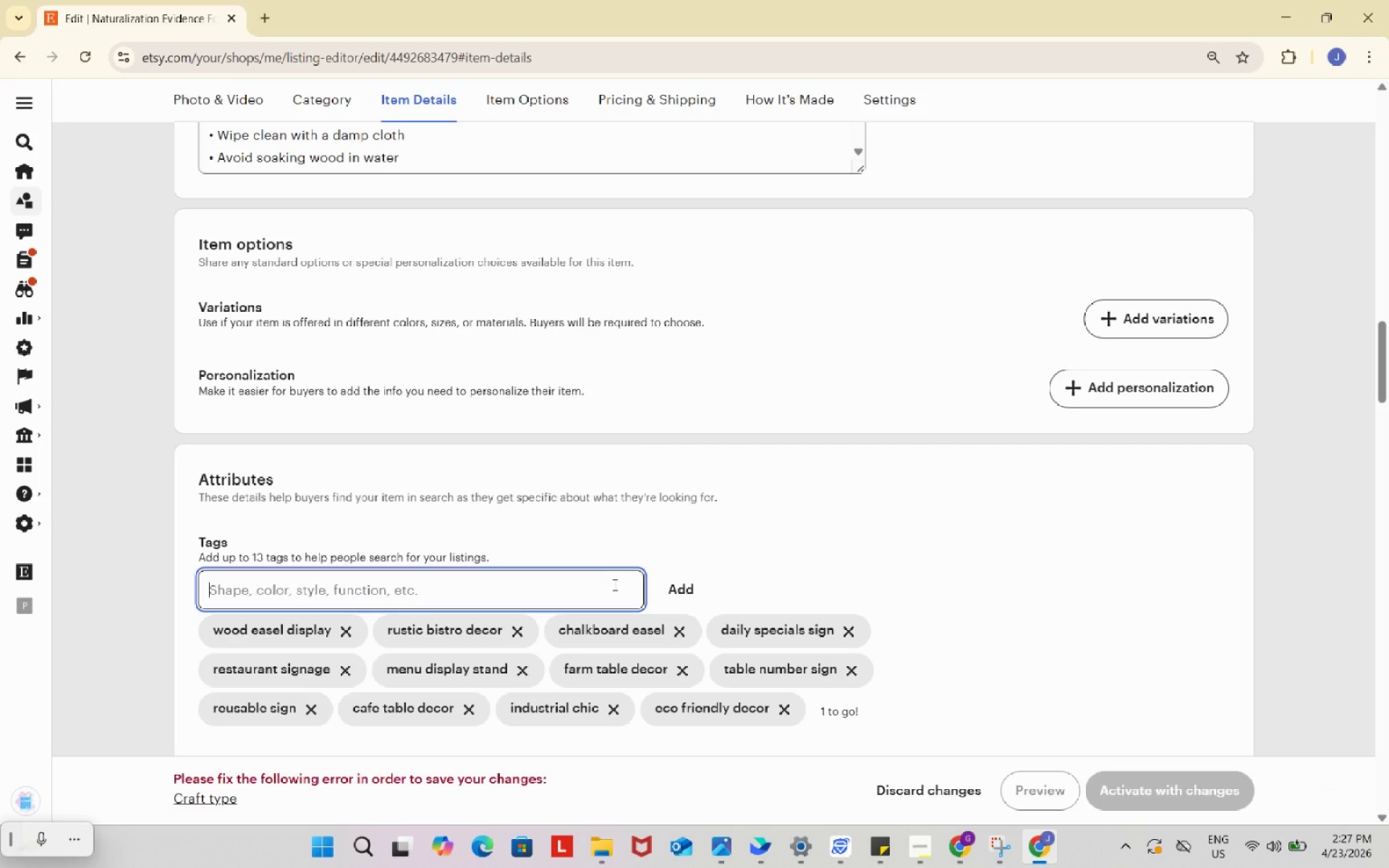 
left_click([613, 584])
 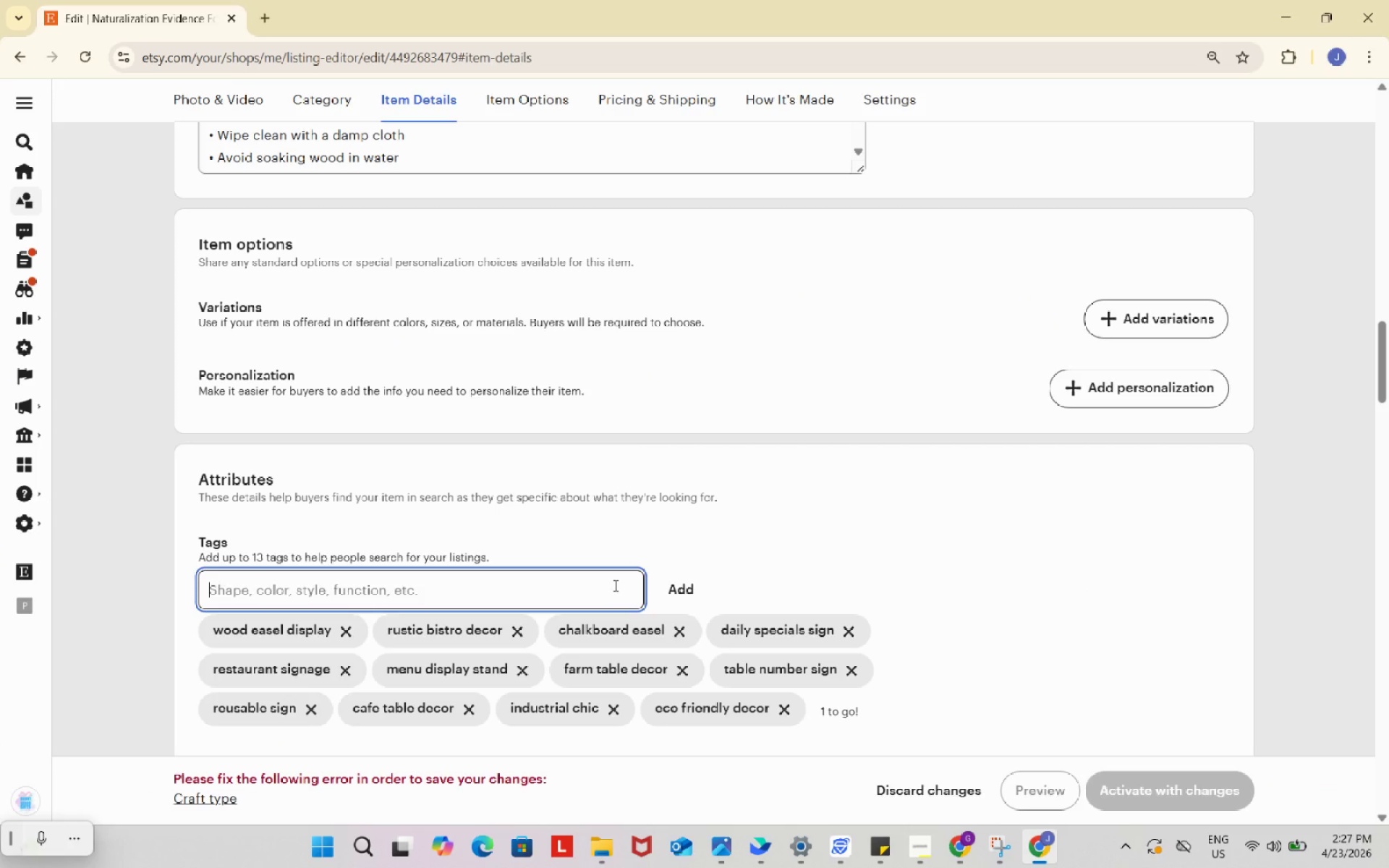 
key(Control+ControlLeft)
 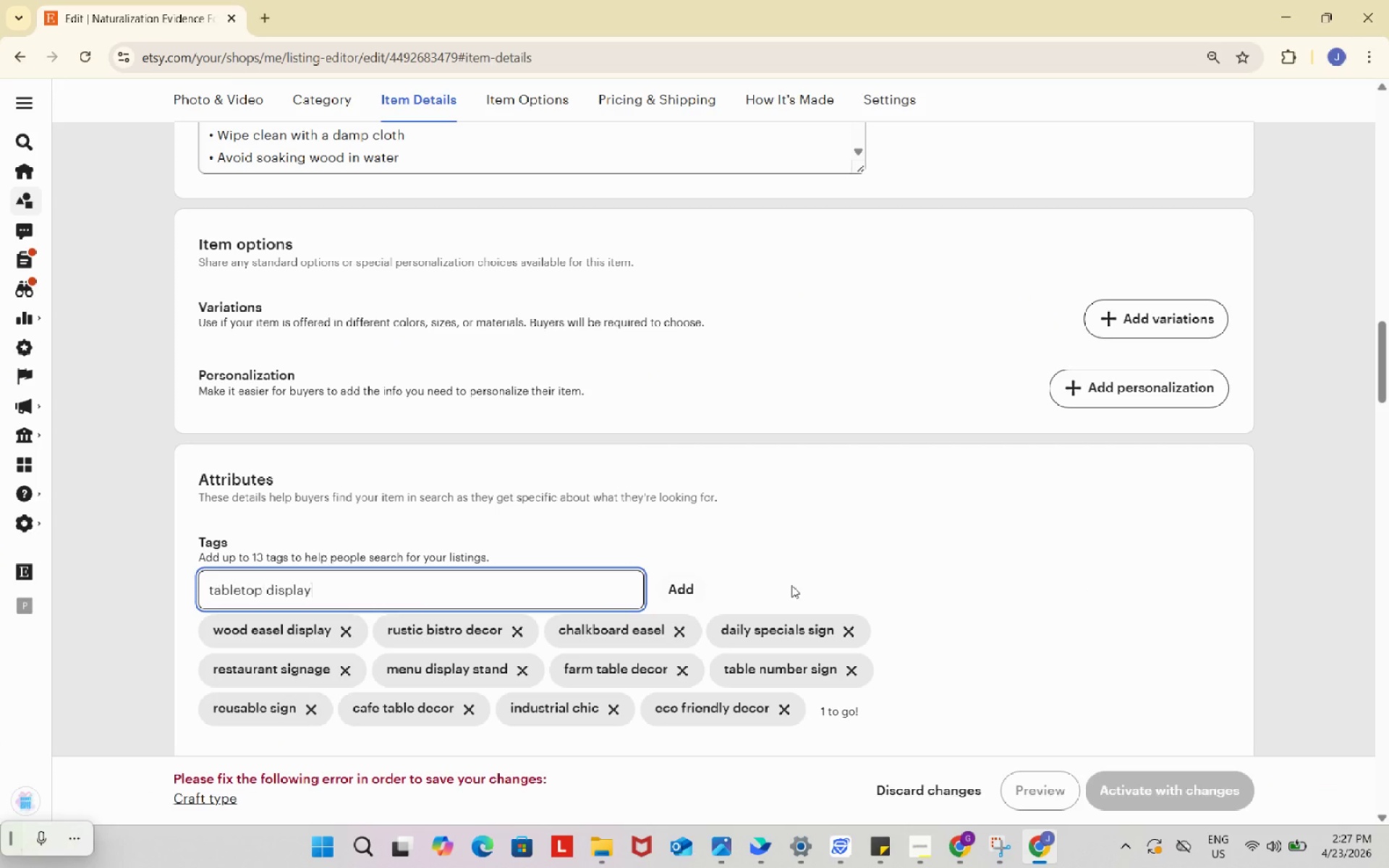 
key(Control+V)
 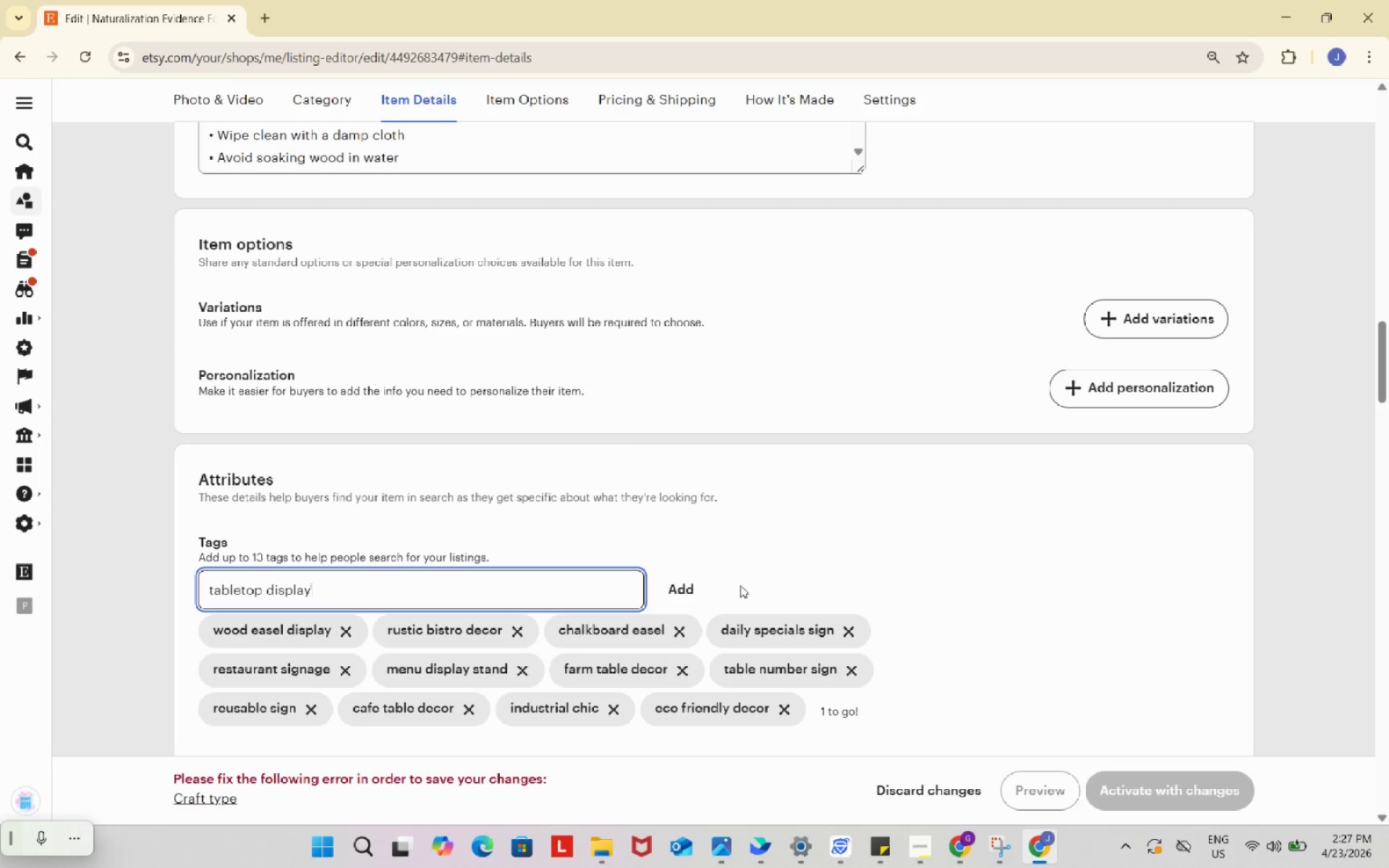 
left_click([682, 582])
 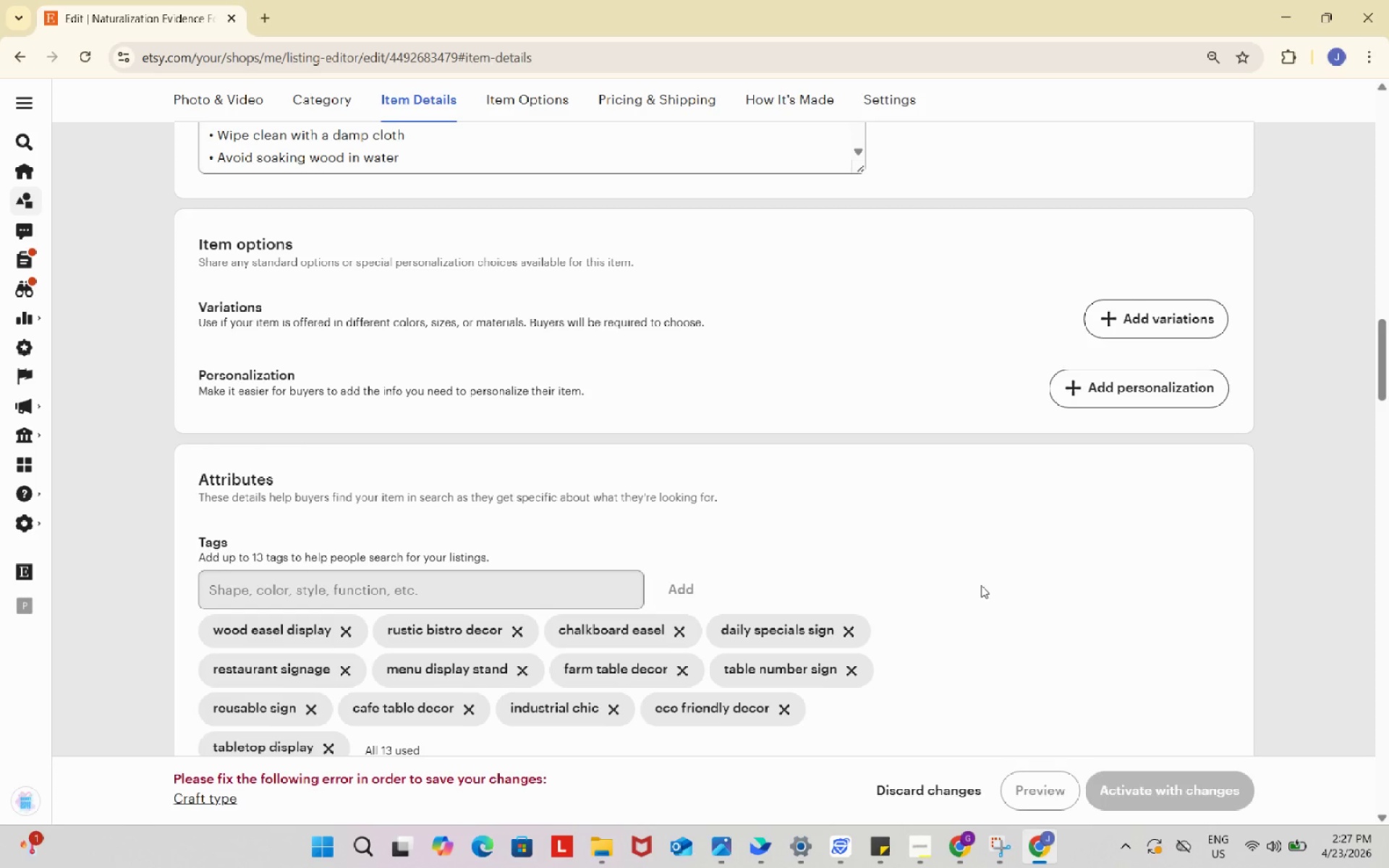 
scroll: coordinate [983, 585], scroll_direction: down, amount: 3.0
 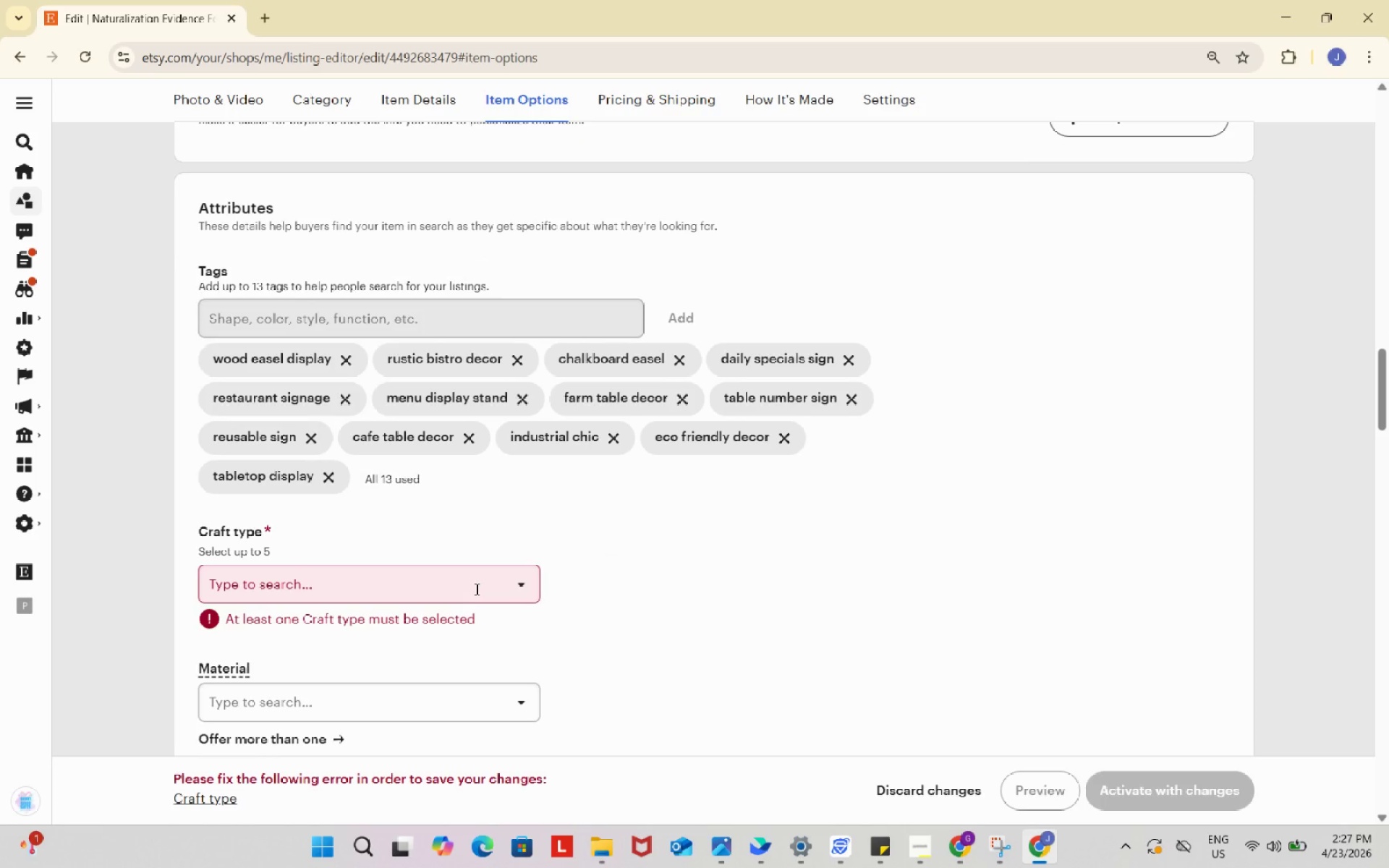 
left_click([475, 589])
 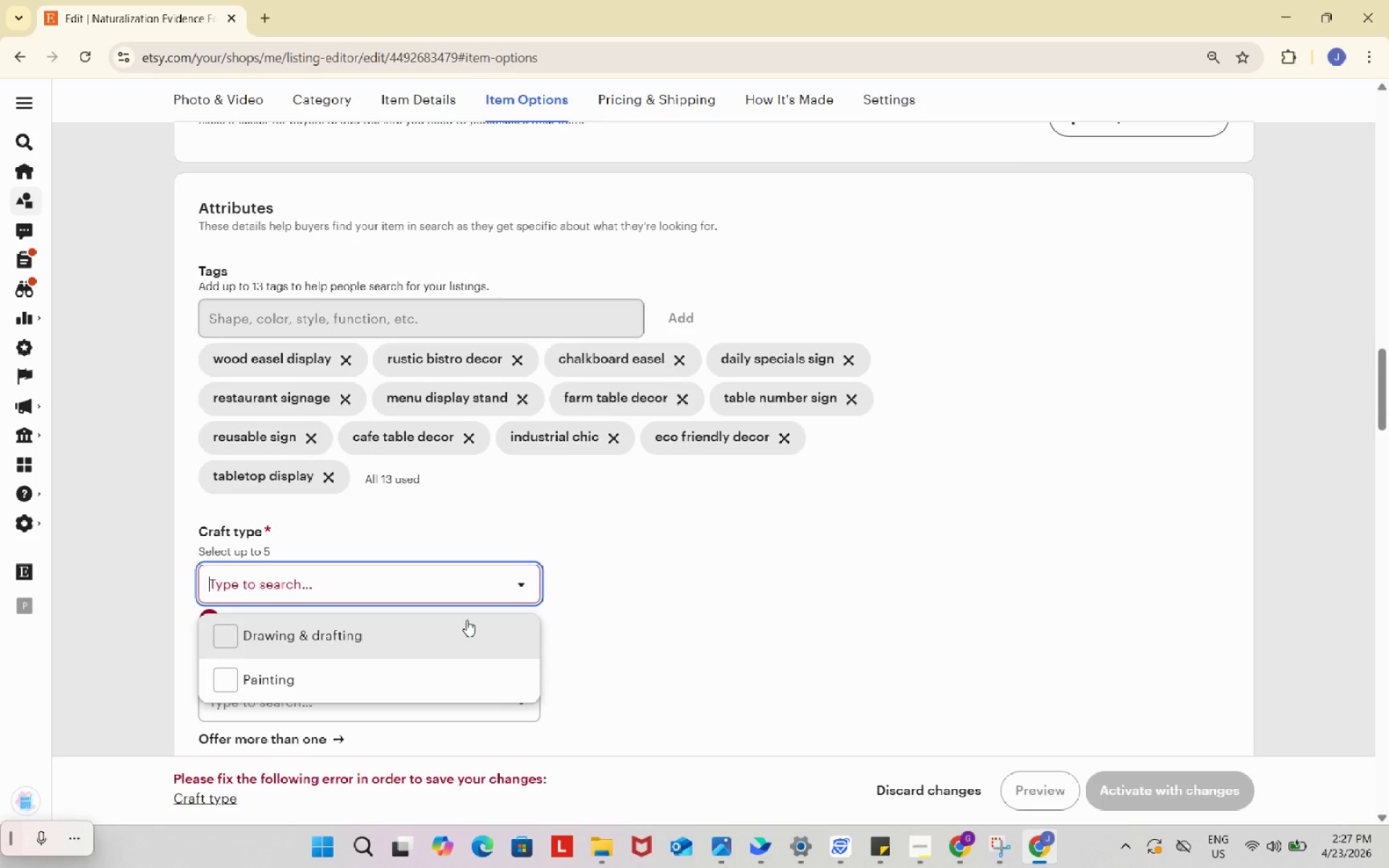 
scroll: coordinate [467, 620], scroll_direction: down, amount: 1.0
 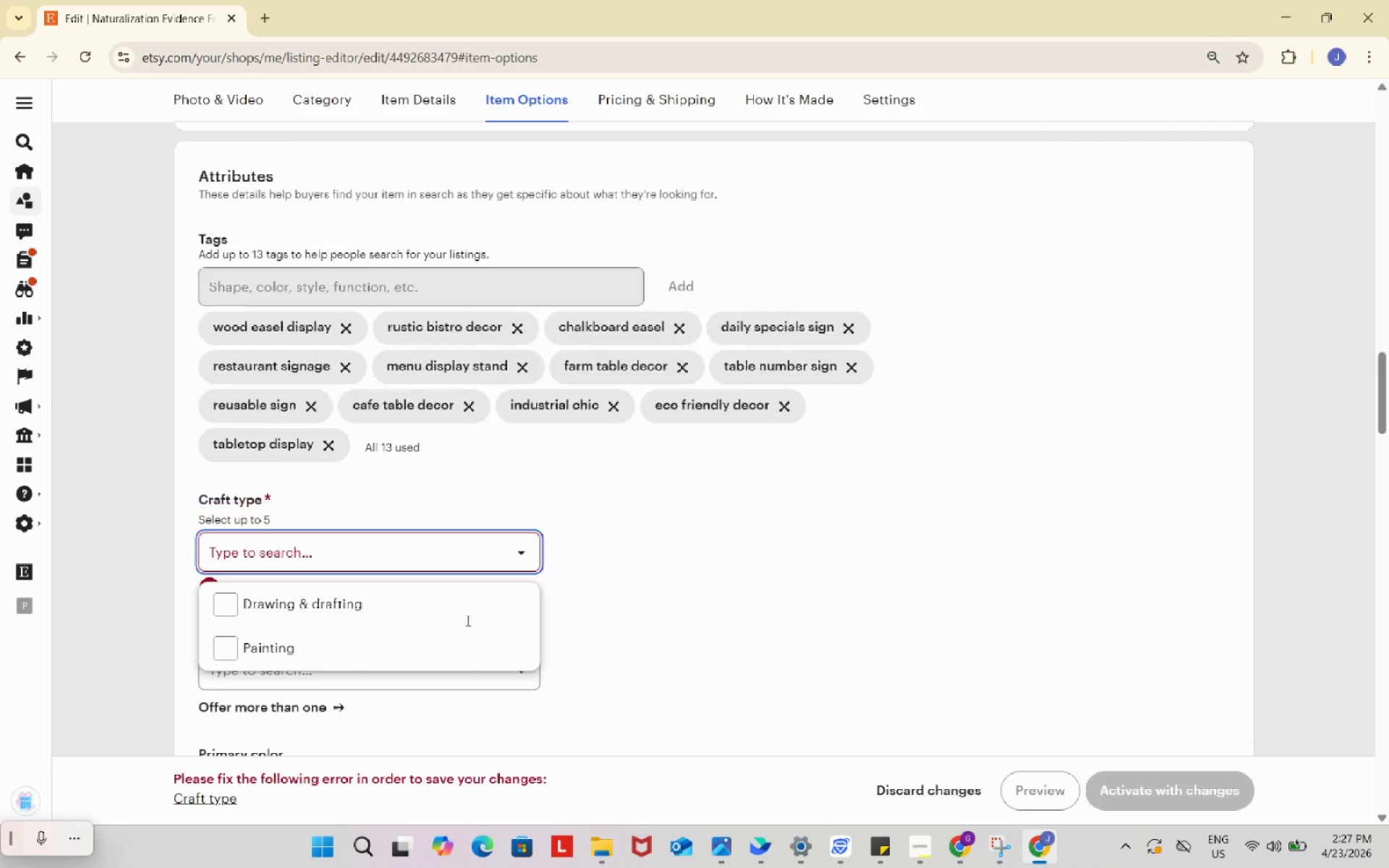 
scroll: coordinate [467, 620], scroll_direction: up, amount: 1.0
 